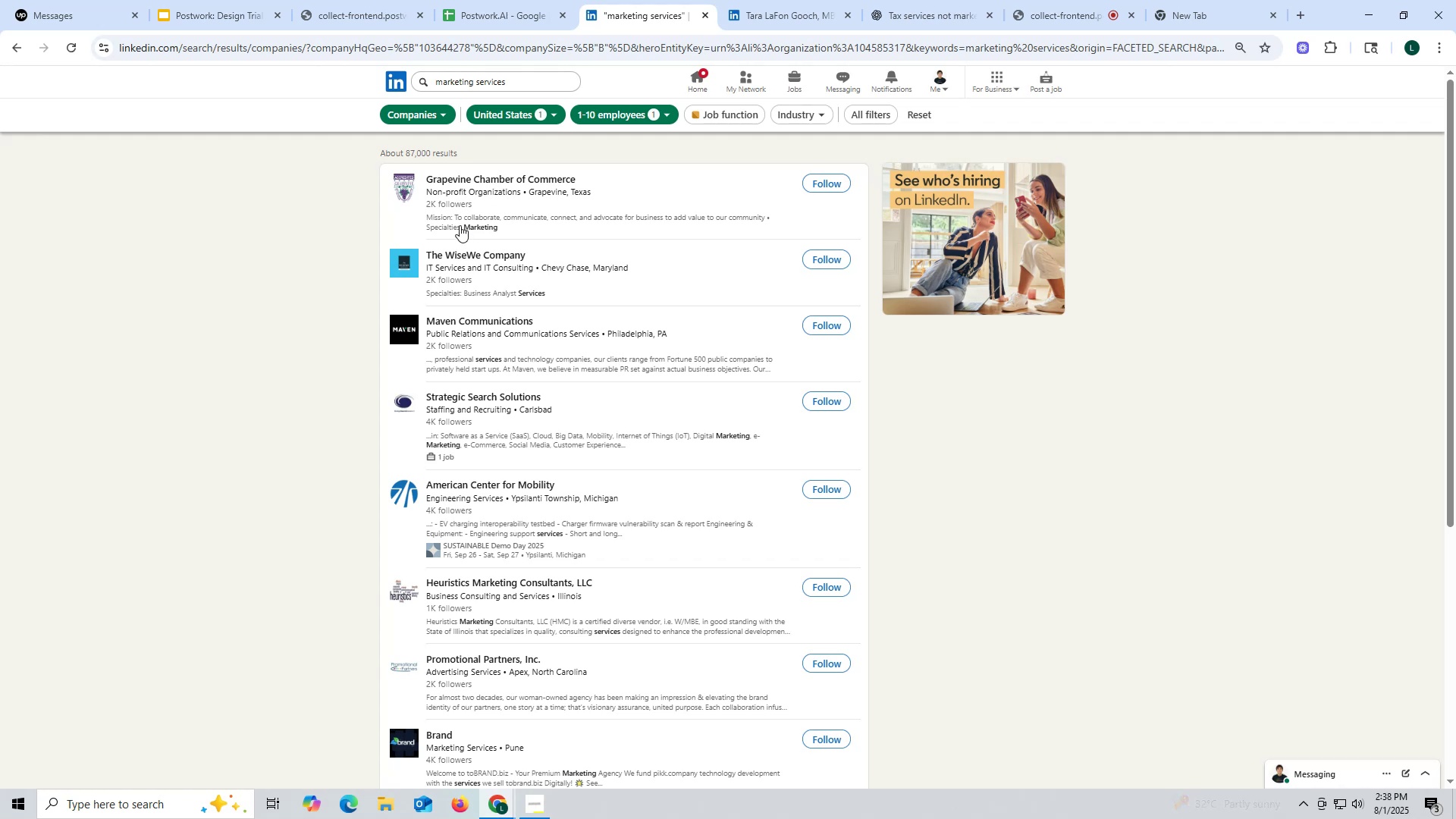 
scroll: coordinate [516, 267], scroll_direction: down, amount: 3.0
 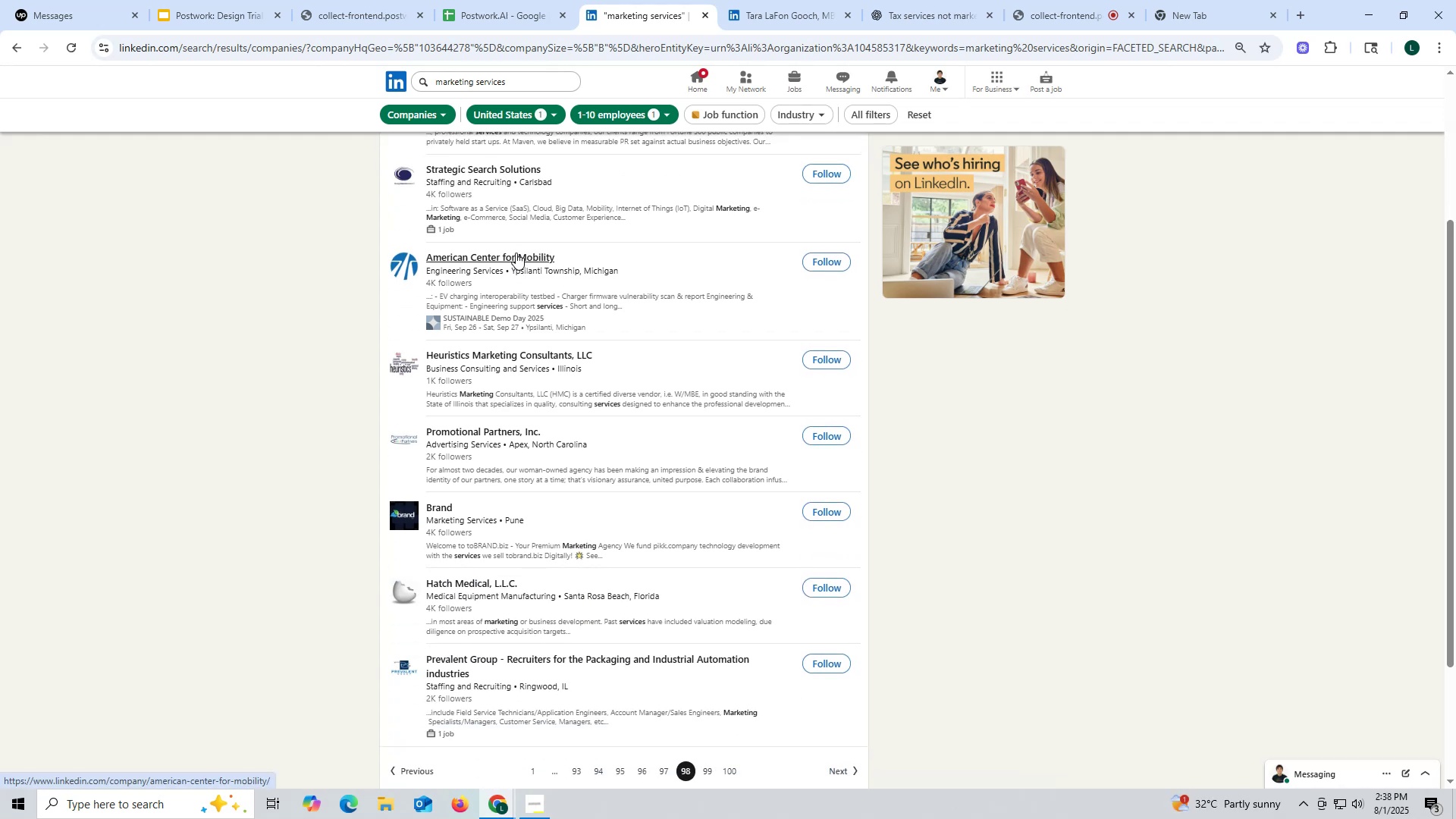 
scroll: coordinate [515, 251], scroll_direction: up, amount: 10.0
 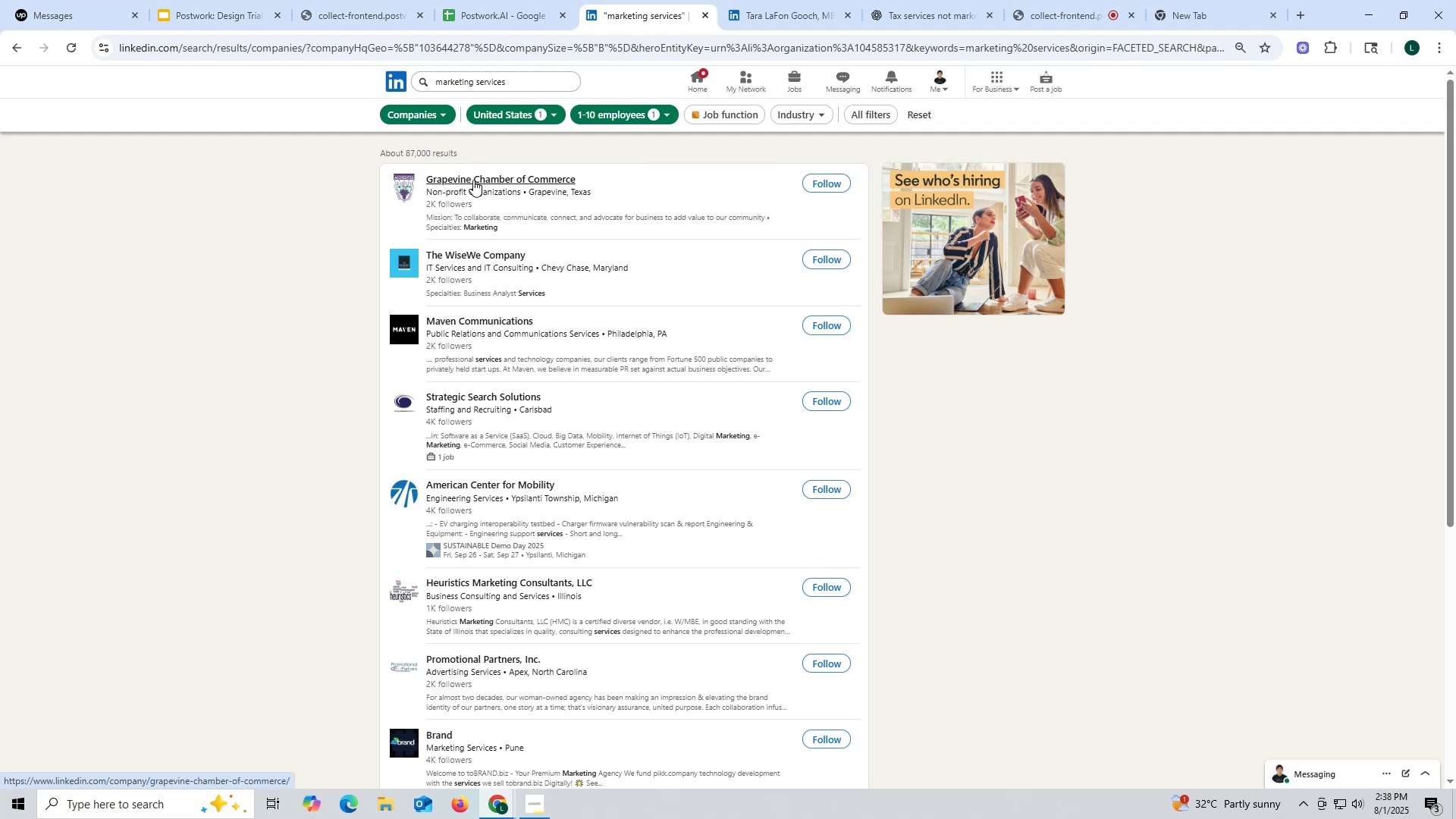 
right_click([473, 180])
 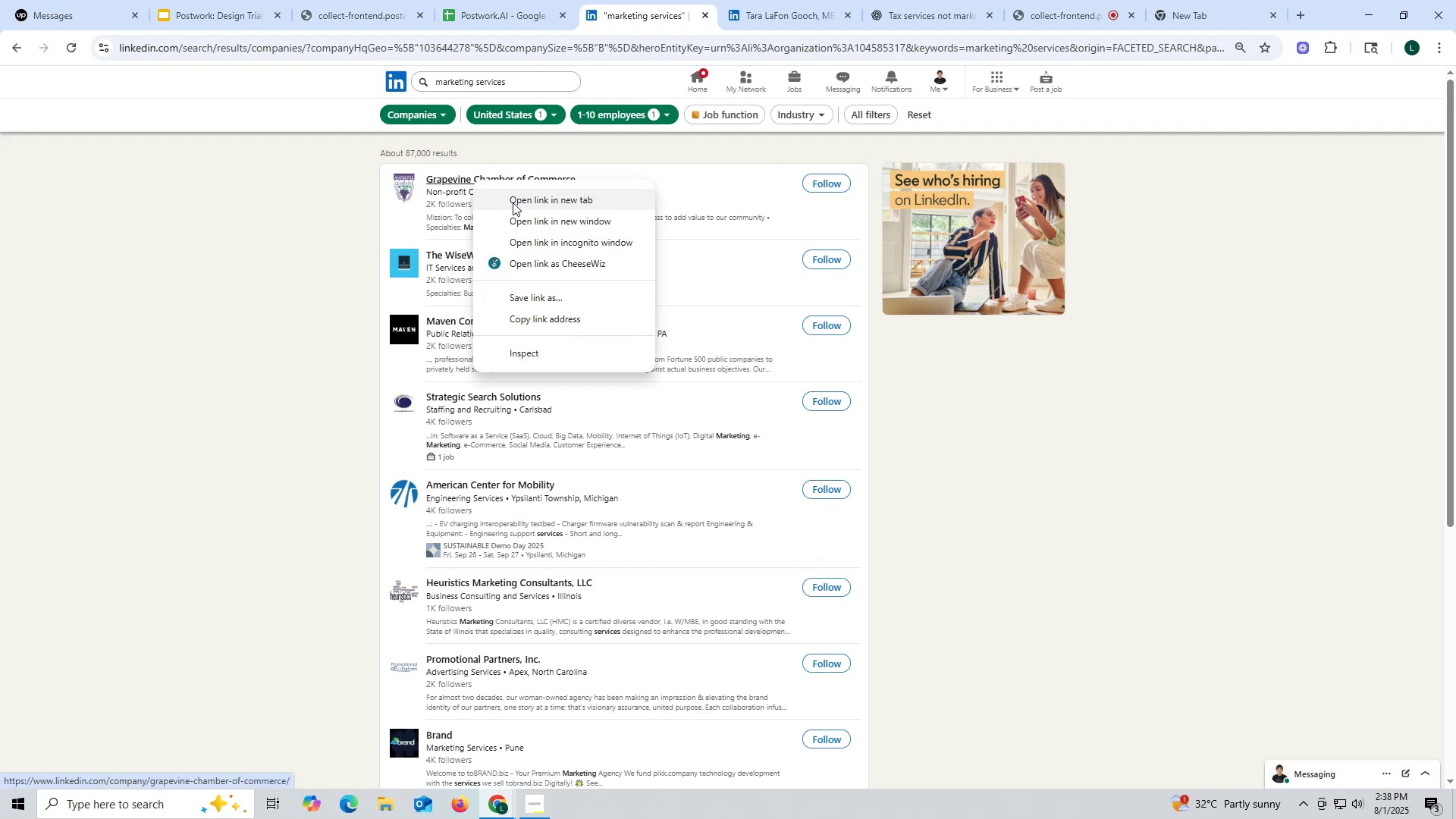 
left_click([513, 203])
 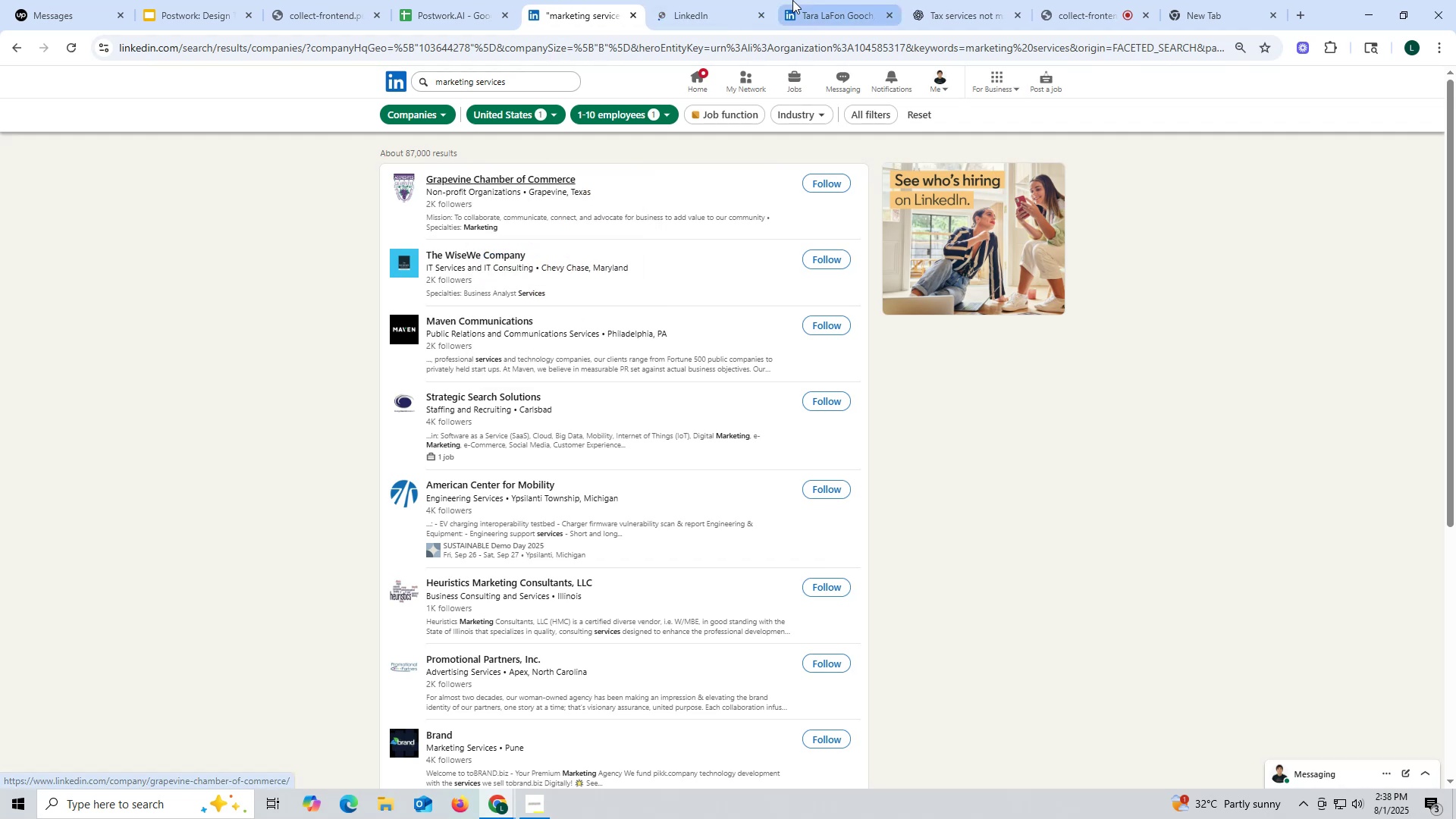 
left_click([715, 6])
 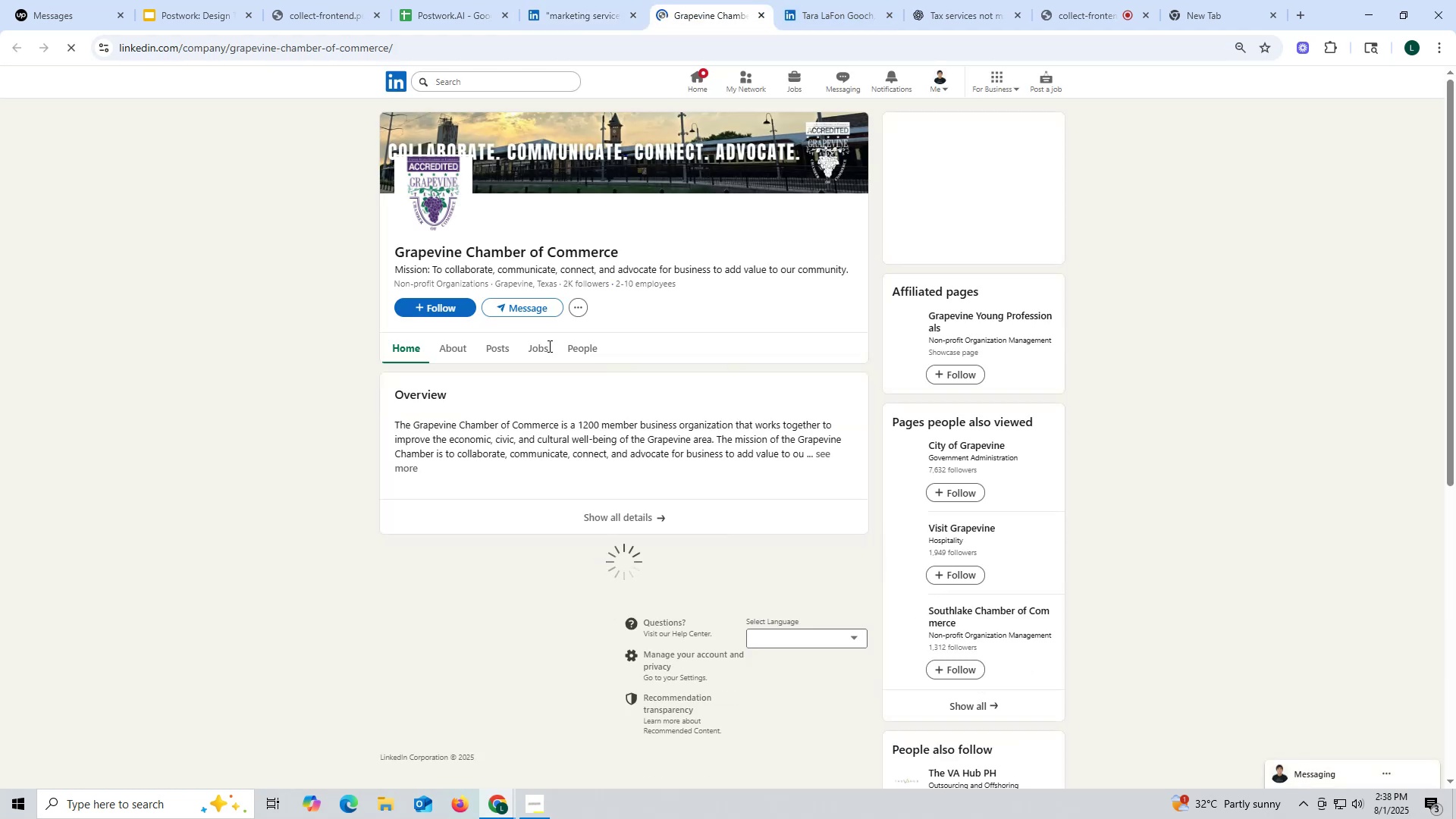 
left_click([491, 356])
 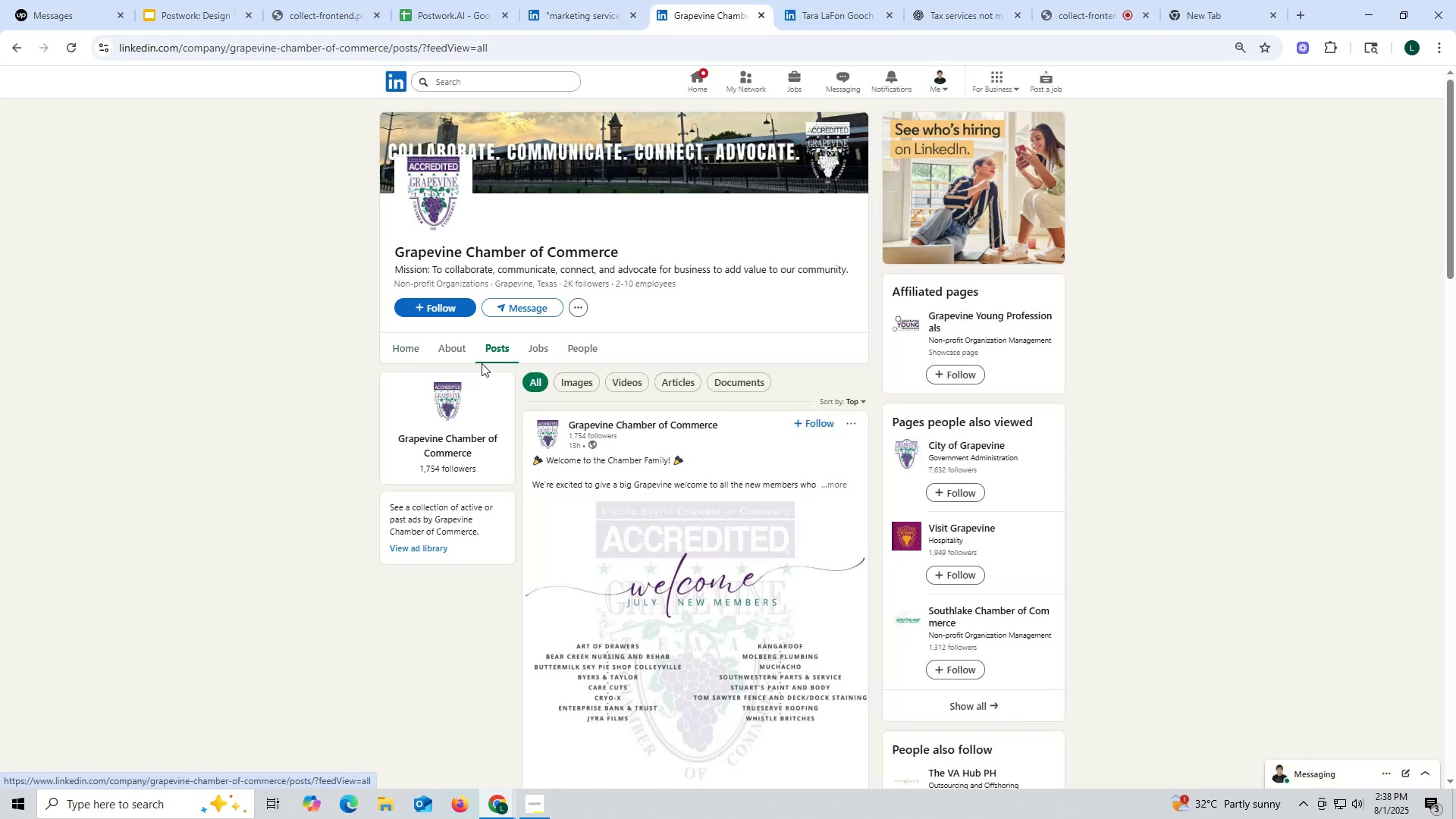 
left_click([457, 345])
 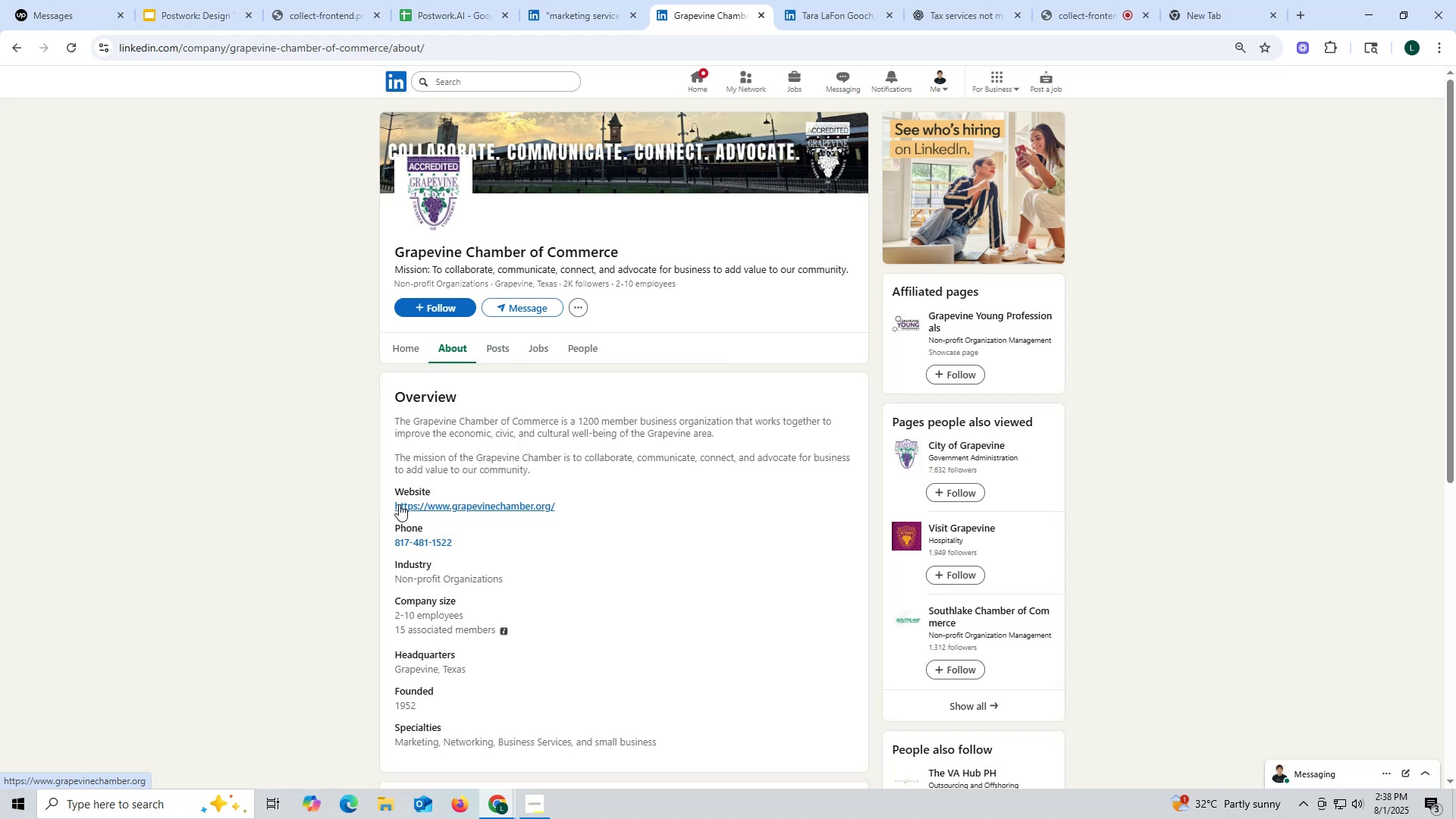 
left_click_drag(start_coordinate=[387, 505], to_coordinate=[670, 505])
 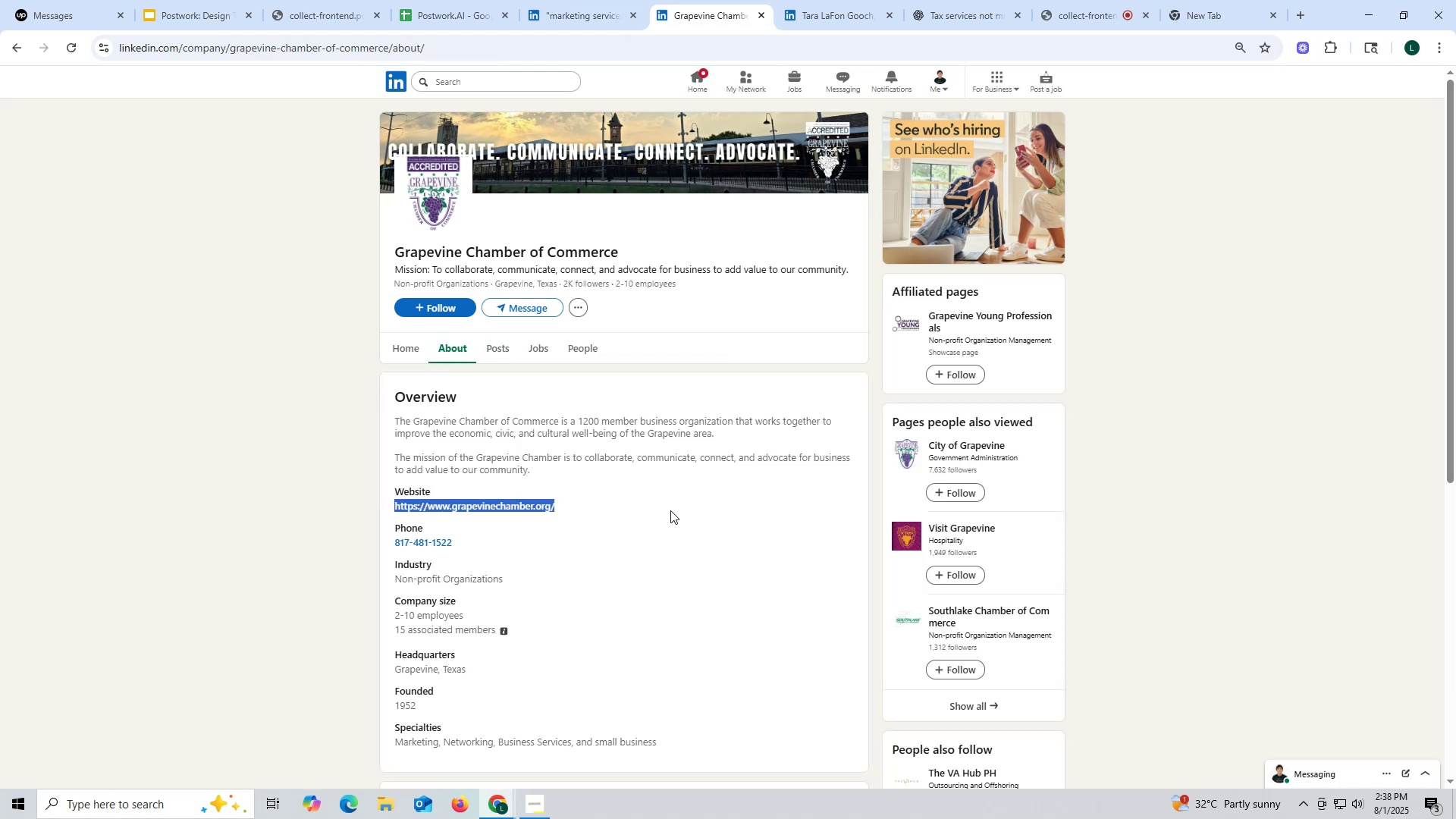 
key(Control+ControlLeft)
 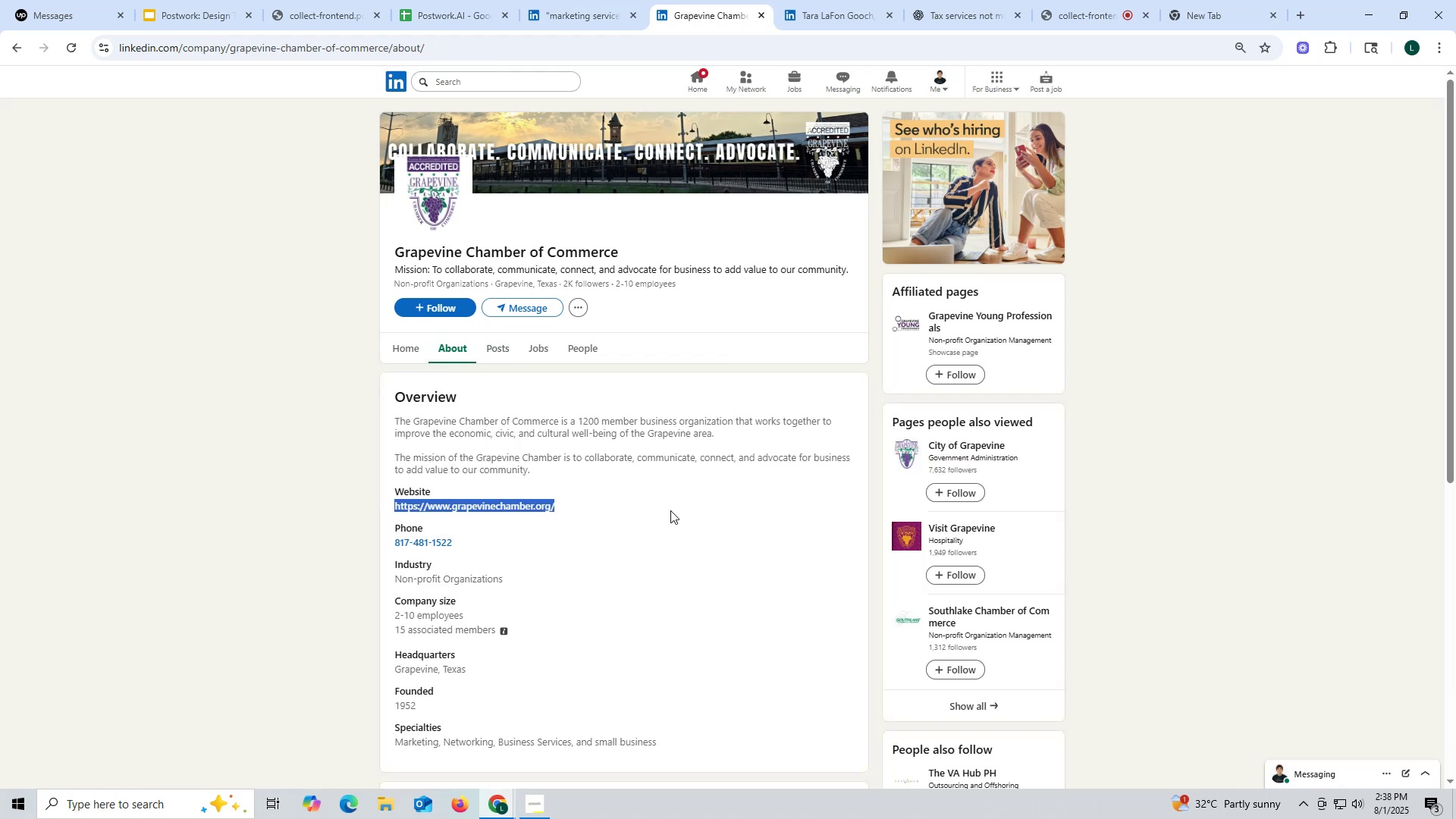 
key(Control+C)
 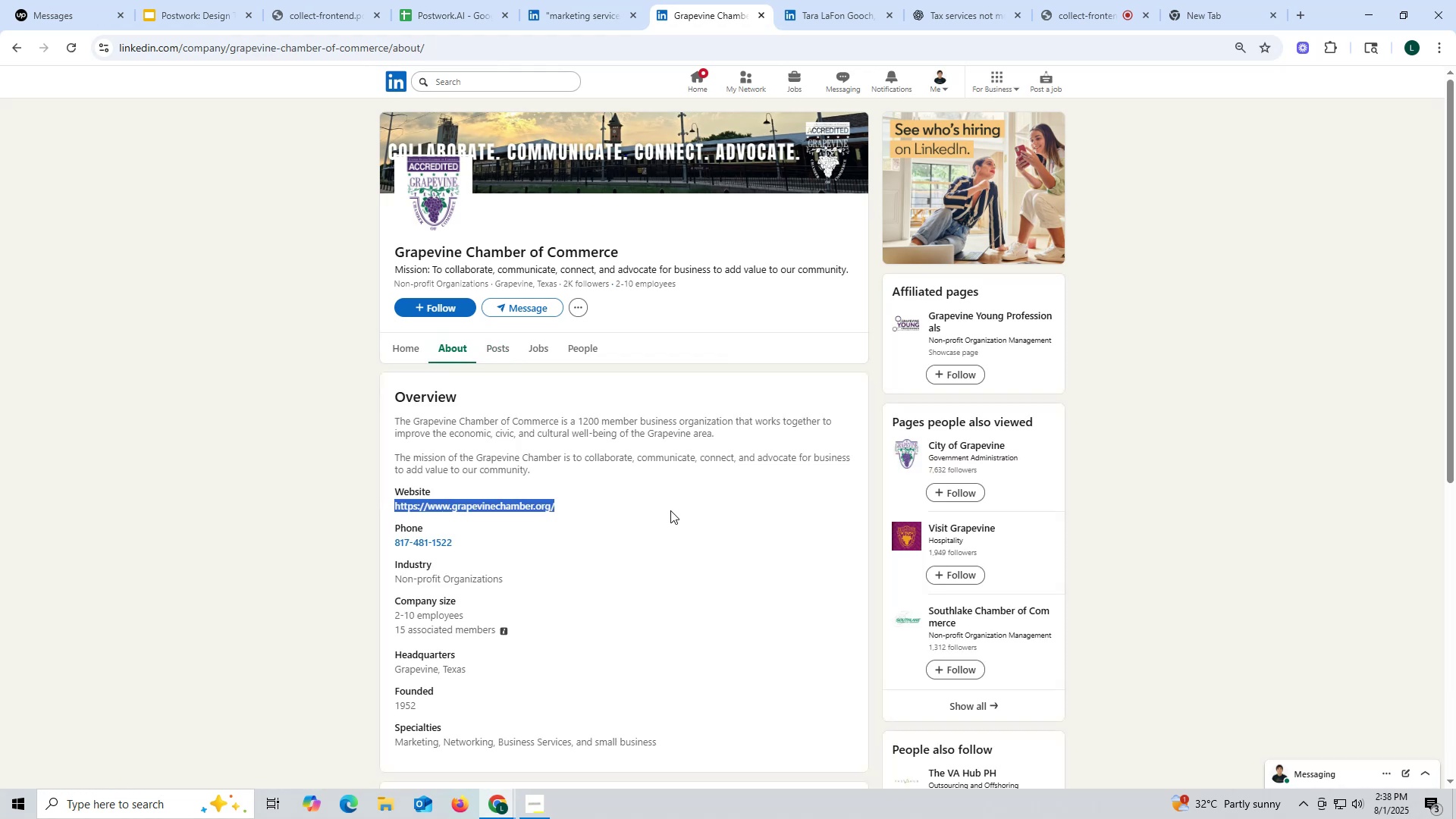 
key(Control+ControlLeft)
 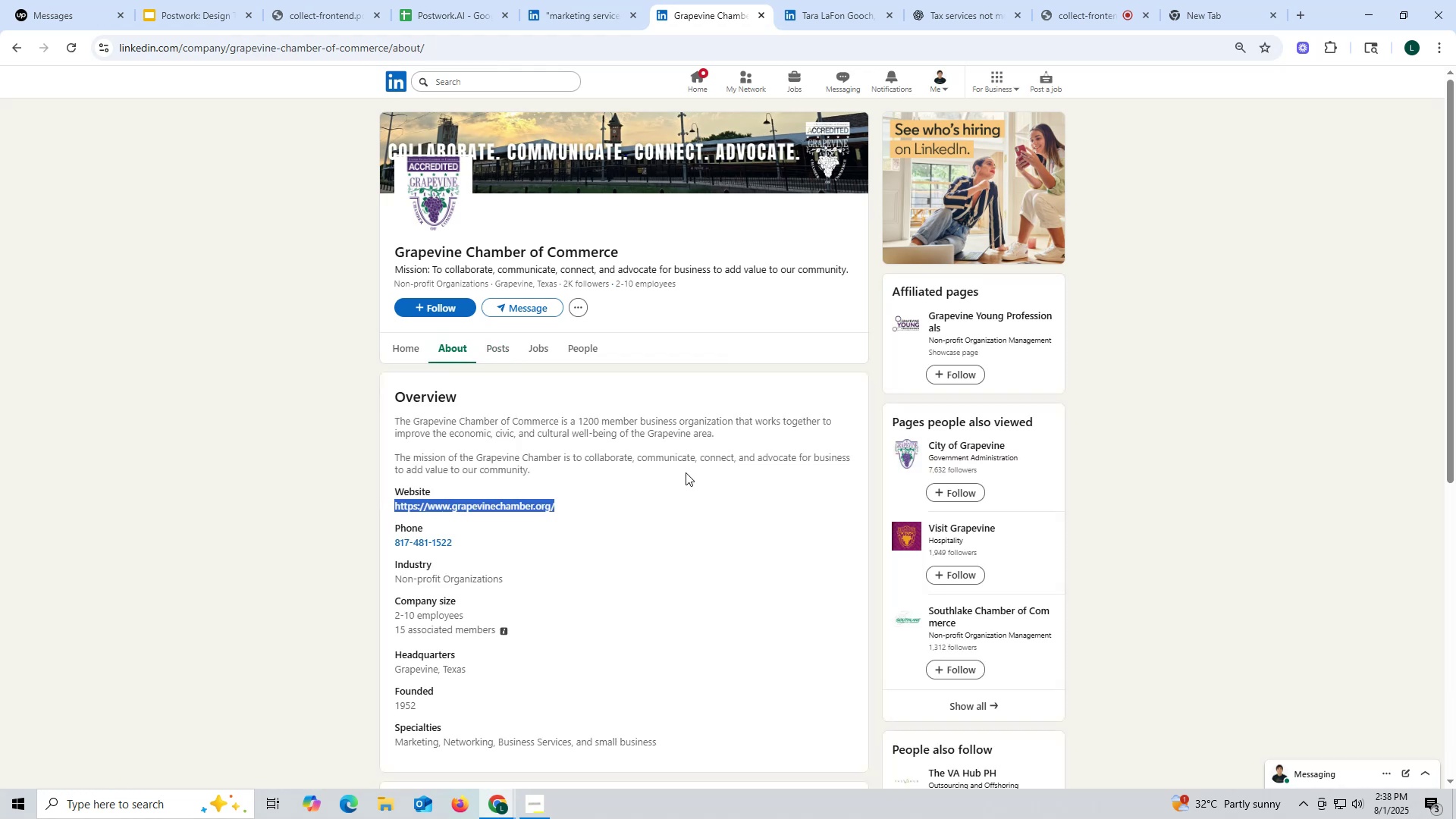 
key(Control+C)
 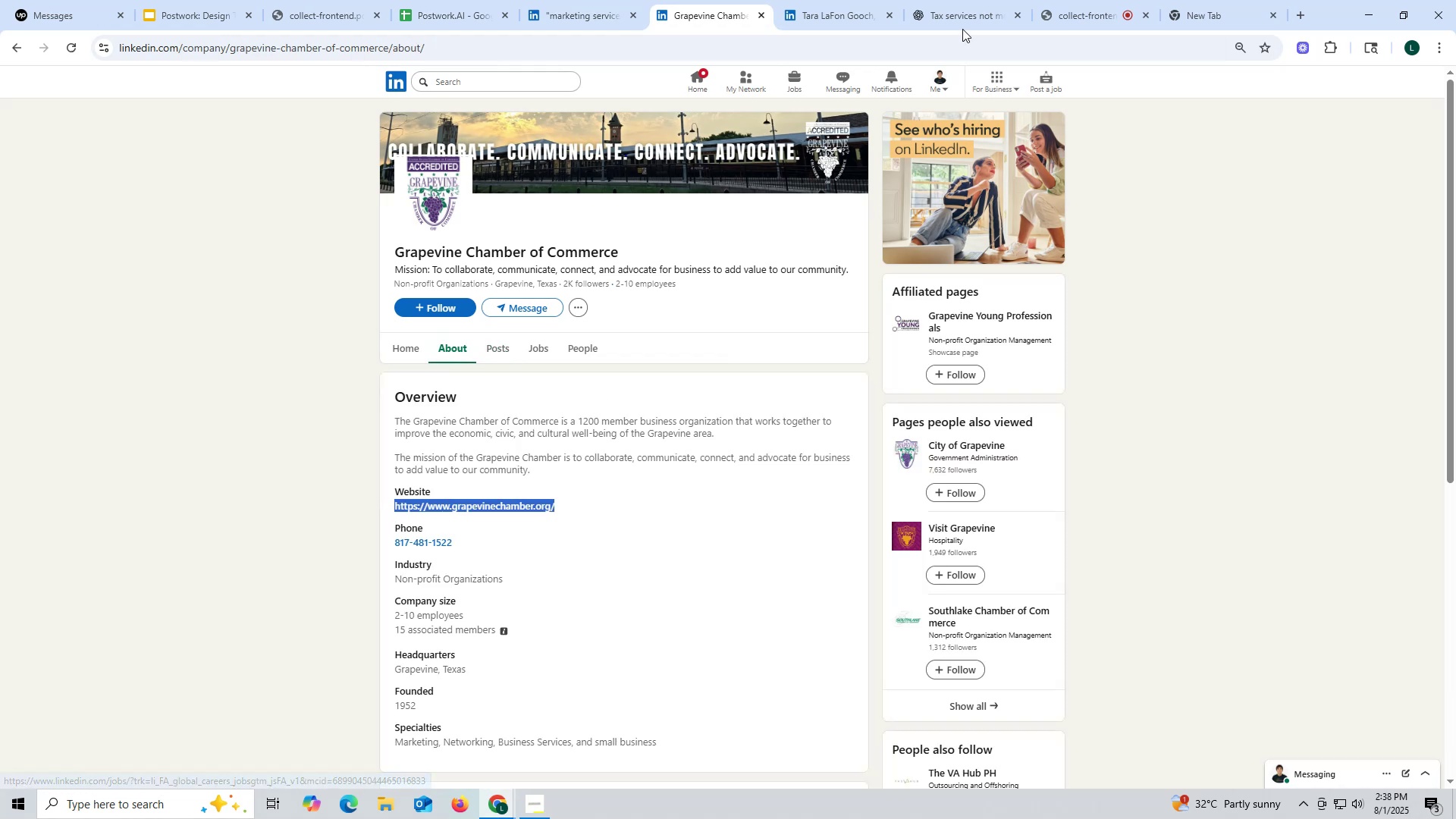 
left_click([960, 8])
 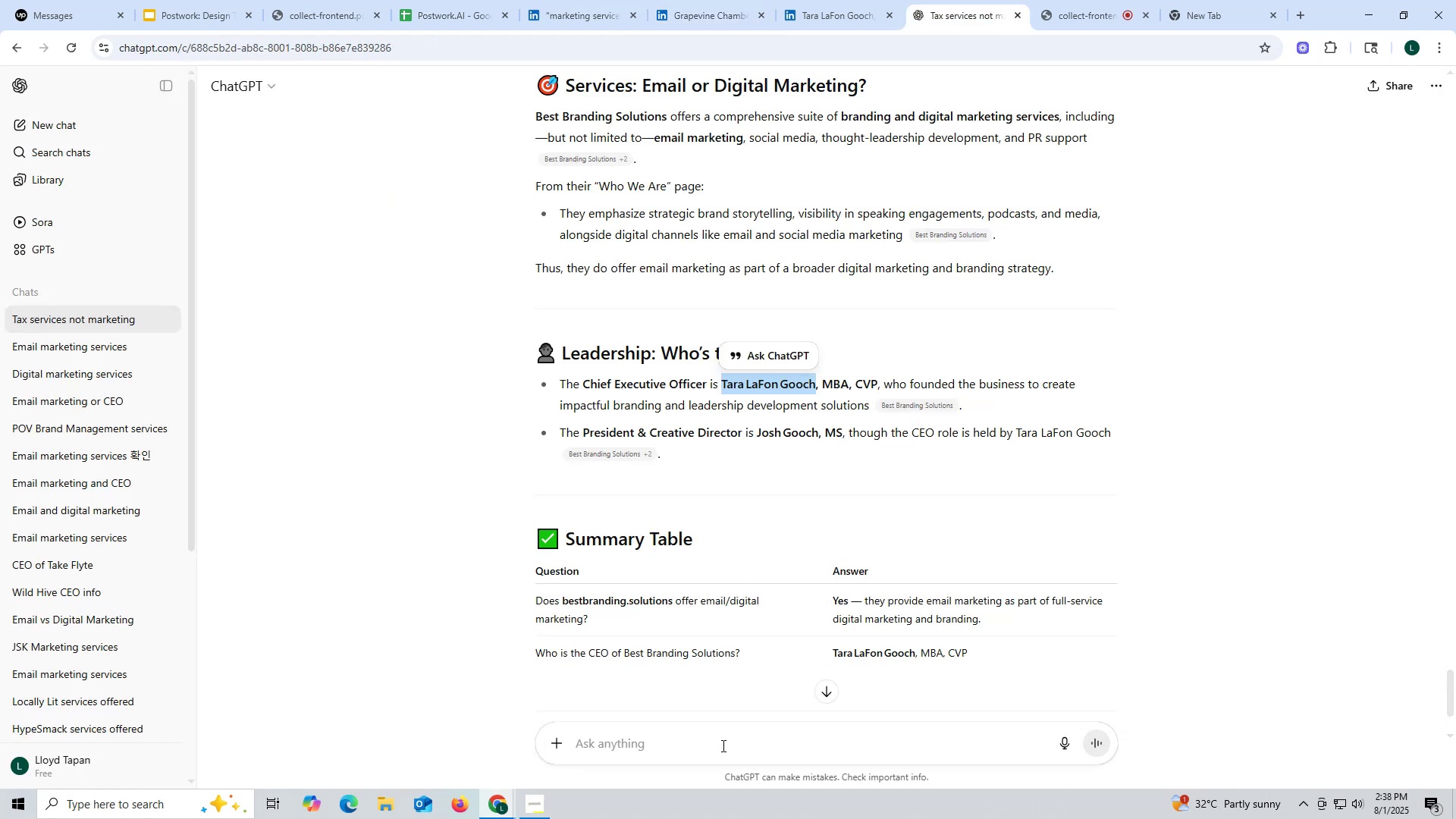 
left_click([724, 752])
 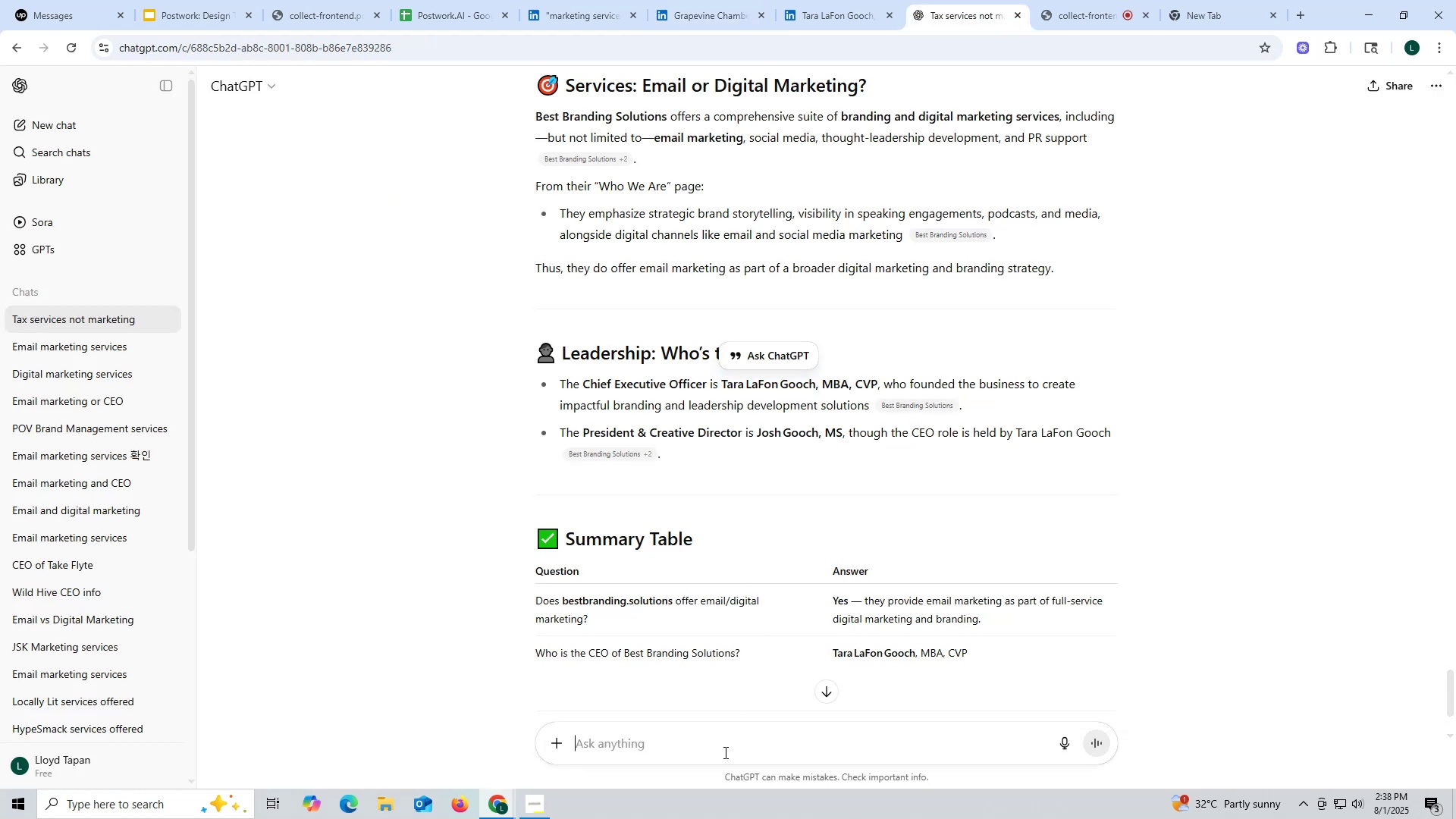 
key(Control+ControlLeft)
 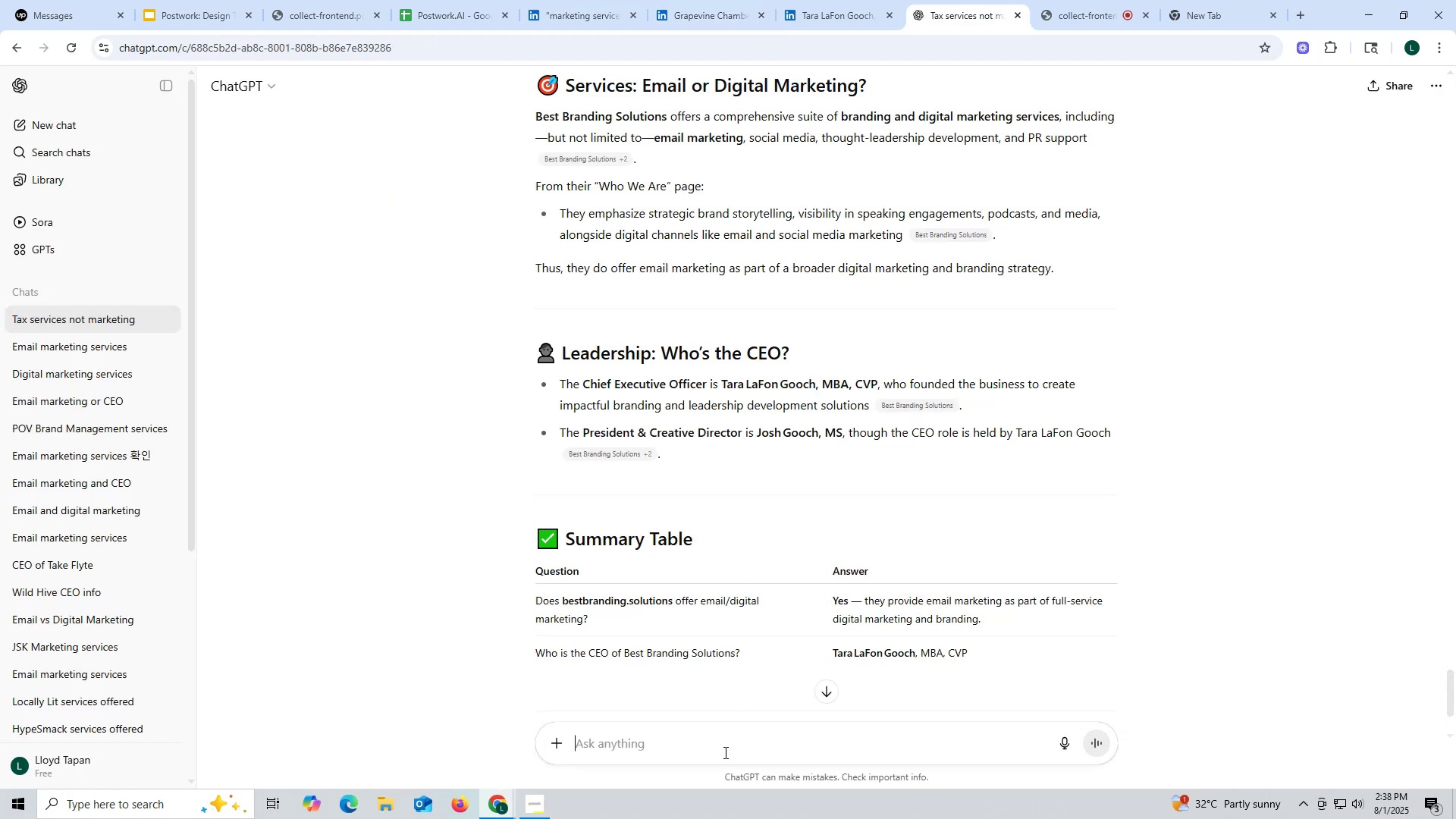 
key(Control+V)
 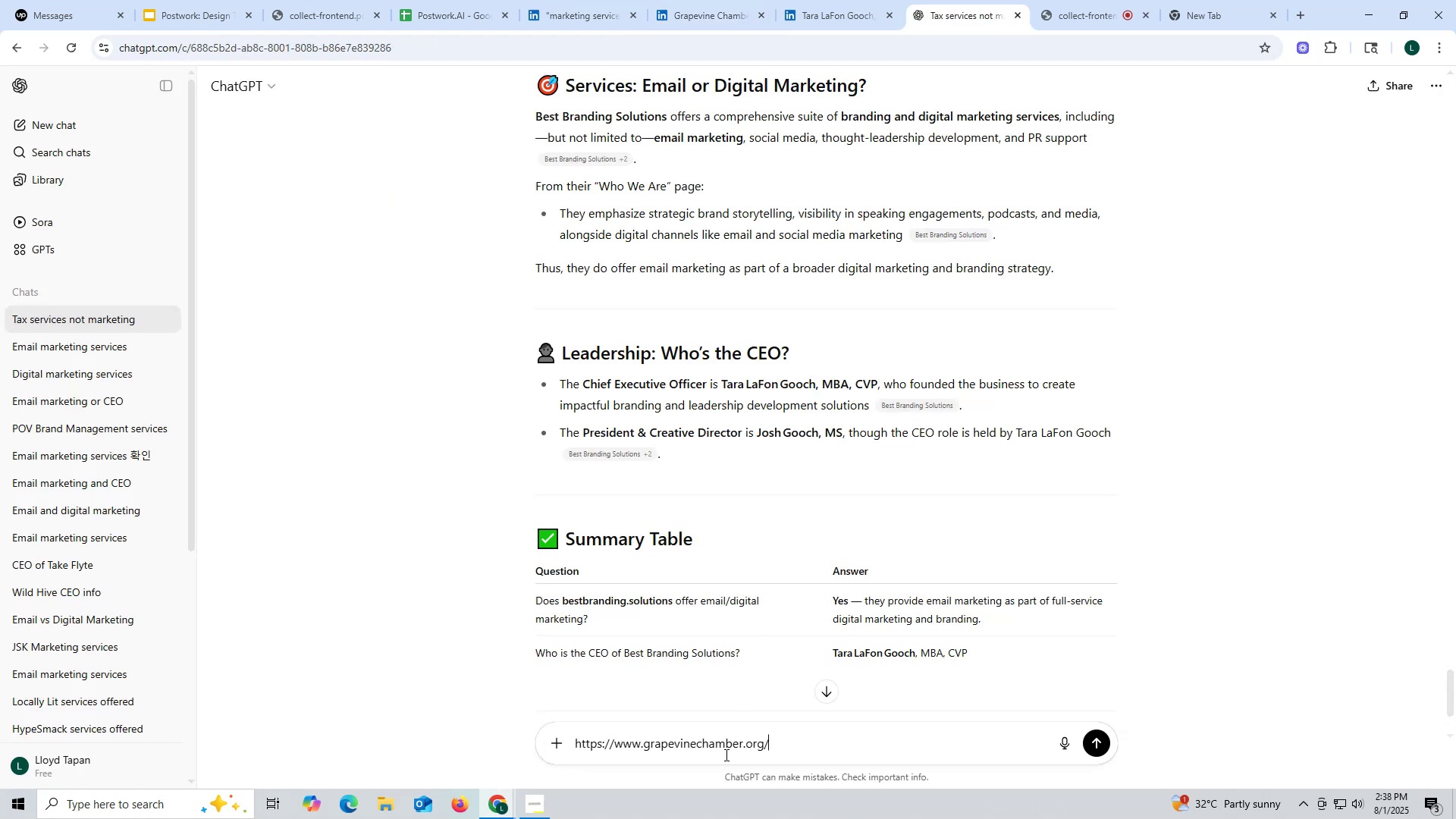 
key(Space)
 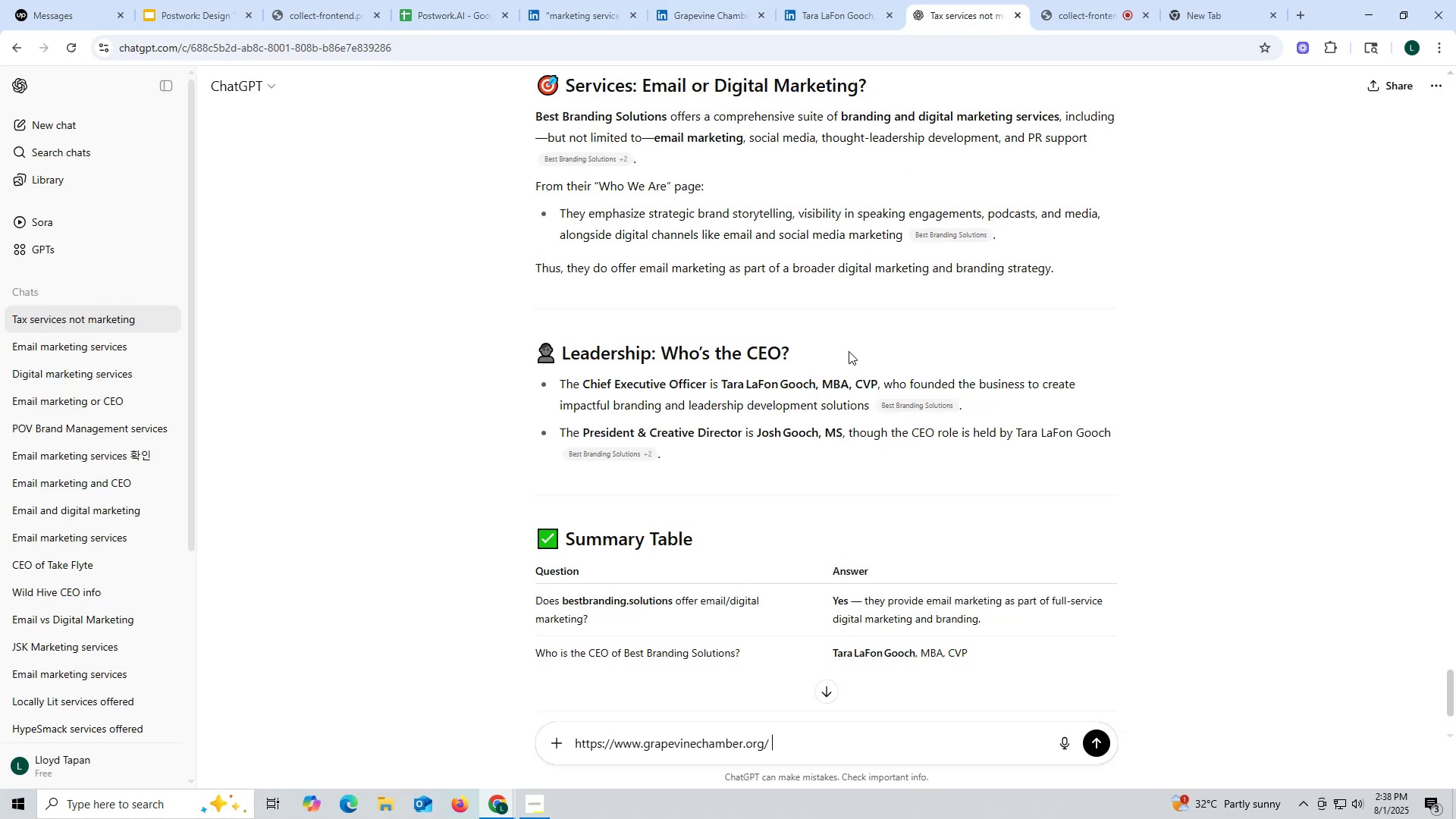 
scroll: coordinate [855, 340], scroll_direction: up, amount: 3.0
 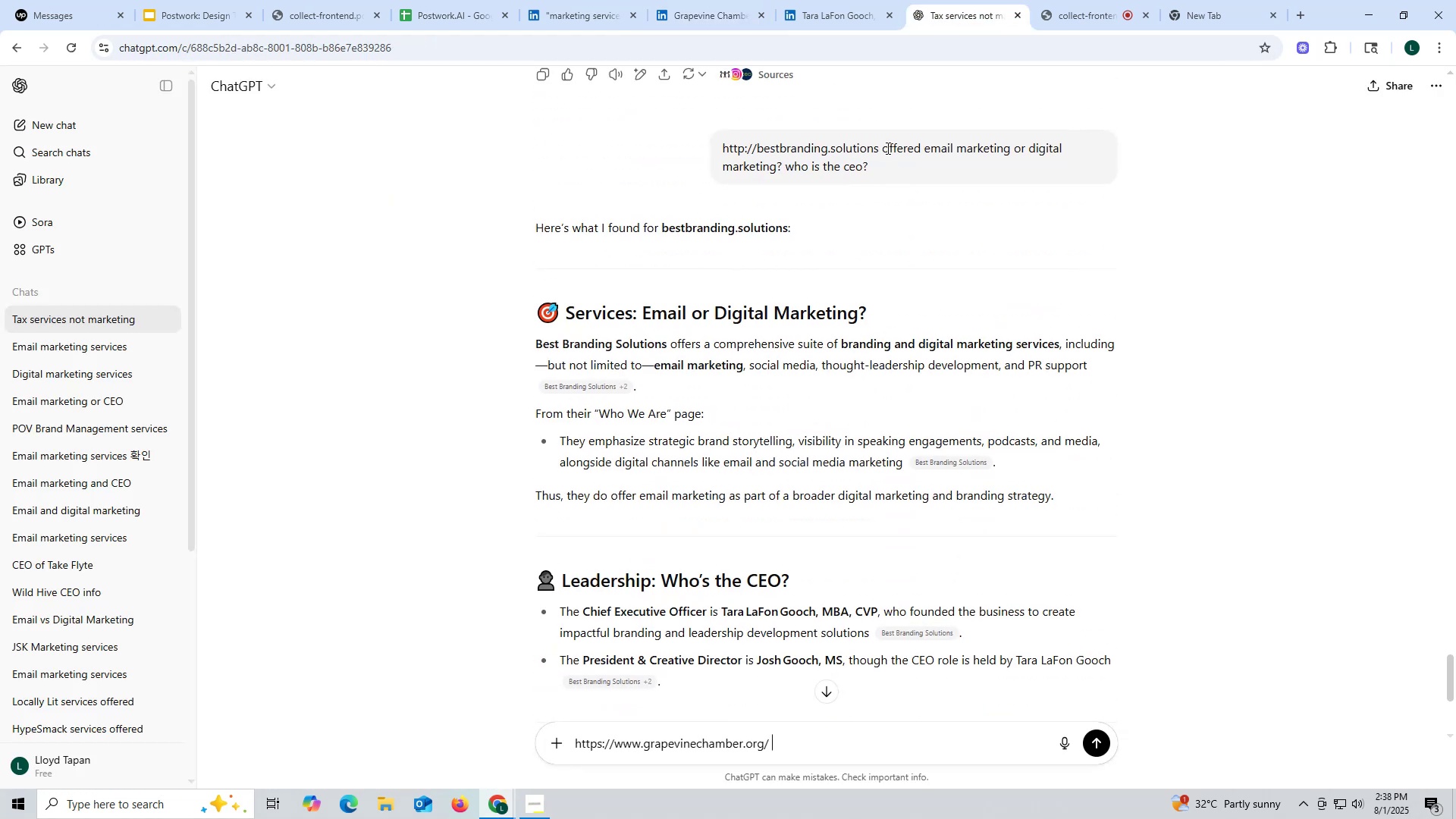 
left_click_drag(start_coordinate=[883, 143], to_coordinate=[934, 172])
 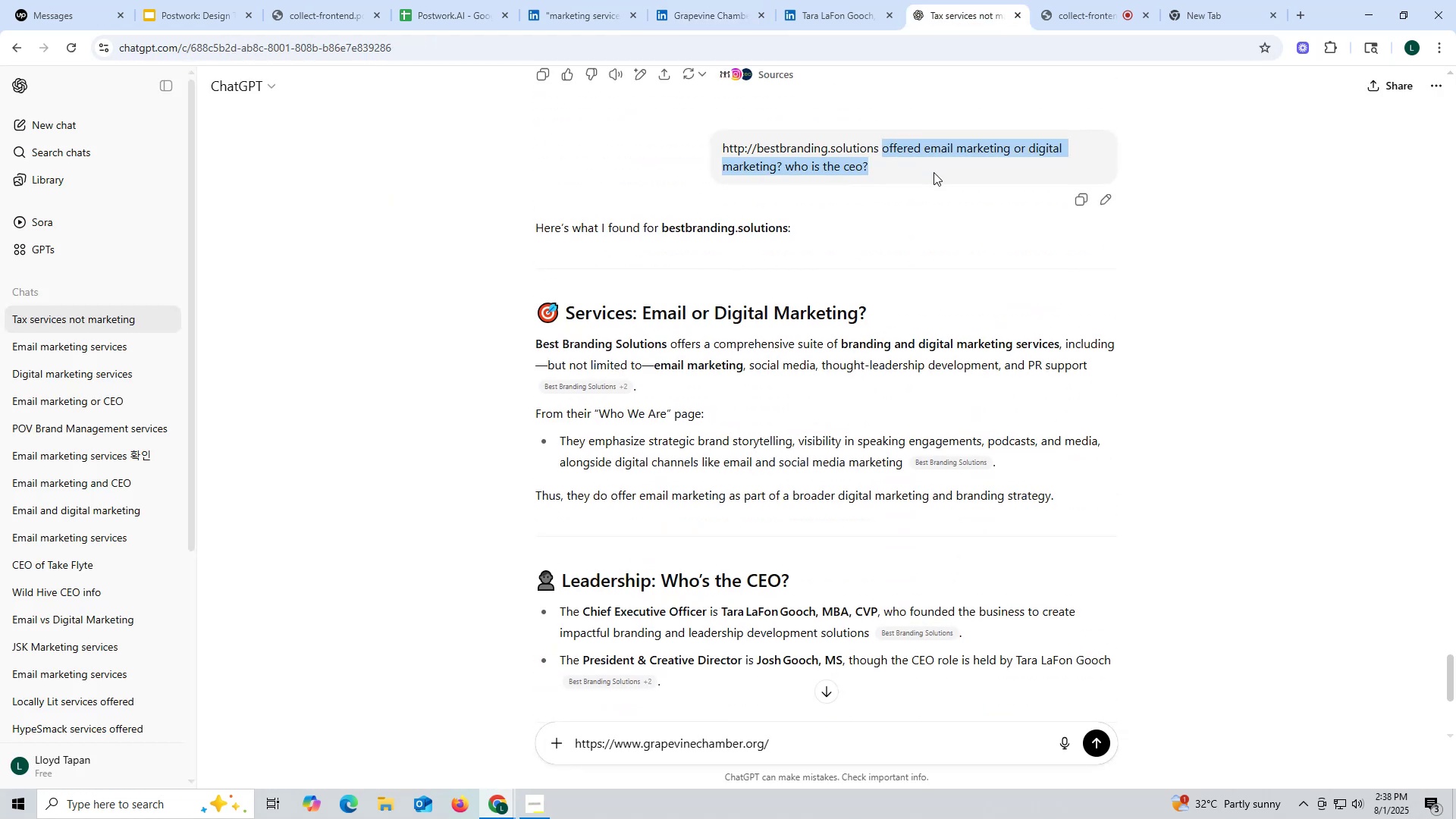 
key(Control+ControlLeft)
 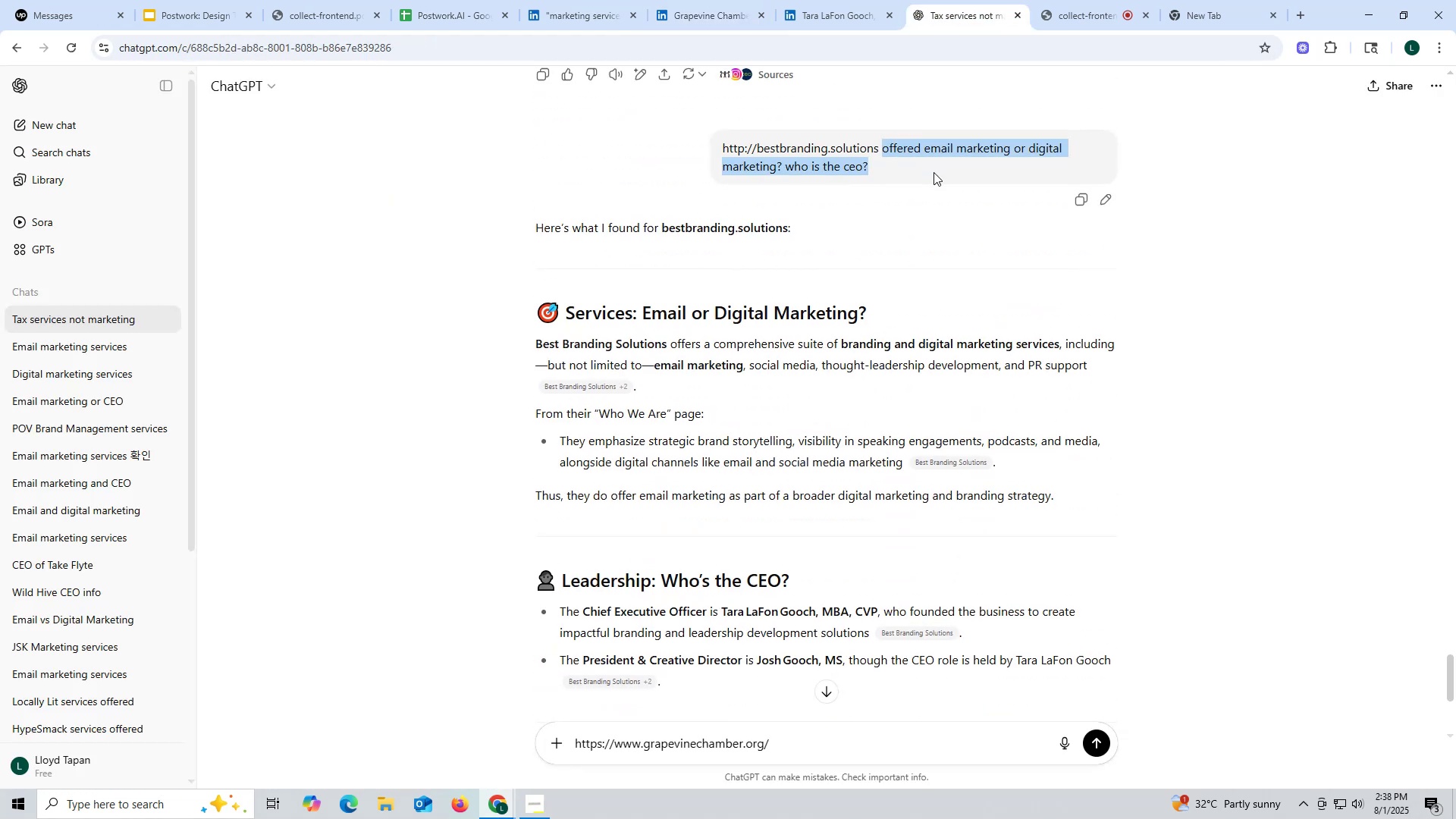 
key(Control+C)
 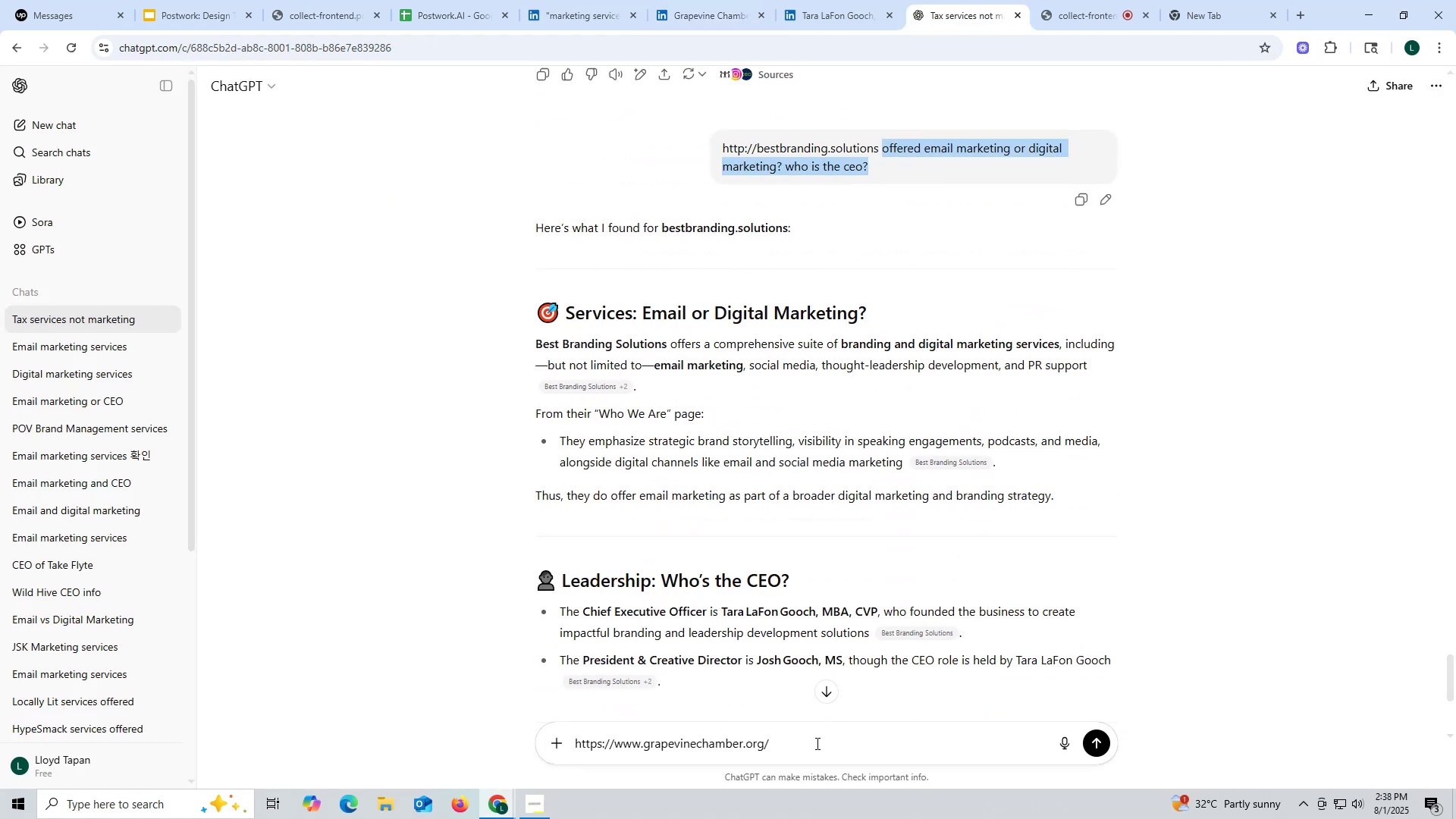 
key(Control+ControlLeft)
 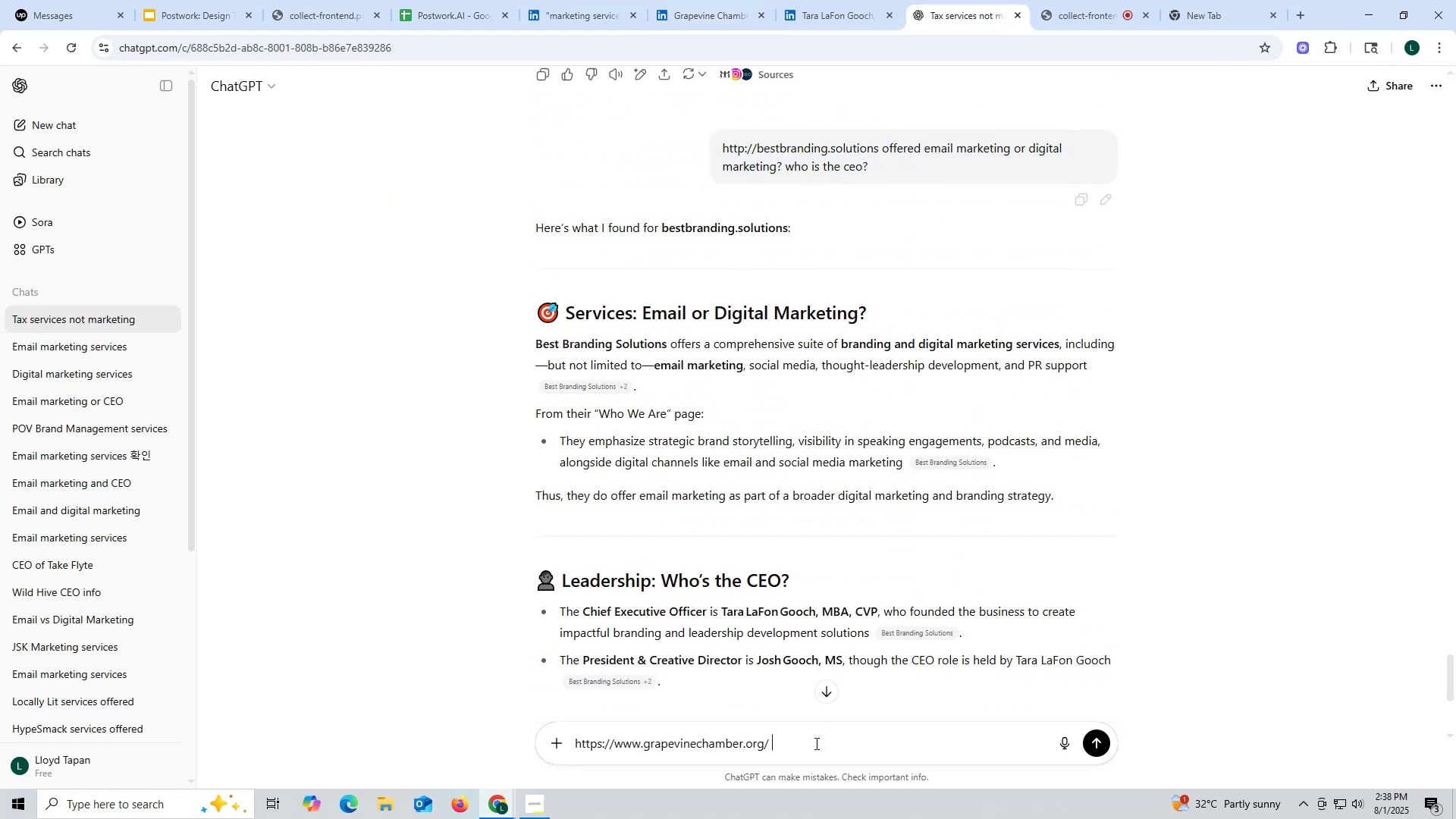 
key(Control+V)
 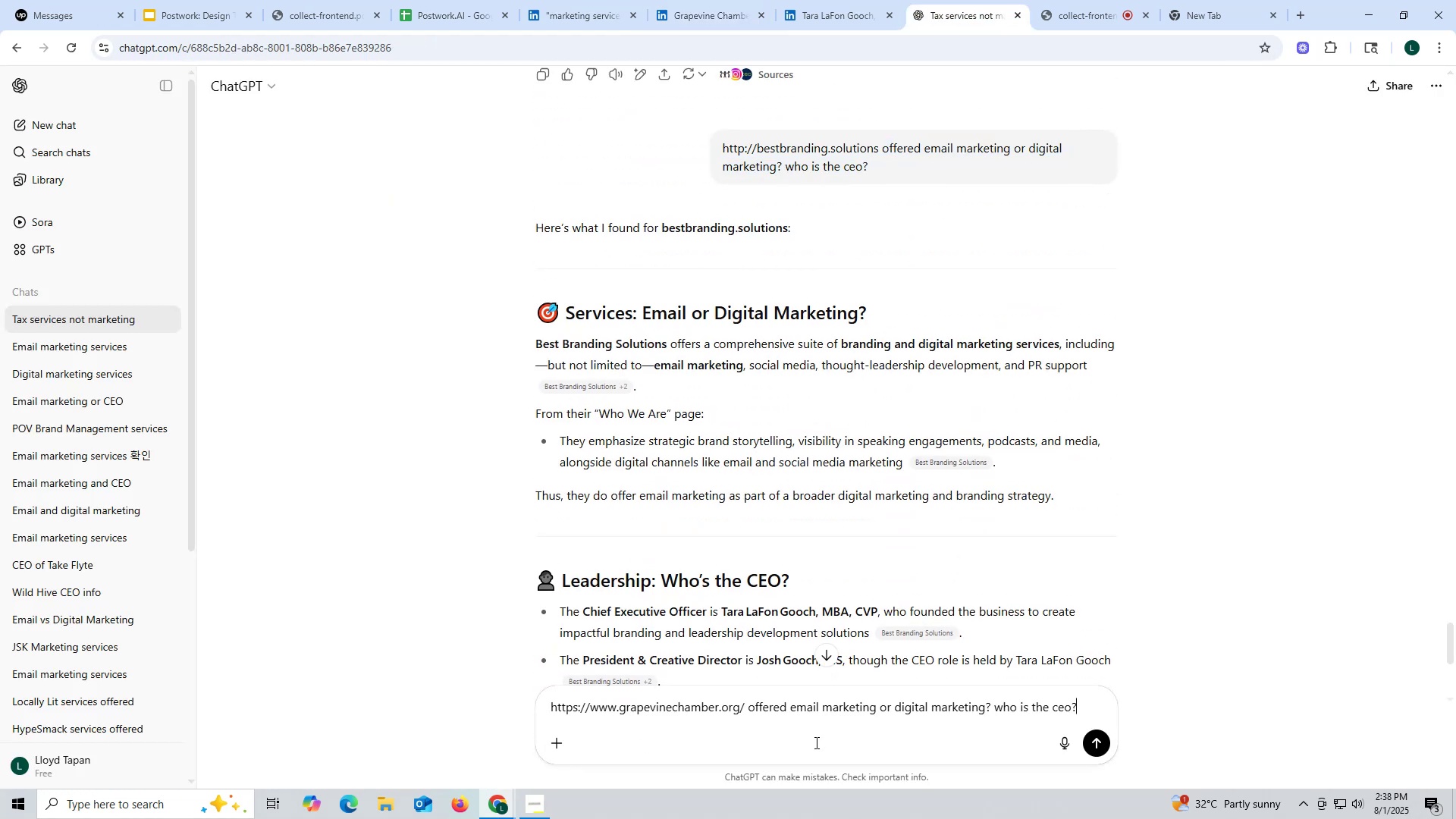 
key(Enter)
 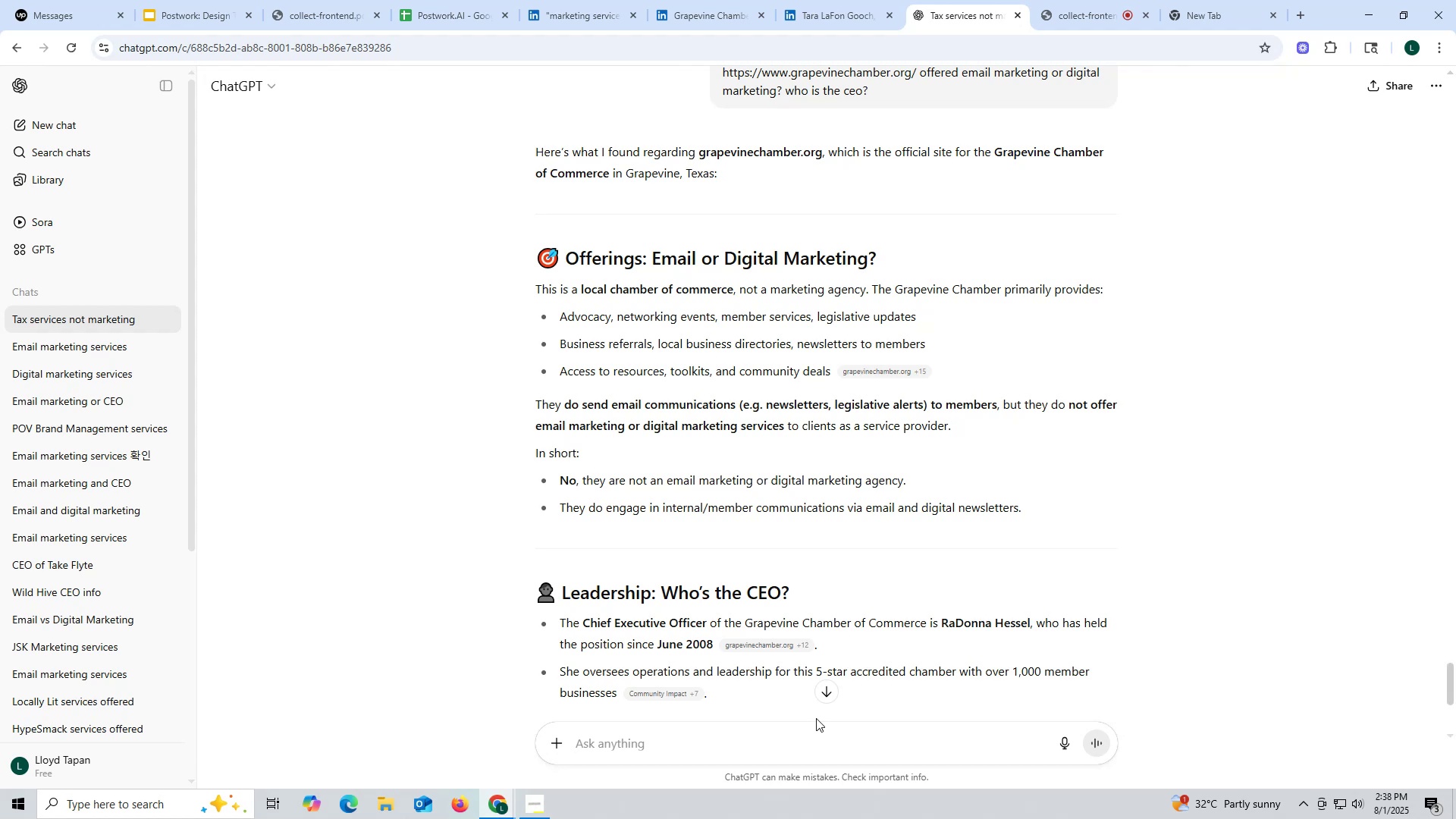 
wait(30.62)
 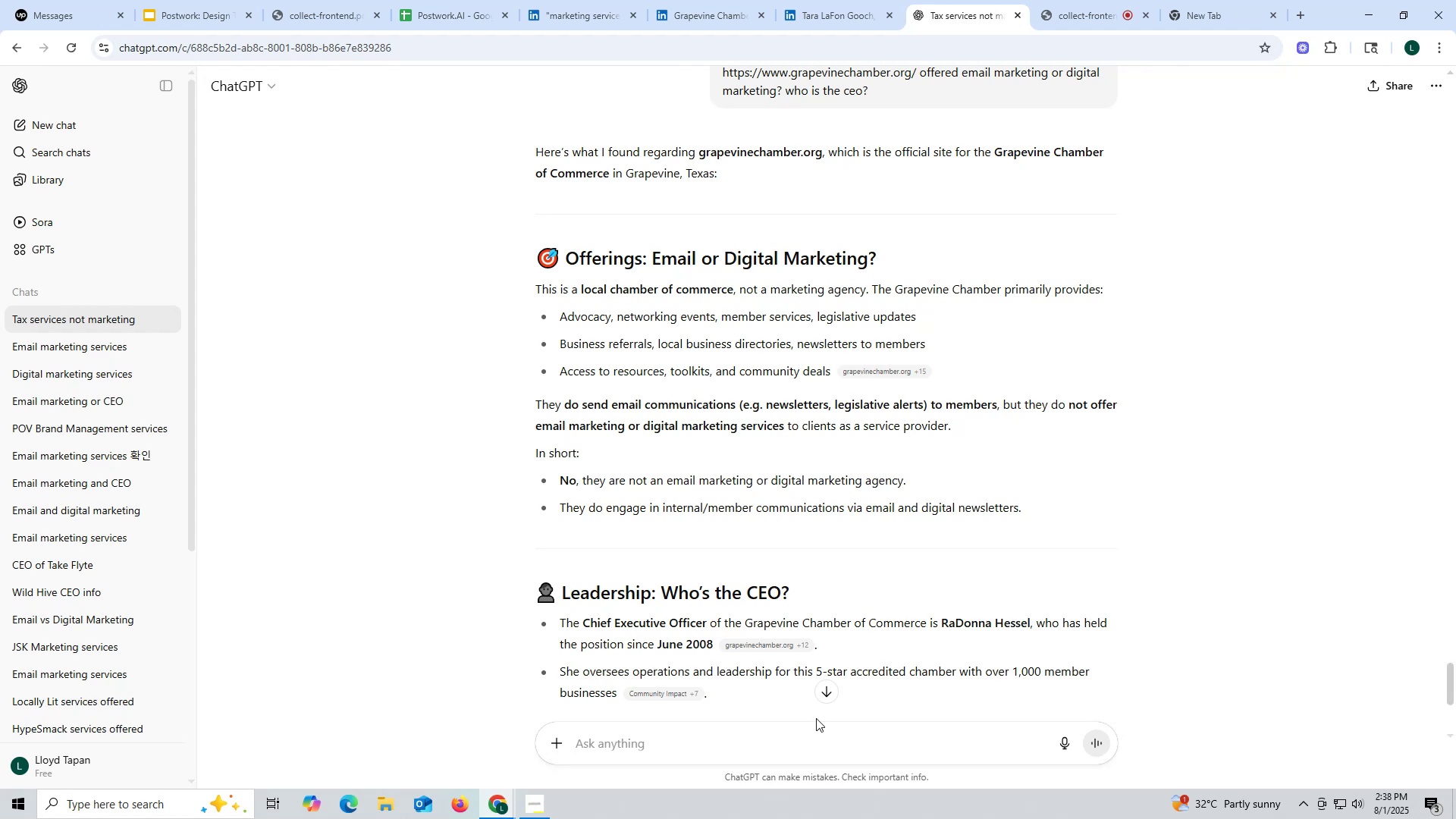 
scroll: coordinate [720, 386], scroll_direction: down, amount: 2.0
 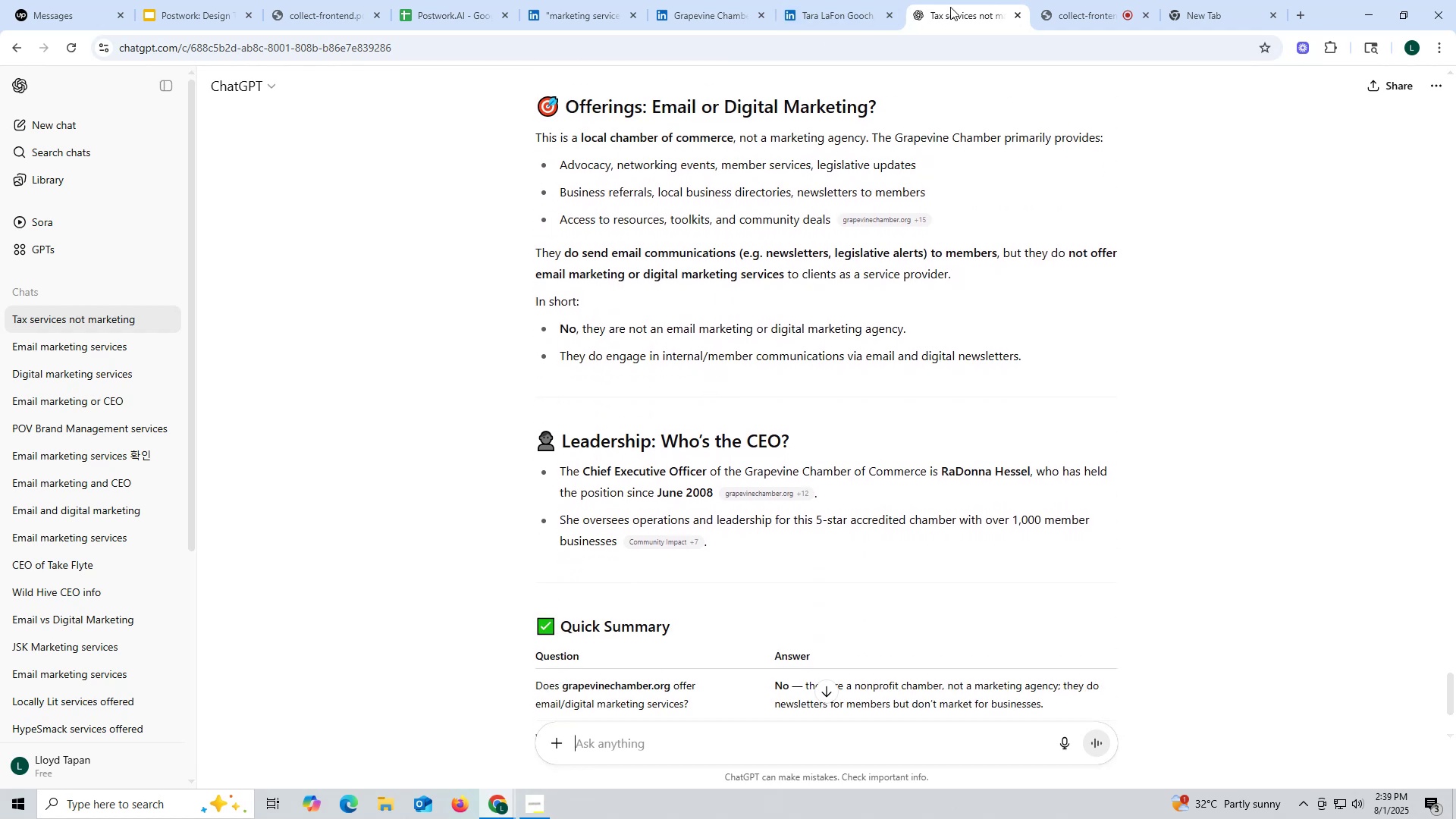 
left_click([711, 12])
 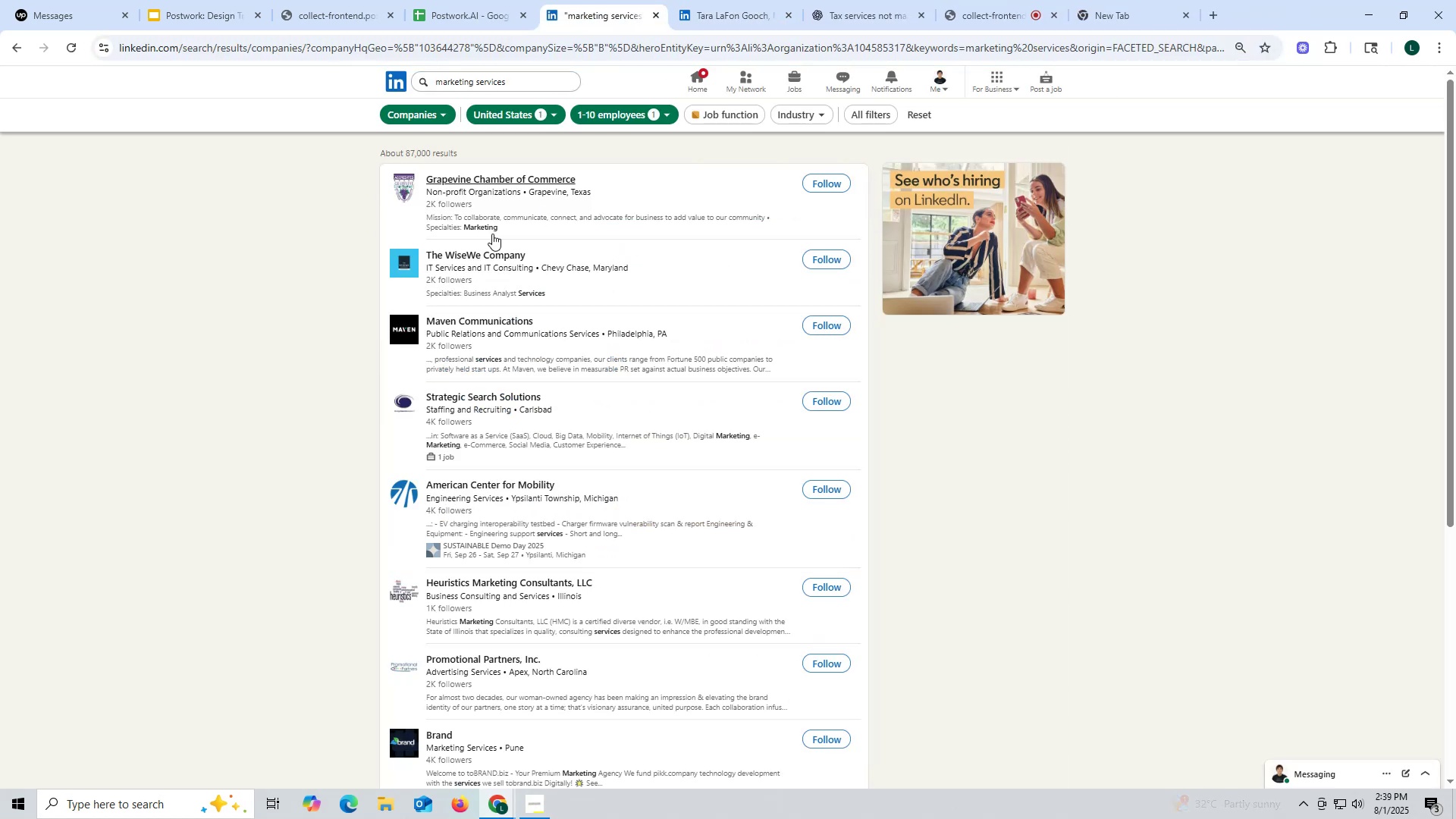 
right_click([475, 252])
 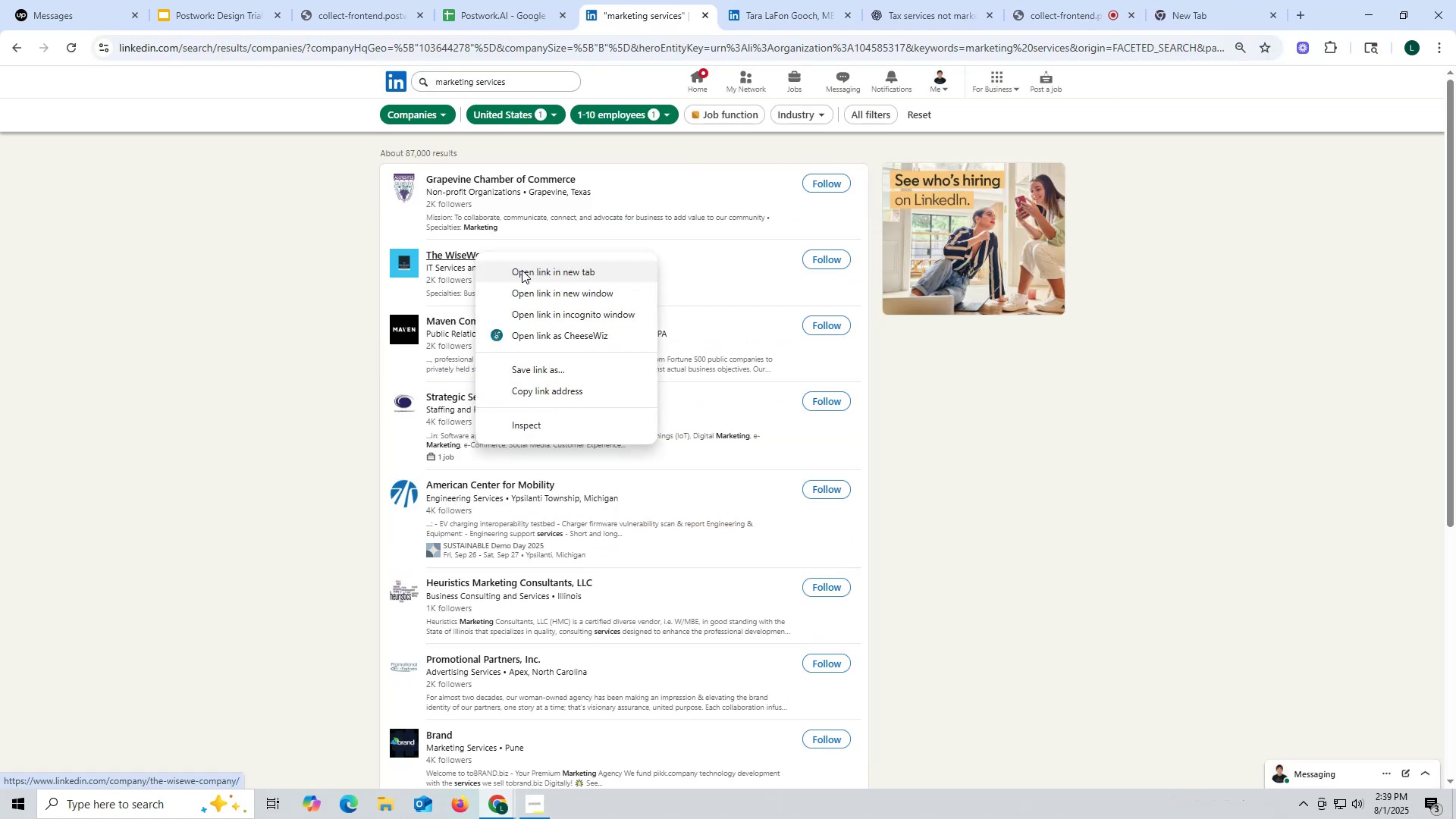 
left_click([522, 270])
 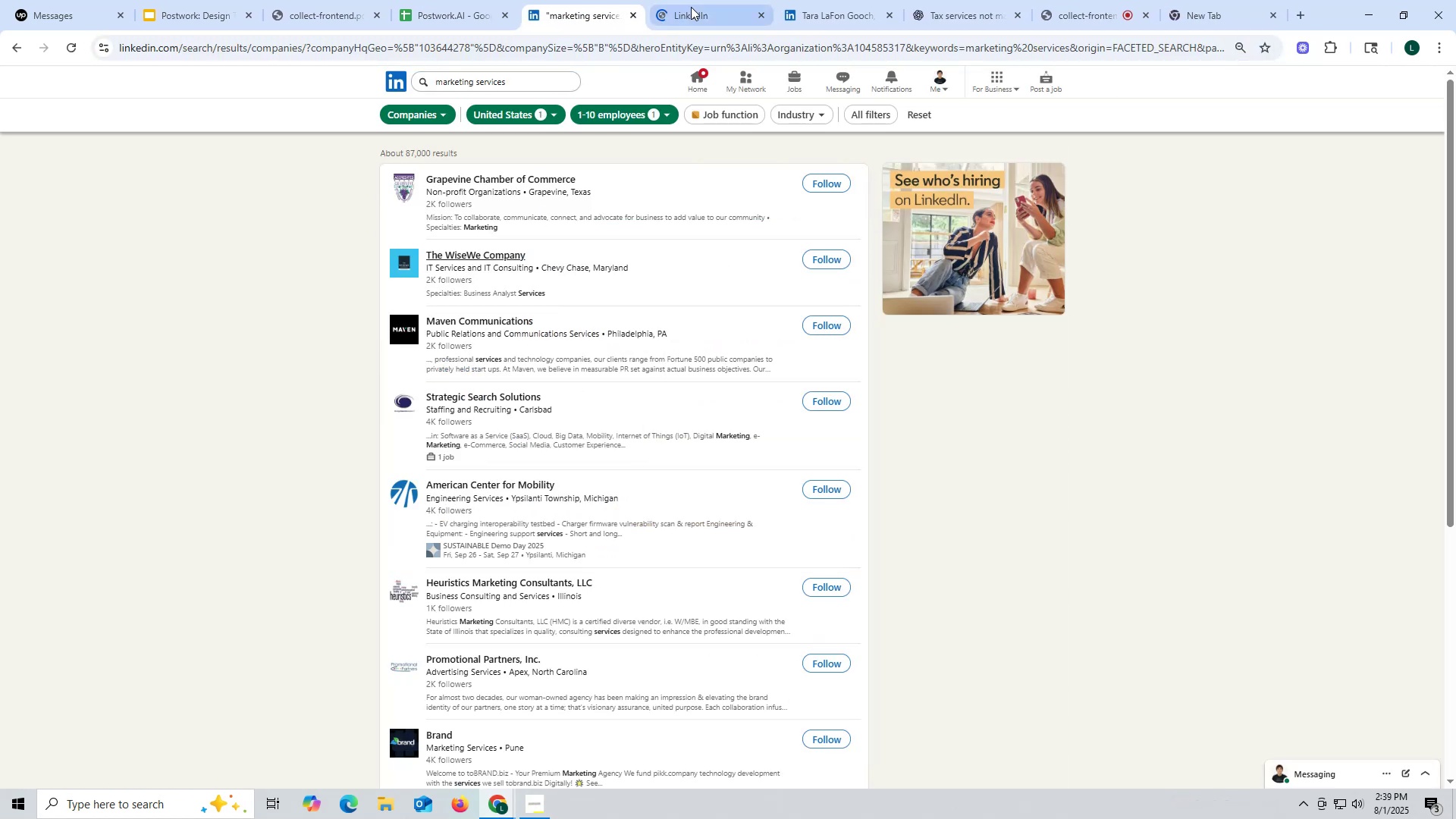 
left_click([692, 5])
 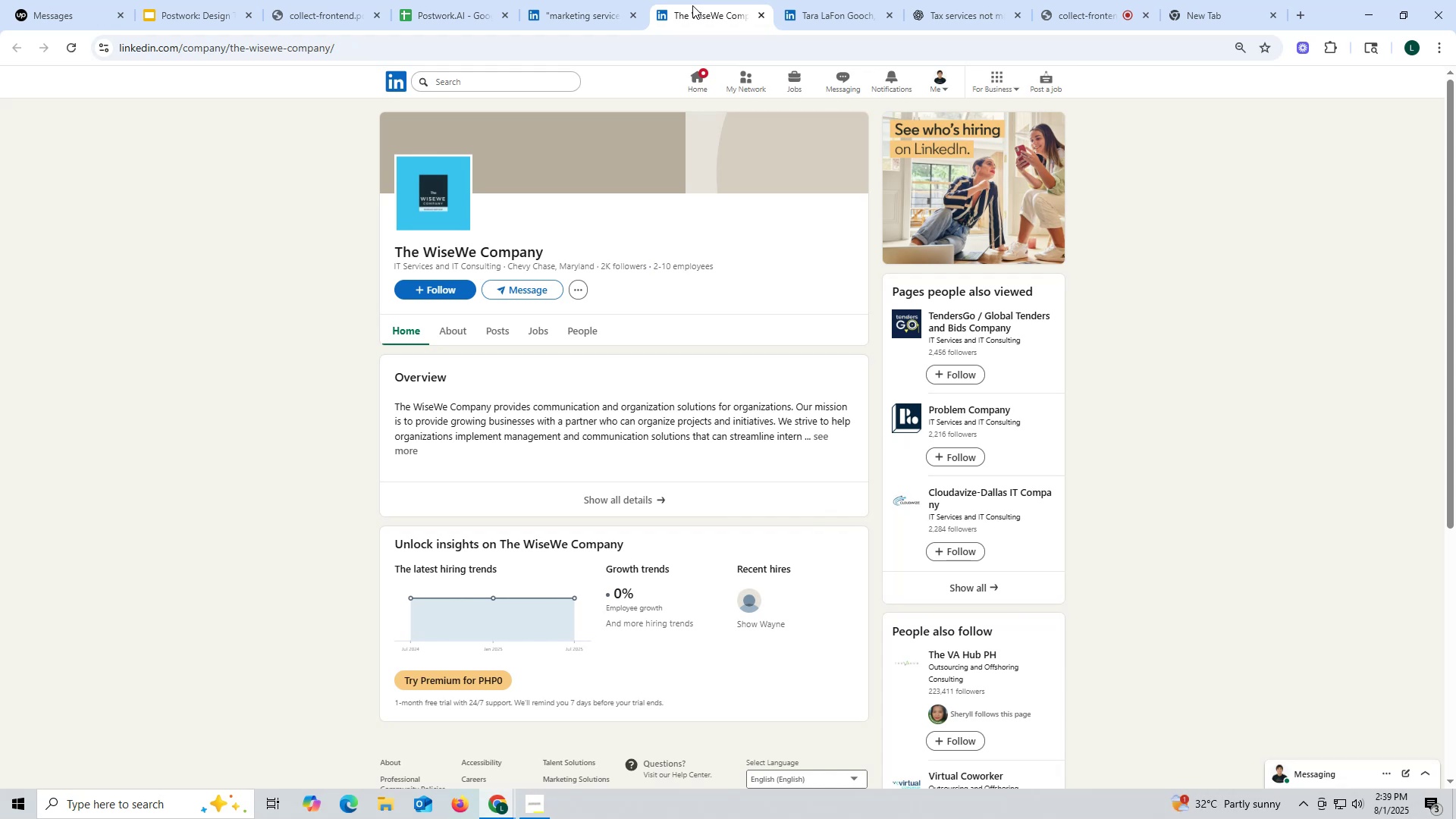 
wait(8.79)
 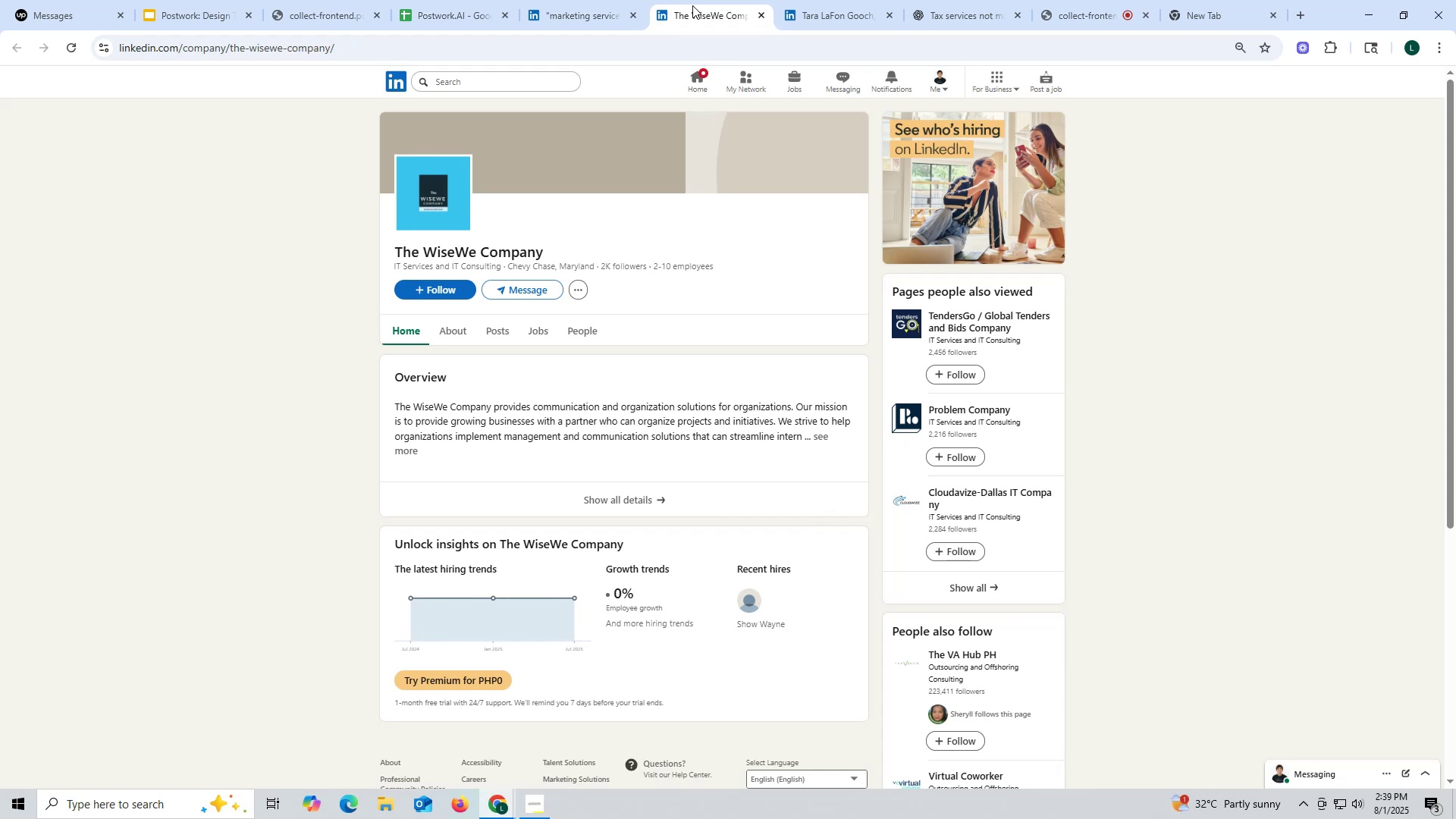 
mouse_move([491, 309])
 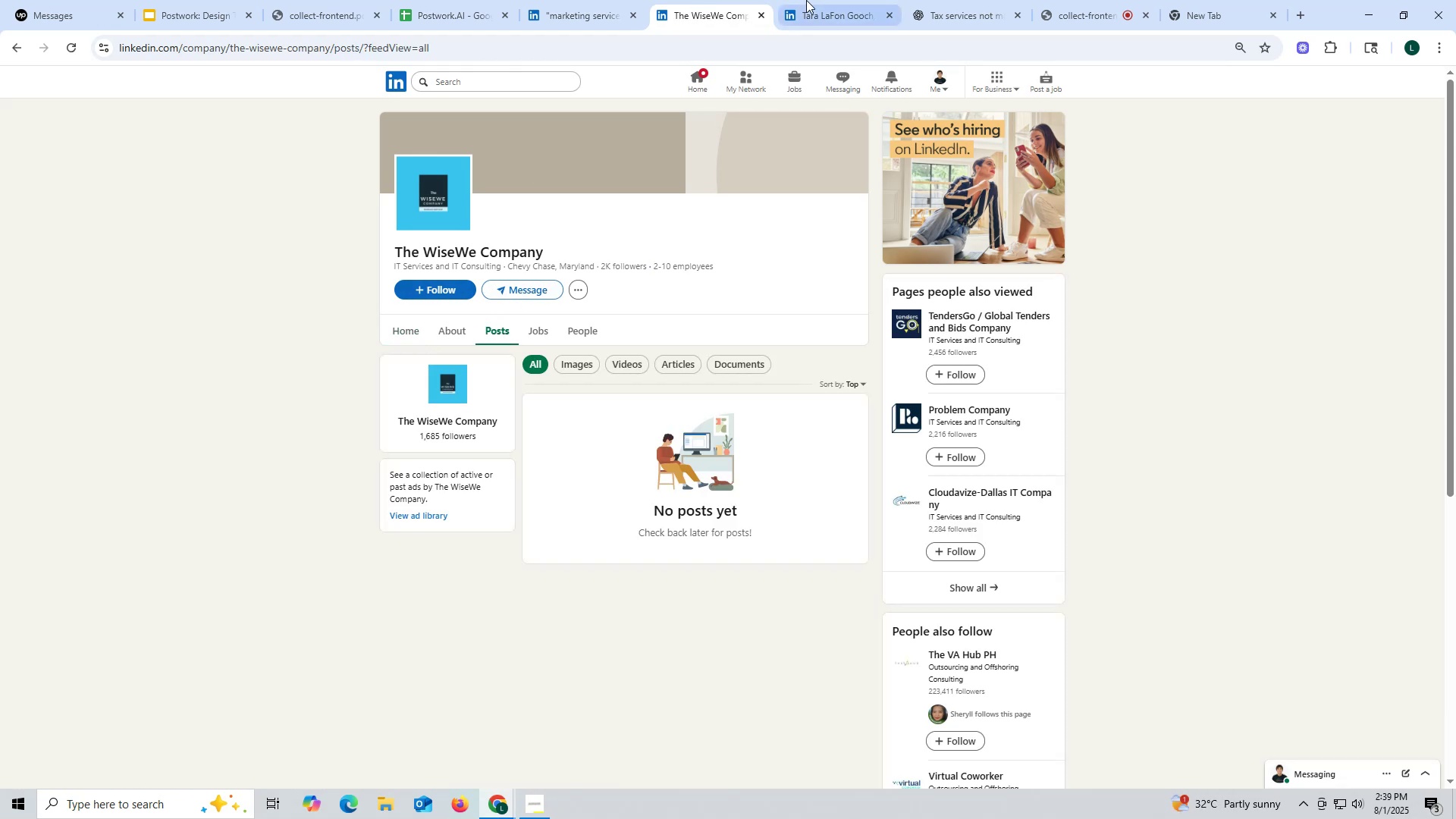 
mouse_move([760, 14])
 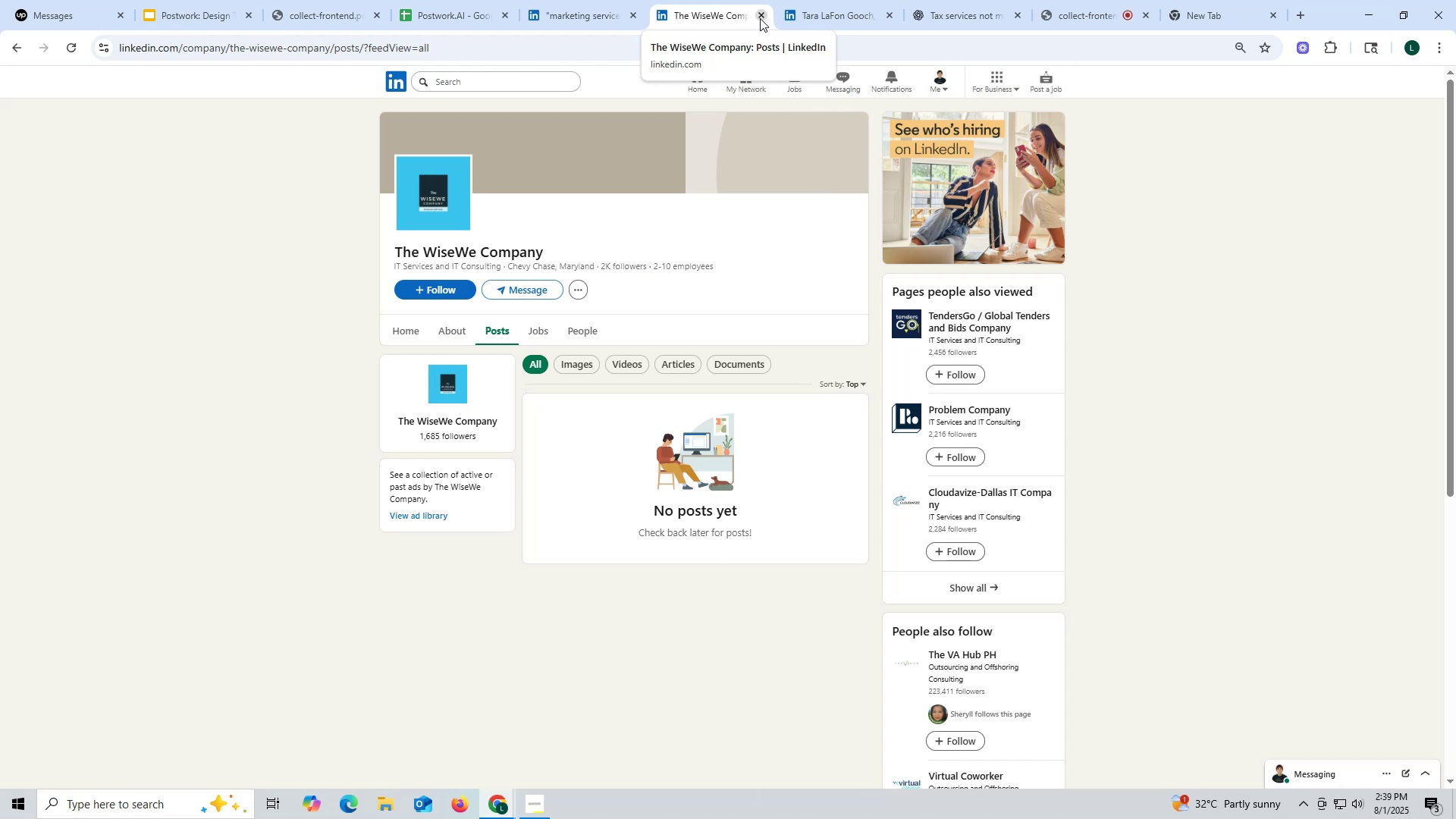 
left_click([758, 17])
 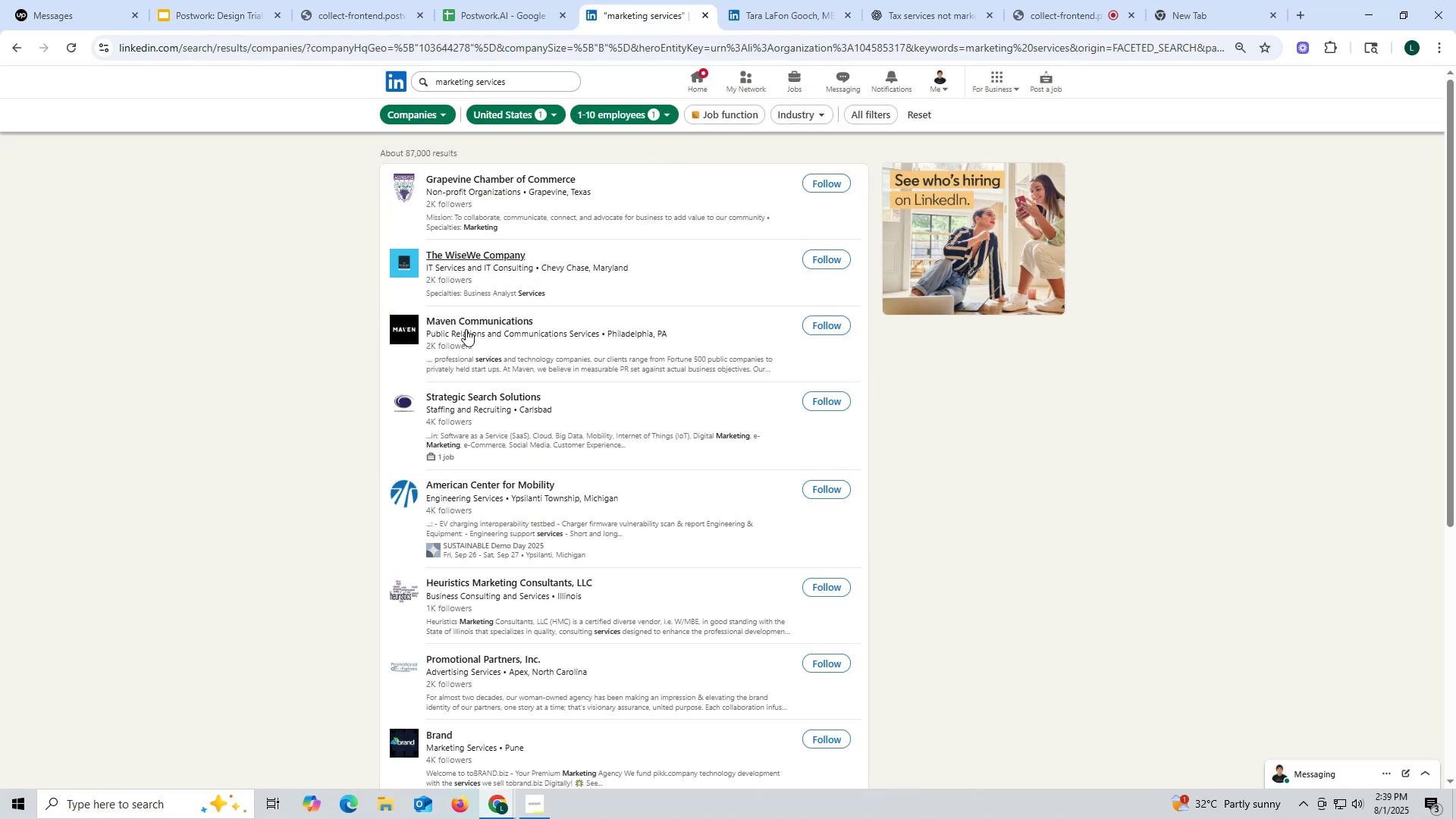 
right_click([466, 324])
 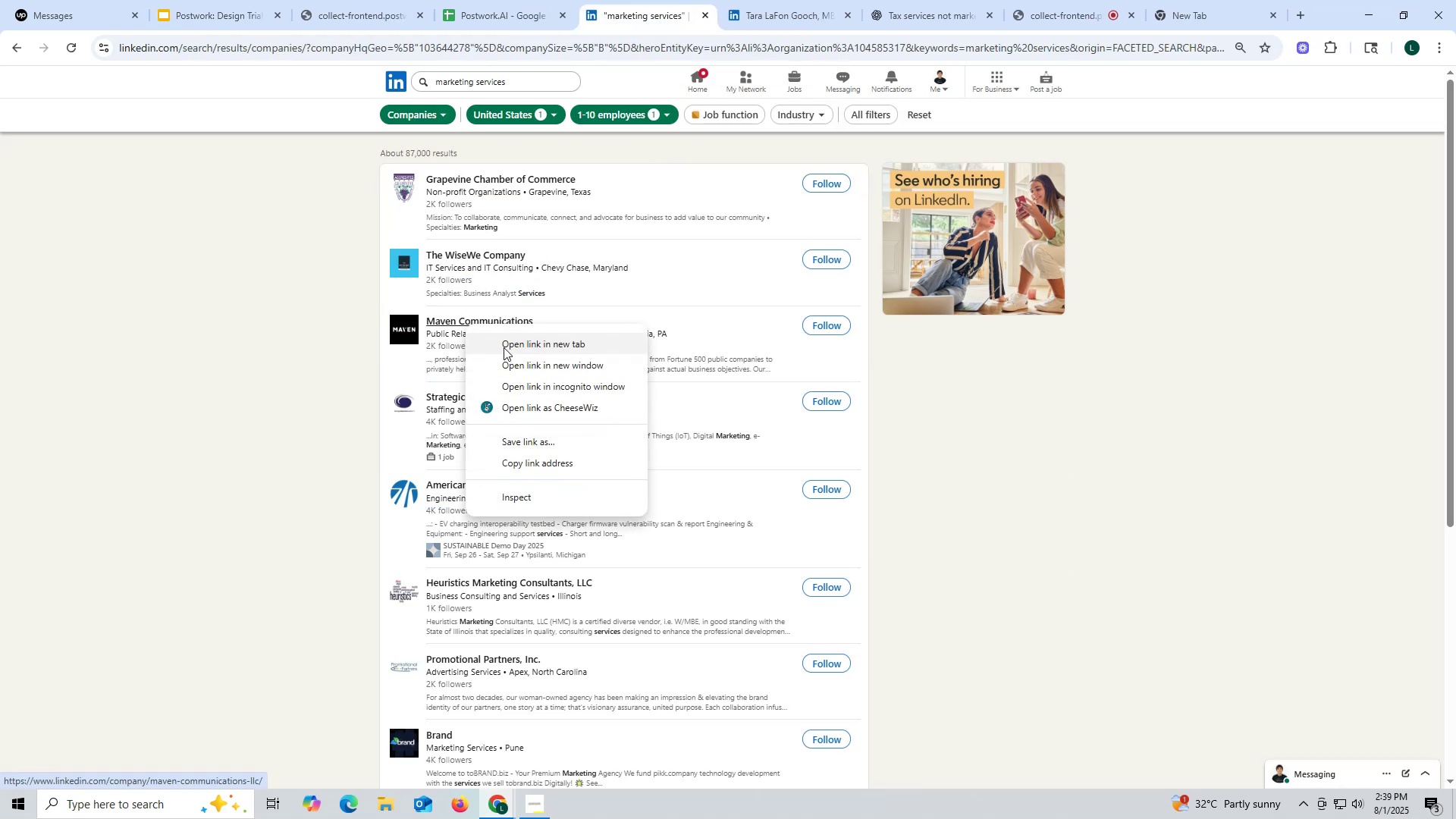 
left_click([504, 347])
 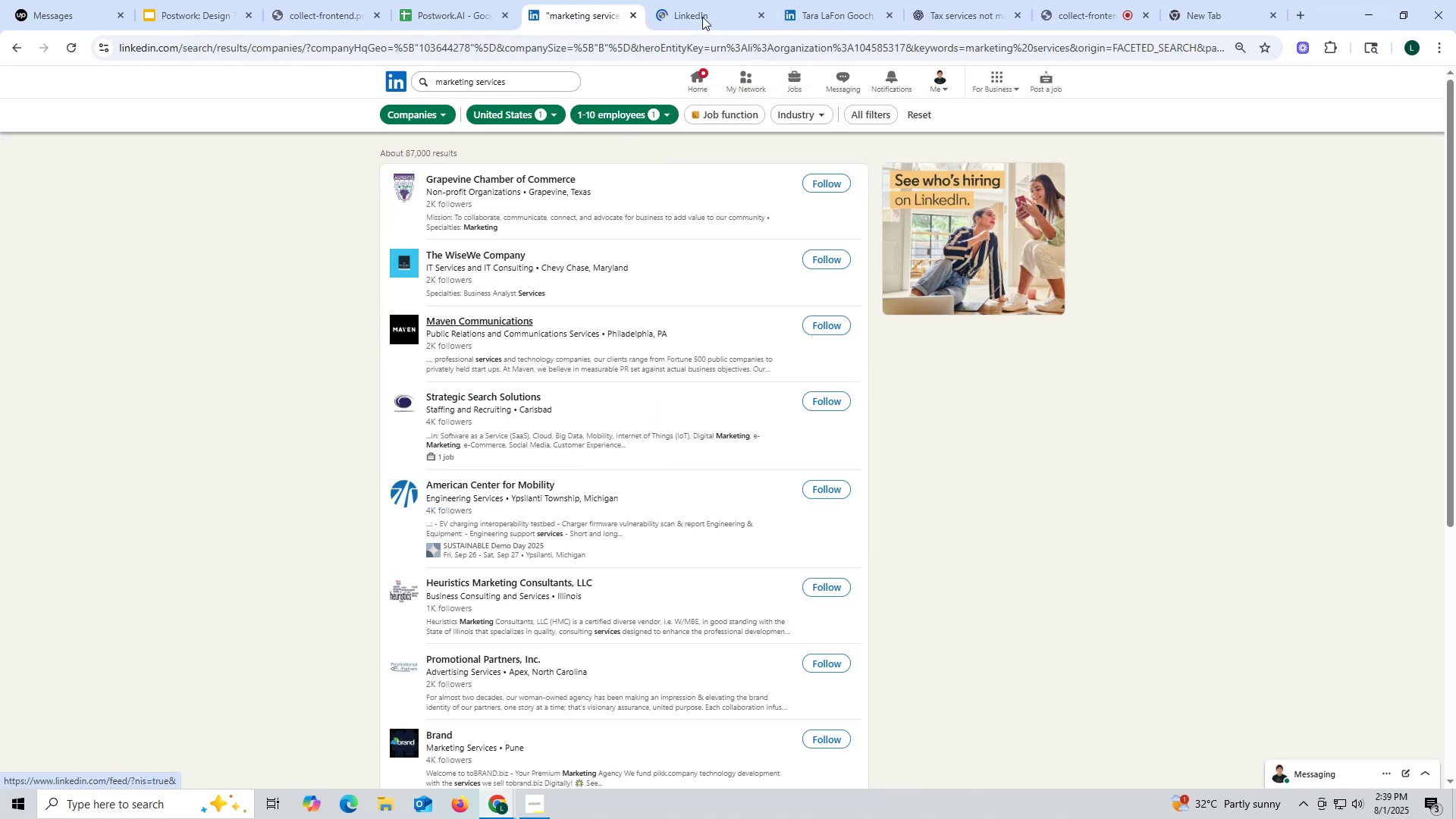 
left_click([704, 11])
 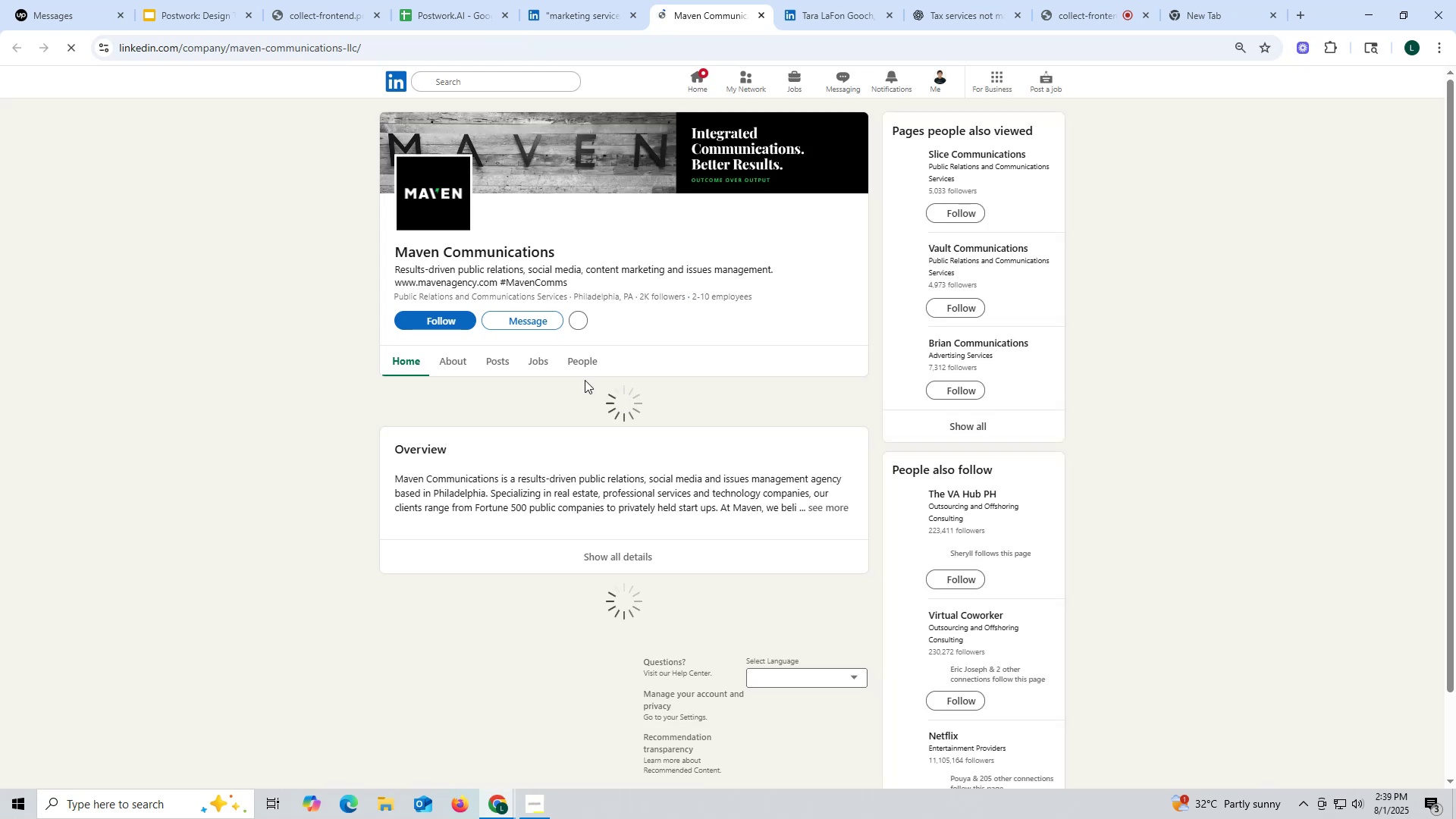 
left_click([498, 357])
 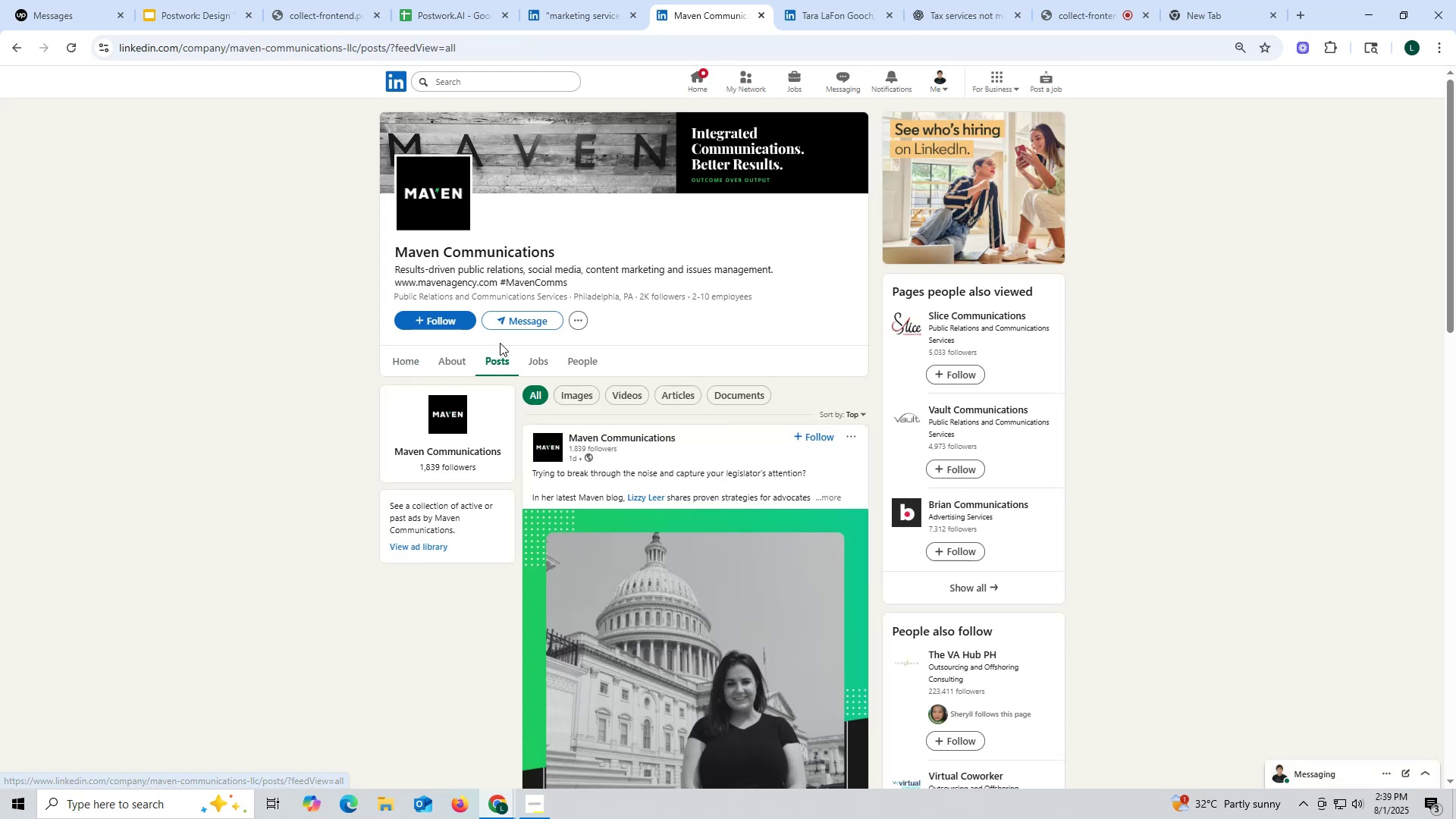 
left_click([444, 361])
 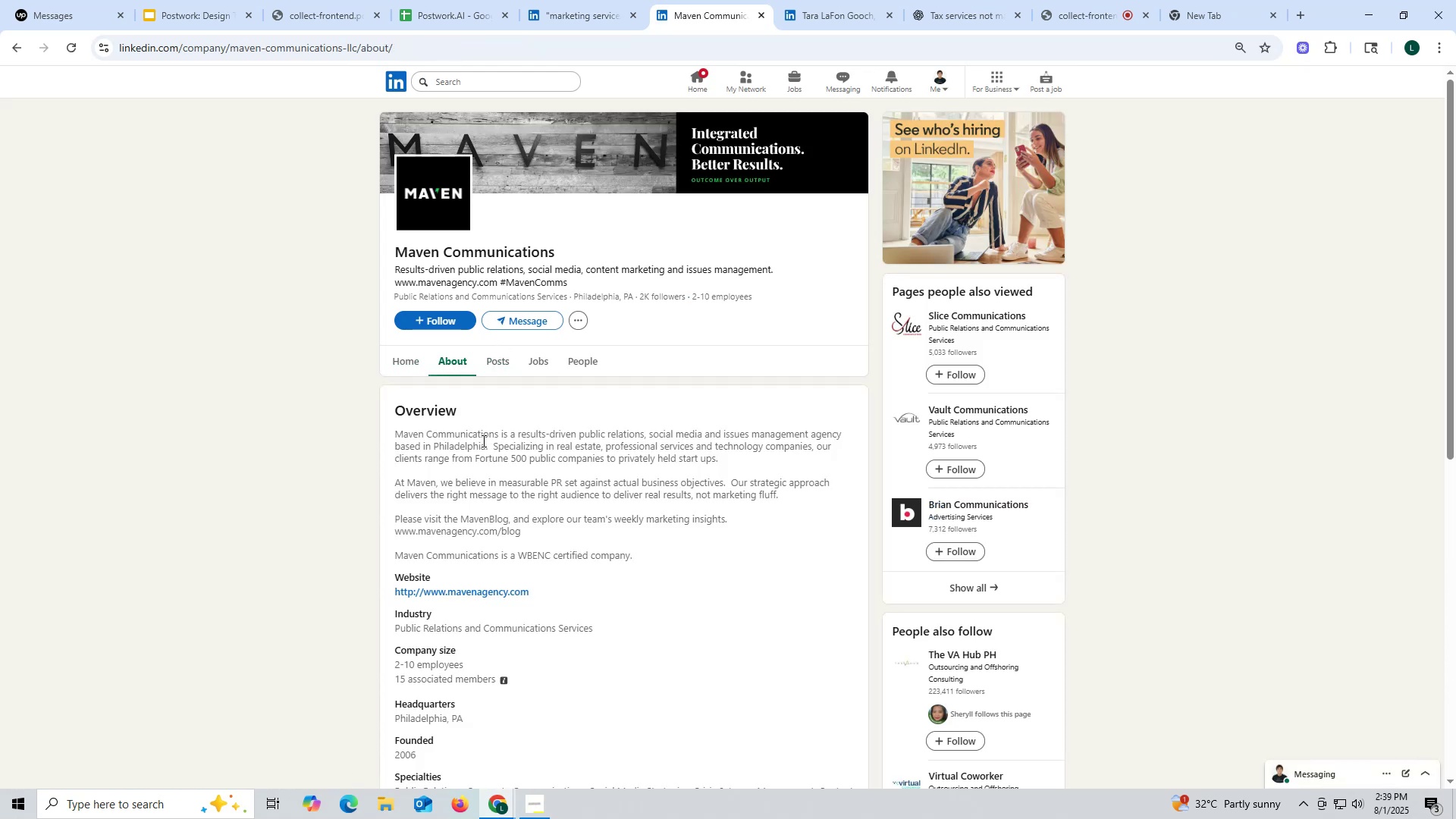 
scroll: coordinate [485, 435], scroll_direction: down, amount: 3.0
 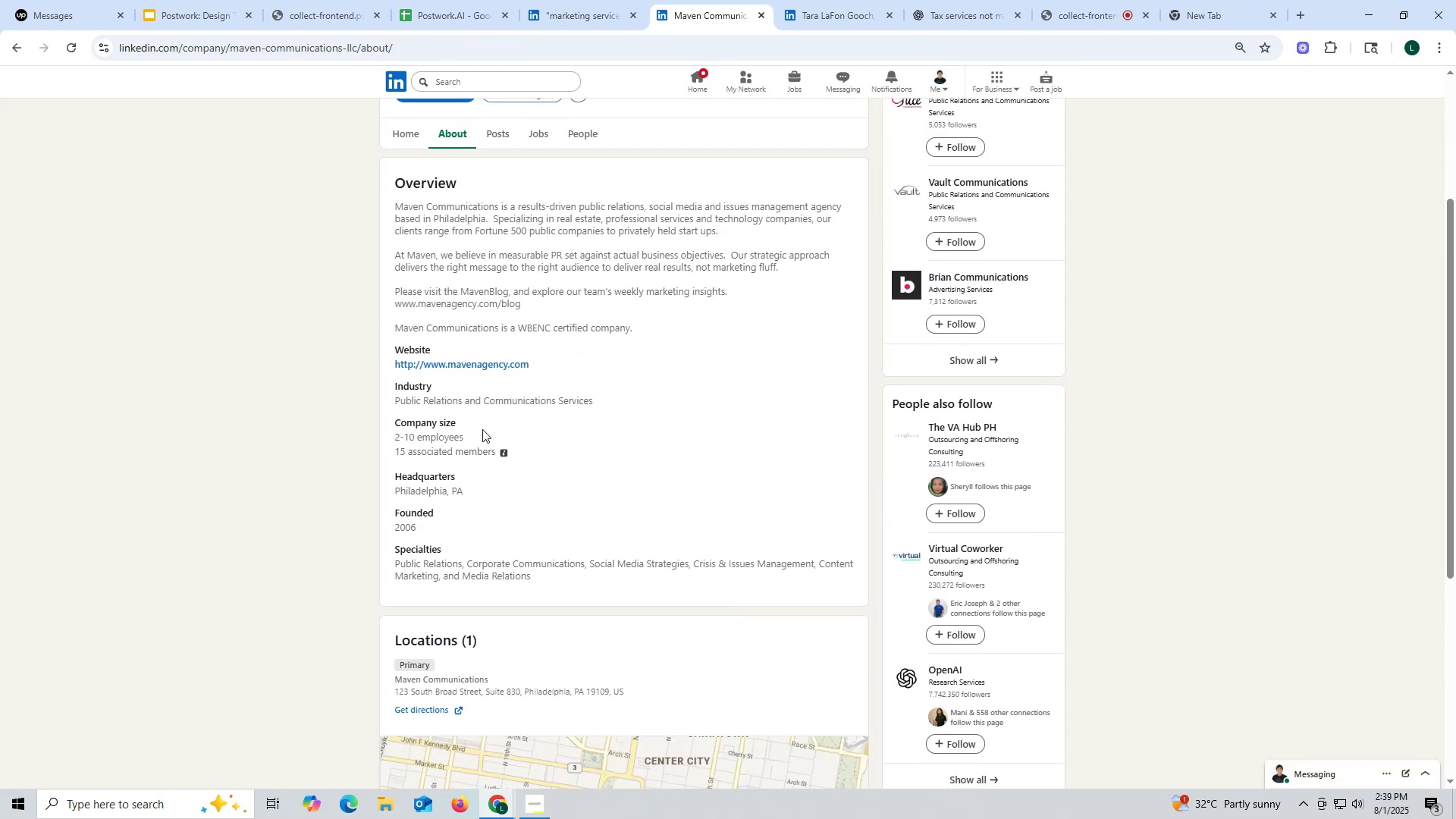 
scroll: coordinate [482, 428], scroll_direction: up, amount: 3.0
 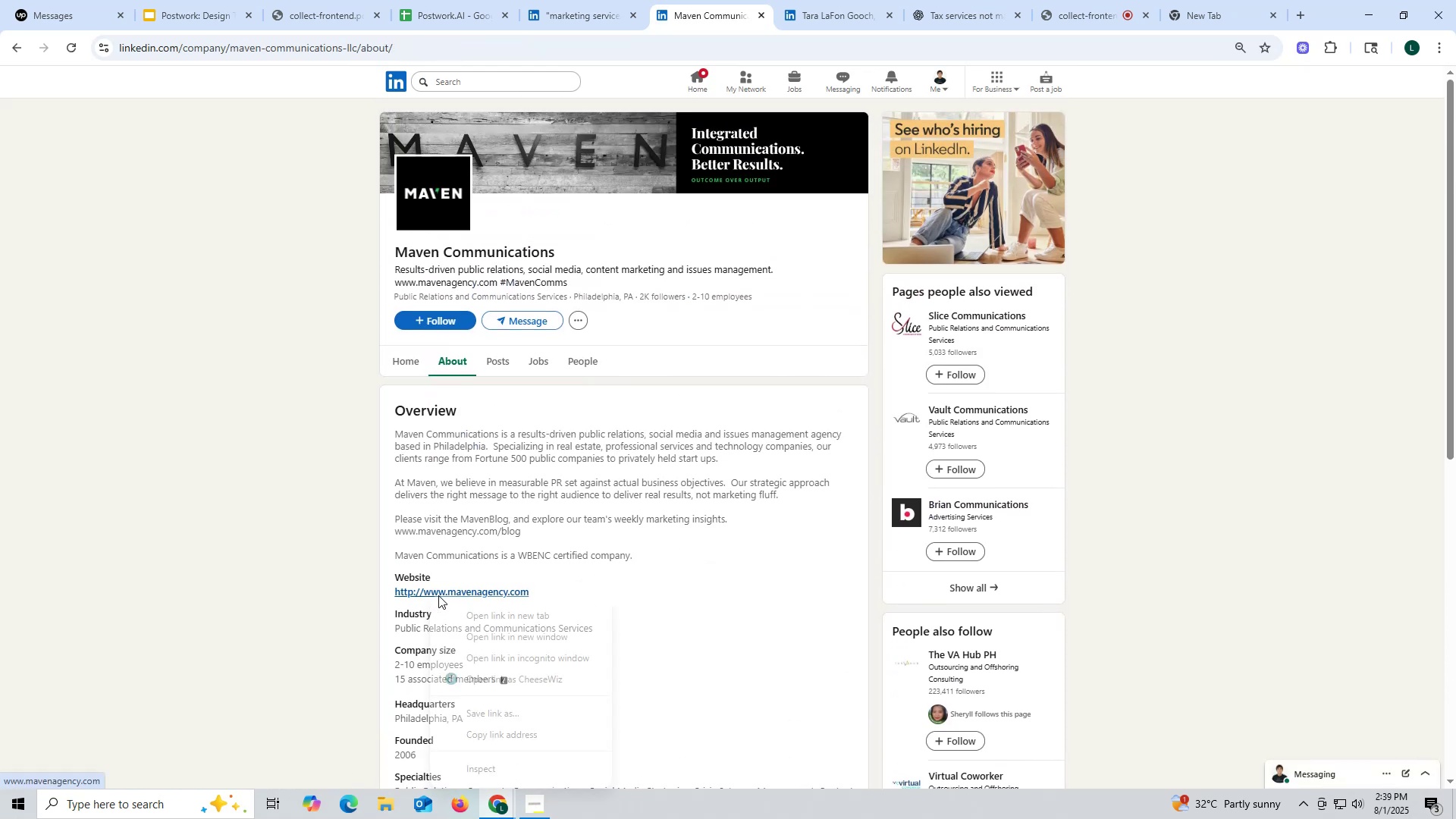 
left_click([477, 612])
 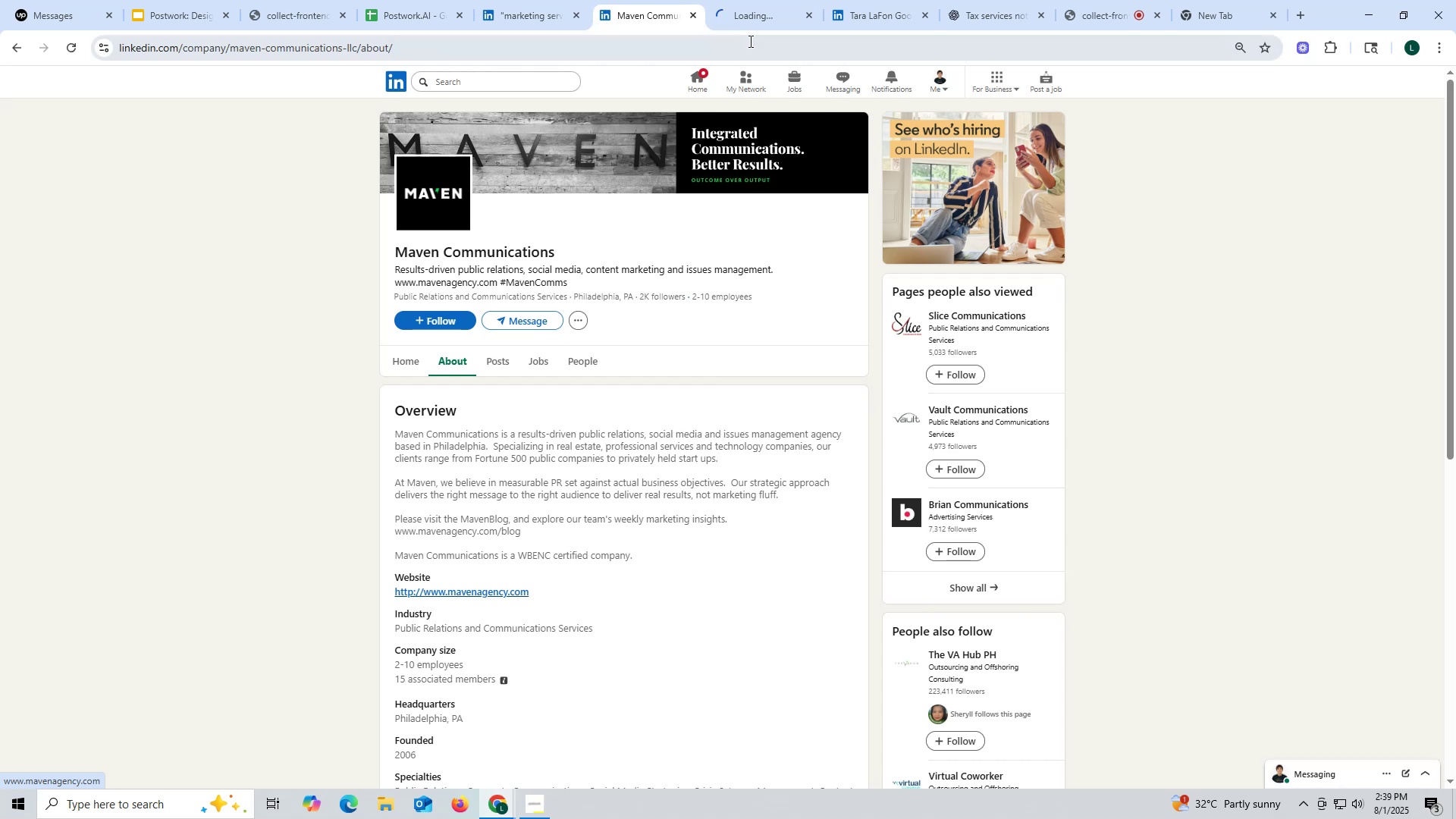 
left_click([766, 19])
 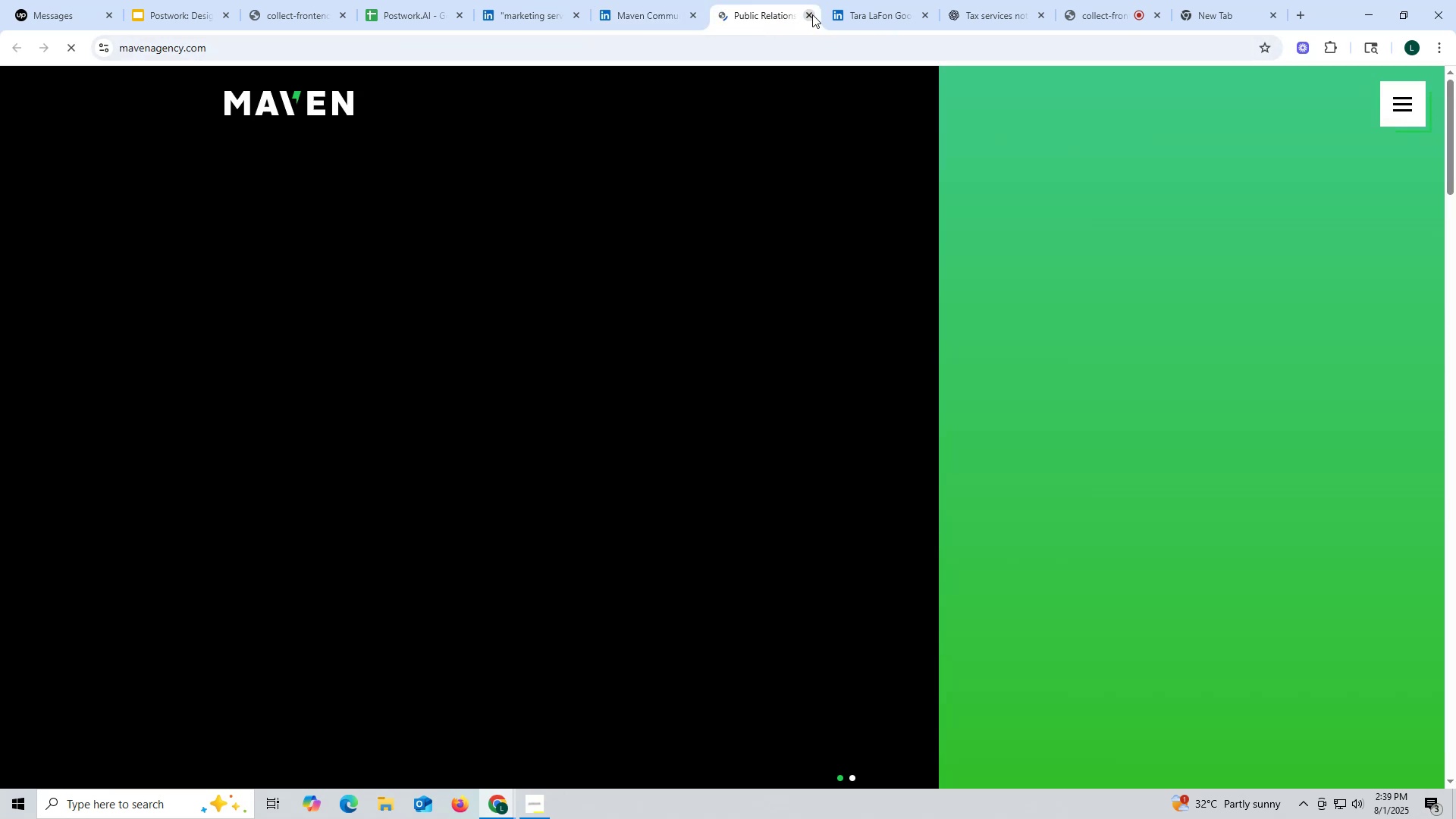 
left_click([807, 13])
 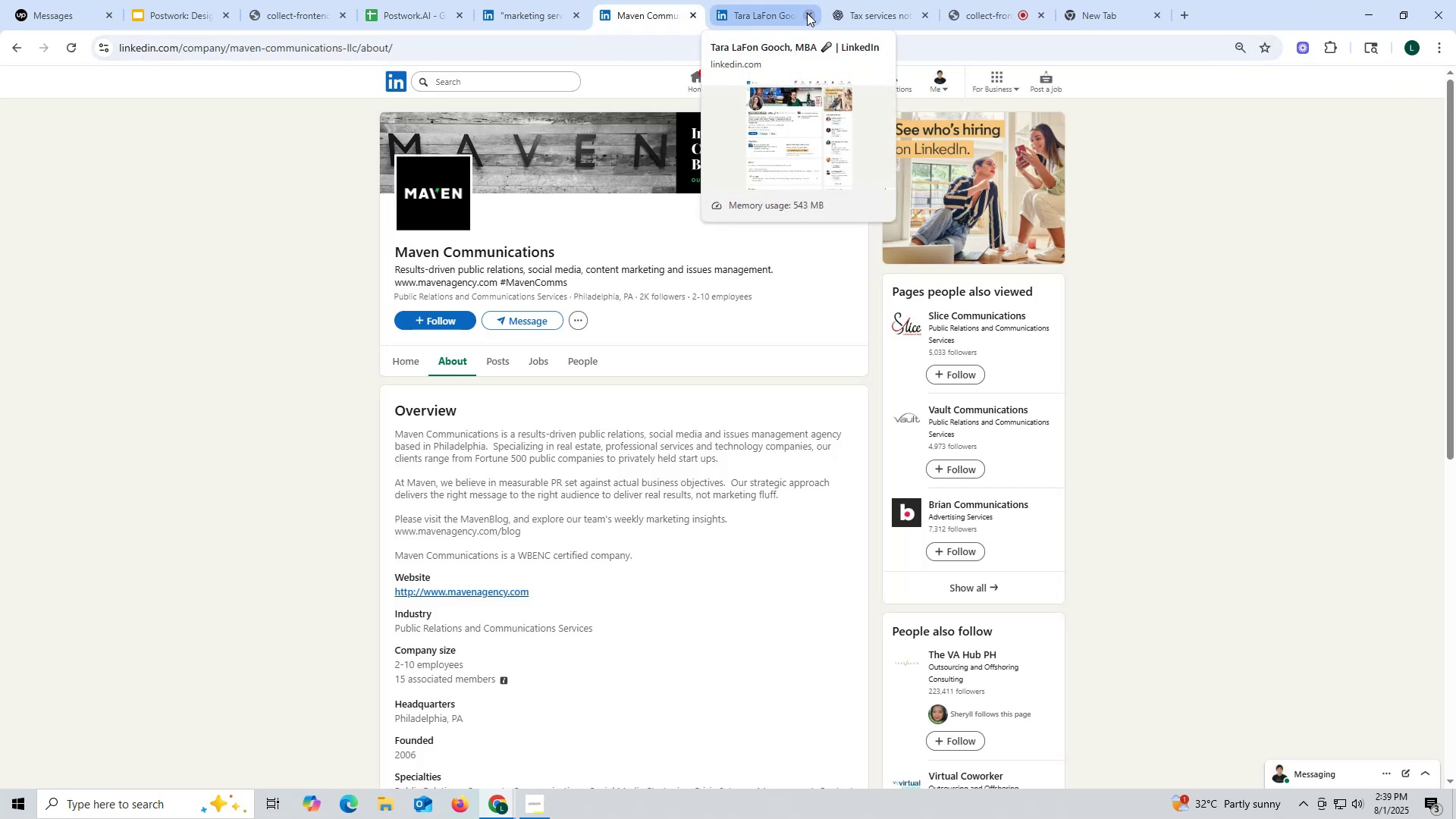 
wait(7.29)
 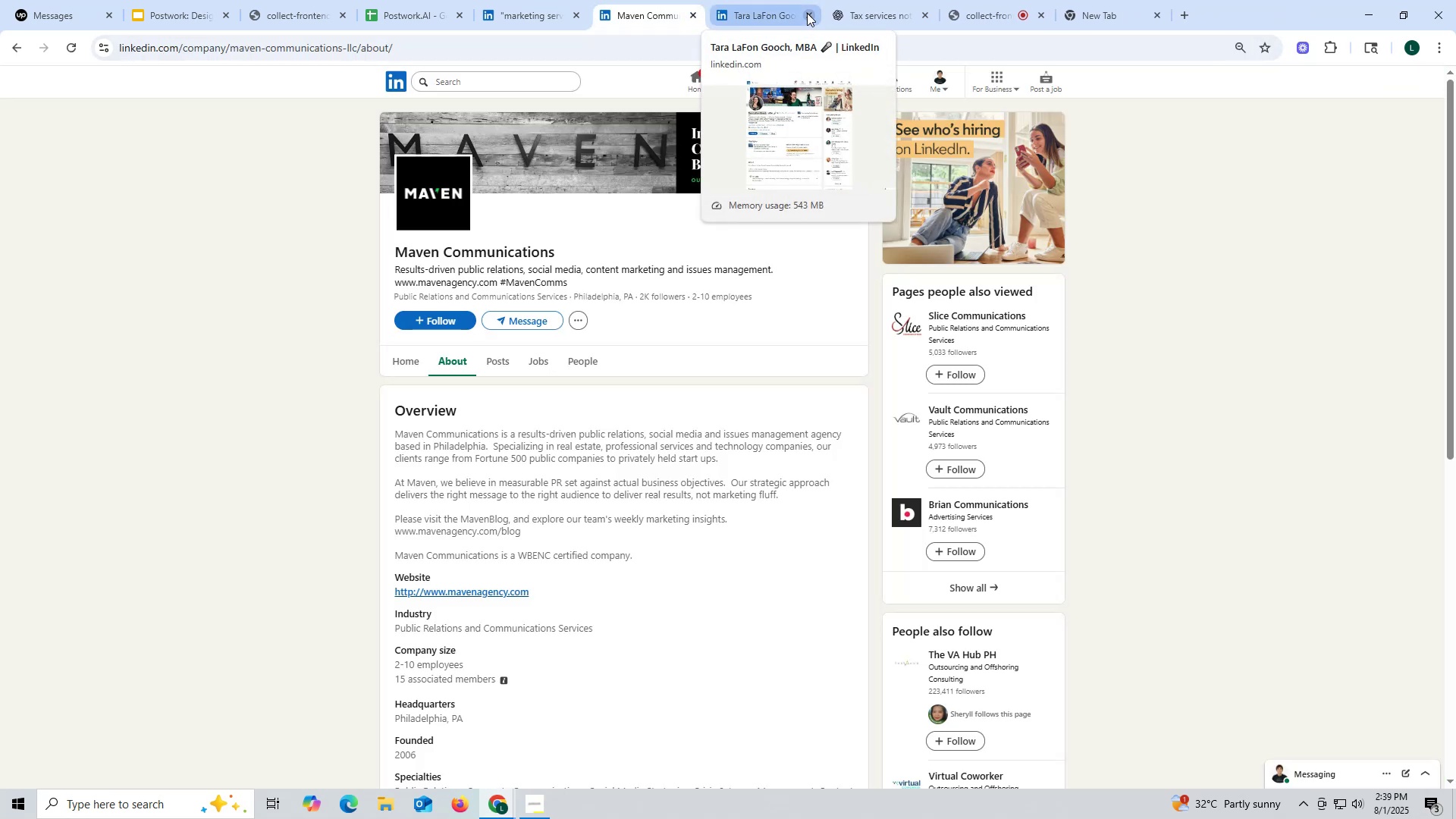 
scroll: coordinate [569, 361], scroll_direction: down, amount: 11.0
 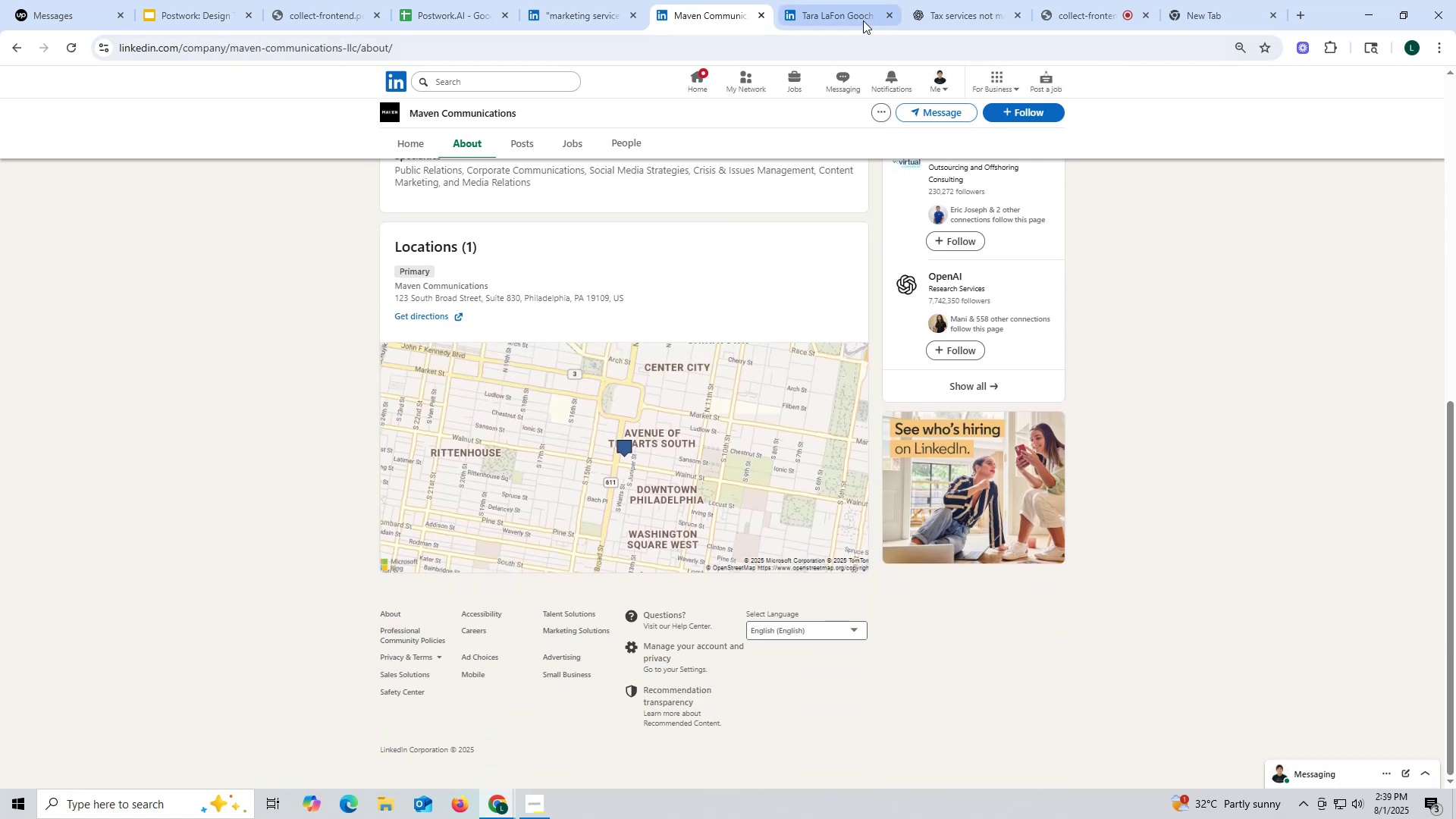 
left_click([862, 19])
 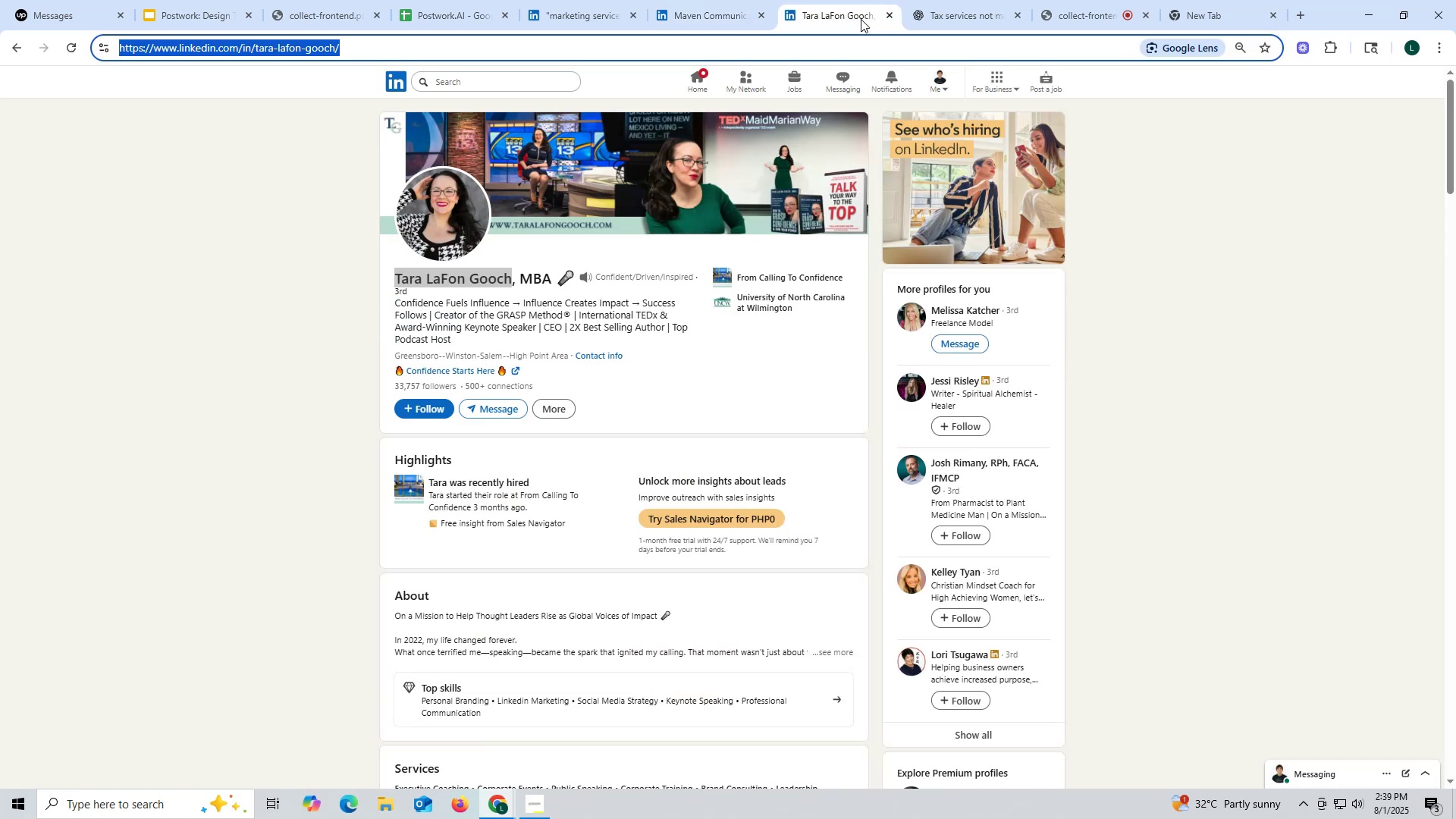 
mouse_move([924, 36])
 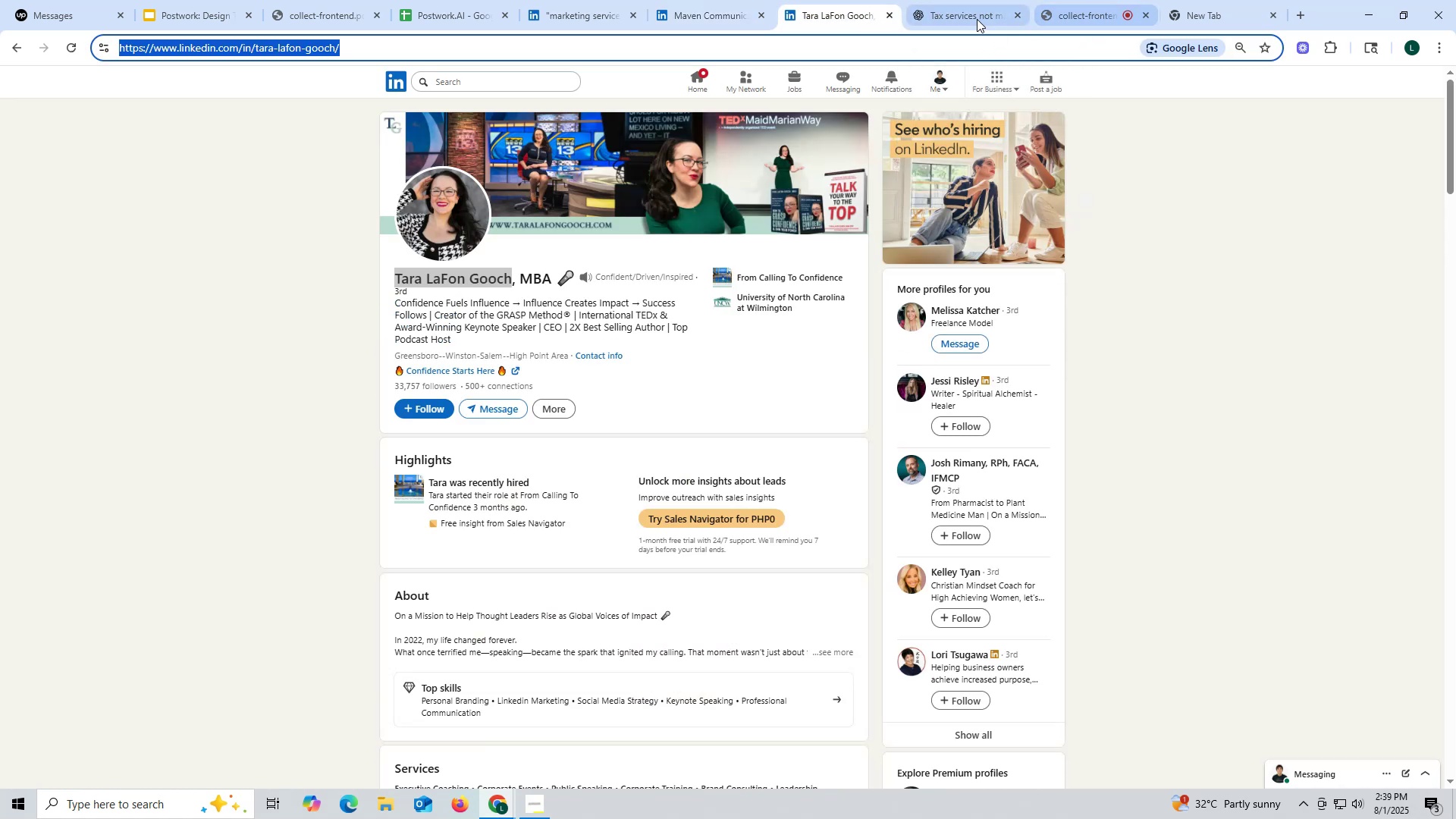 
left_click([952, 17])
 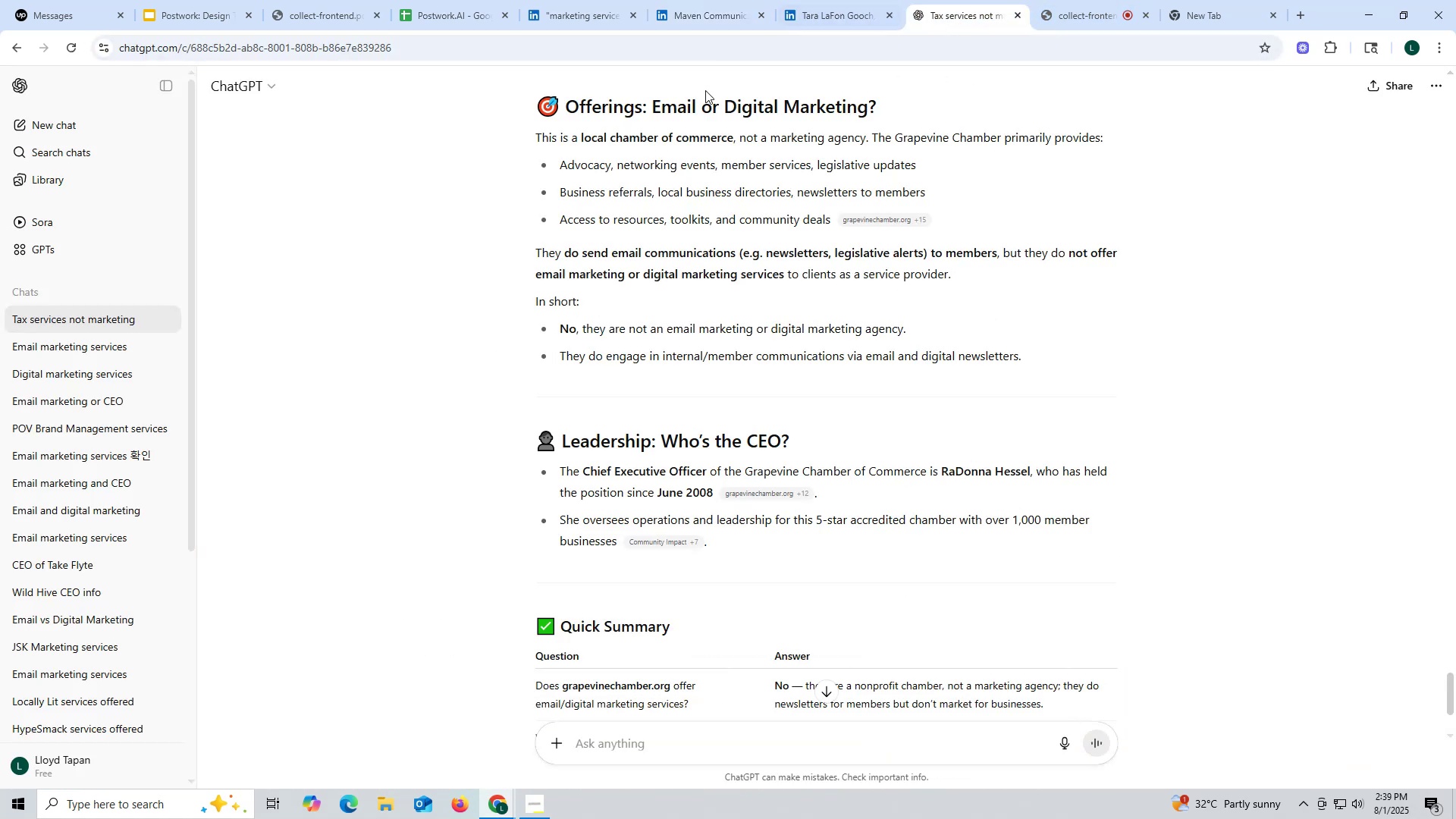 
scroll: coordinate [661, 187], scroll_direction: up, amount: 36.0
 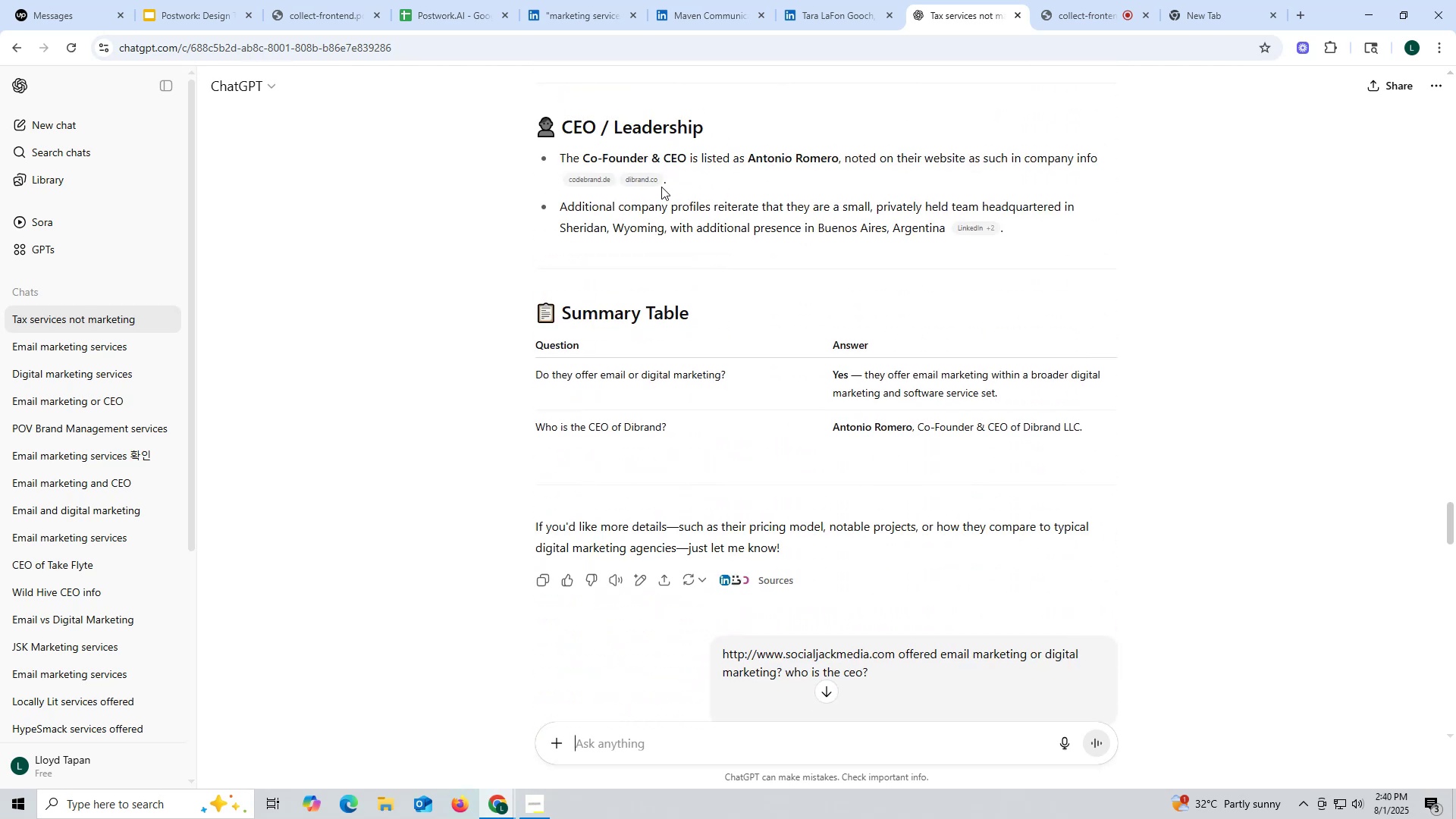 
scroll: coordinate [661, 185], scroll_direction: down, amount: 9.0
 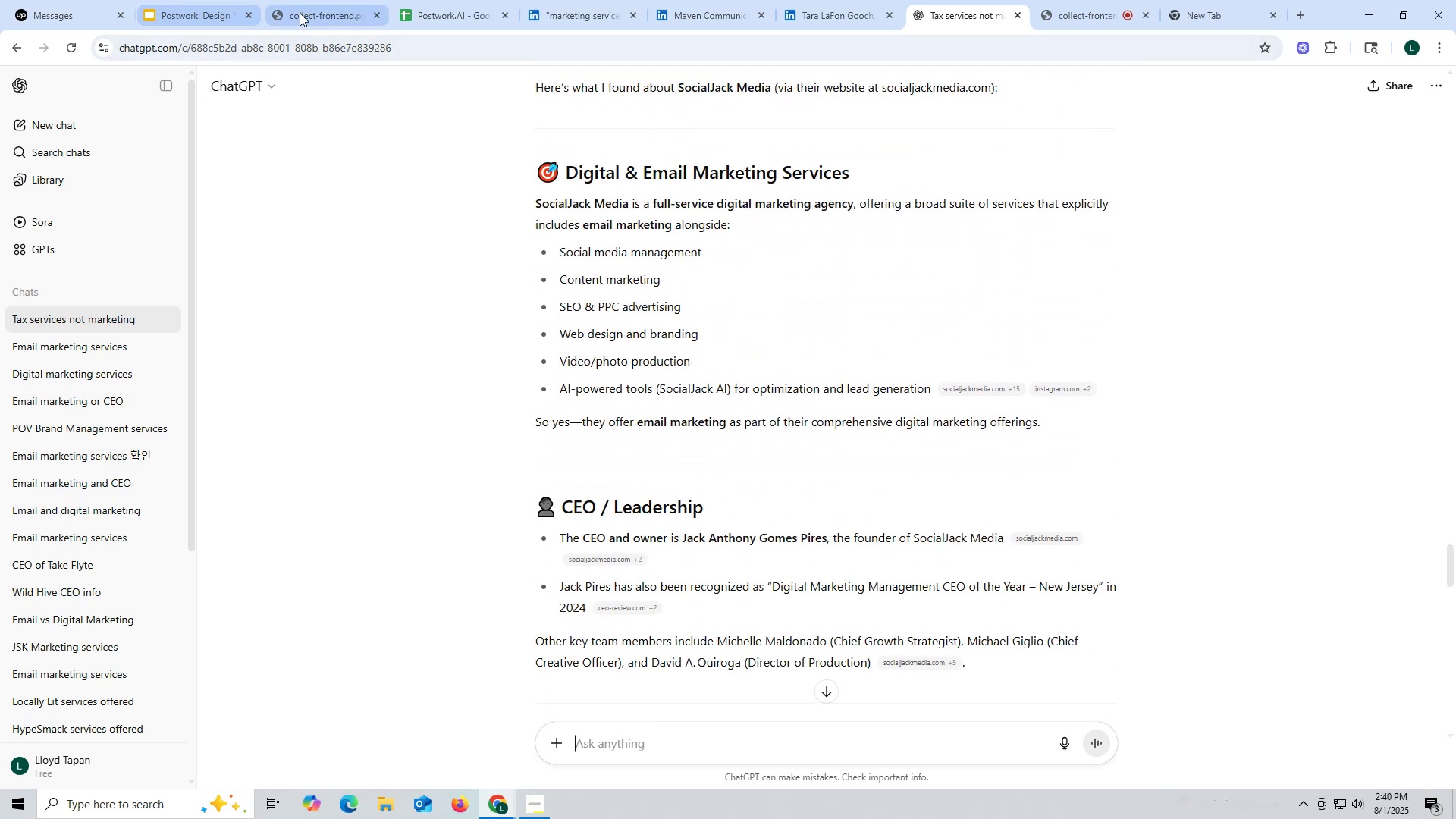 
left_click([336, 11])
 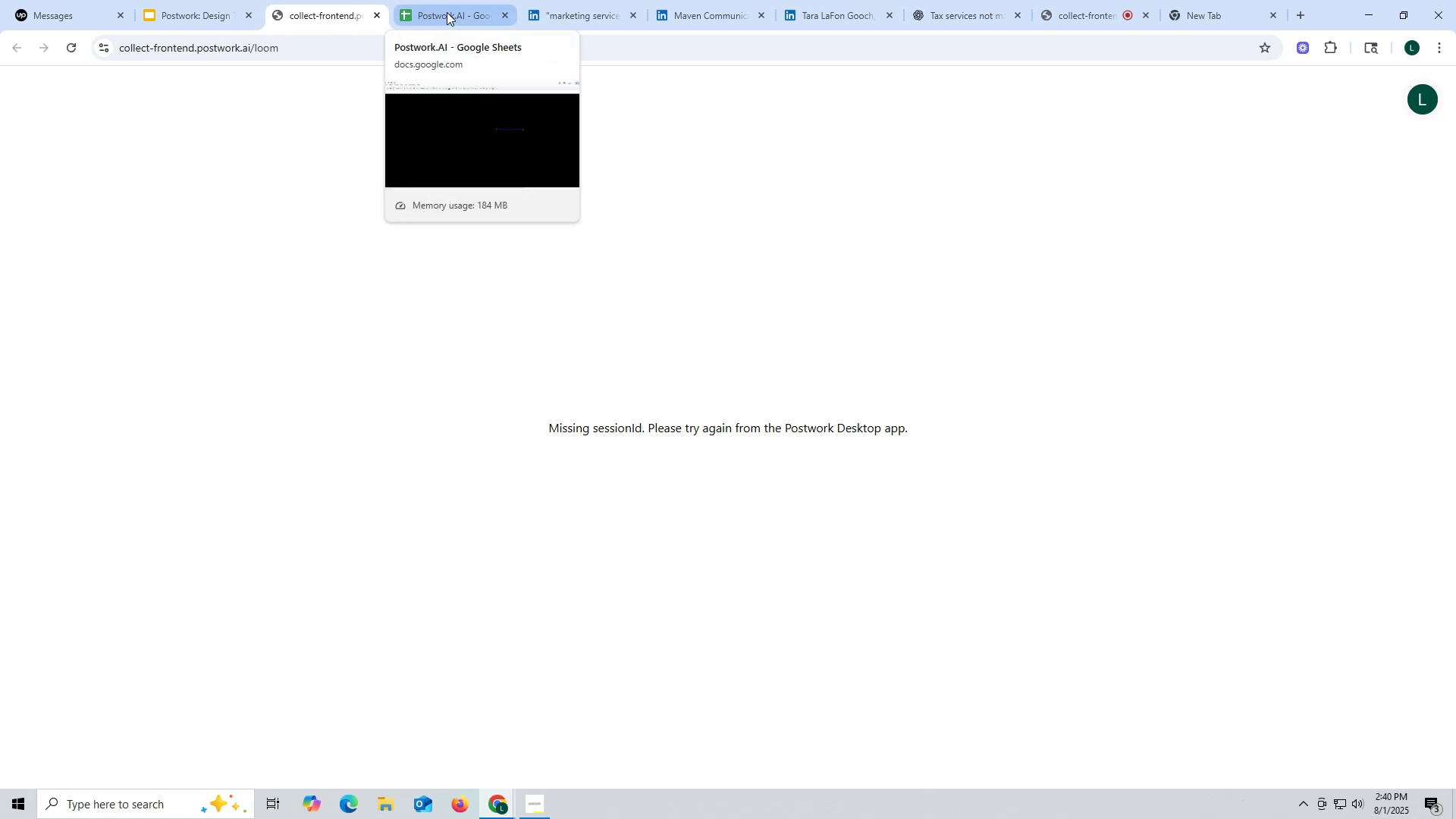 
left_click([447, 12])
 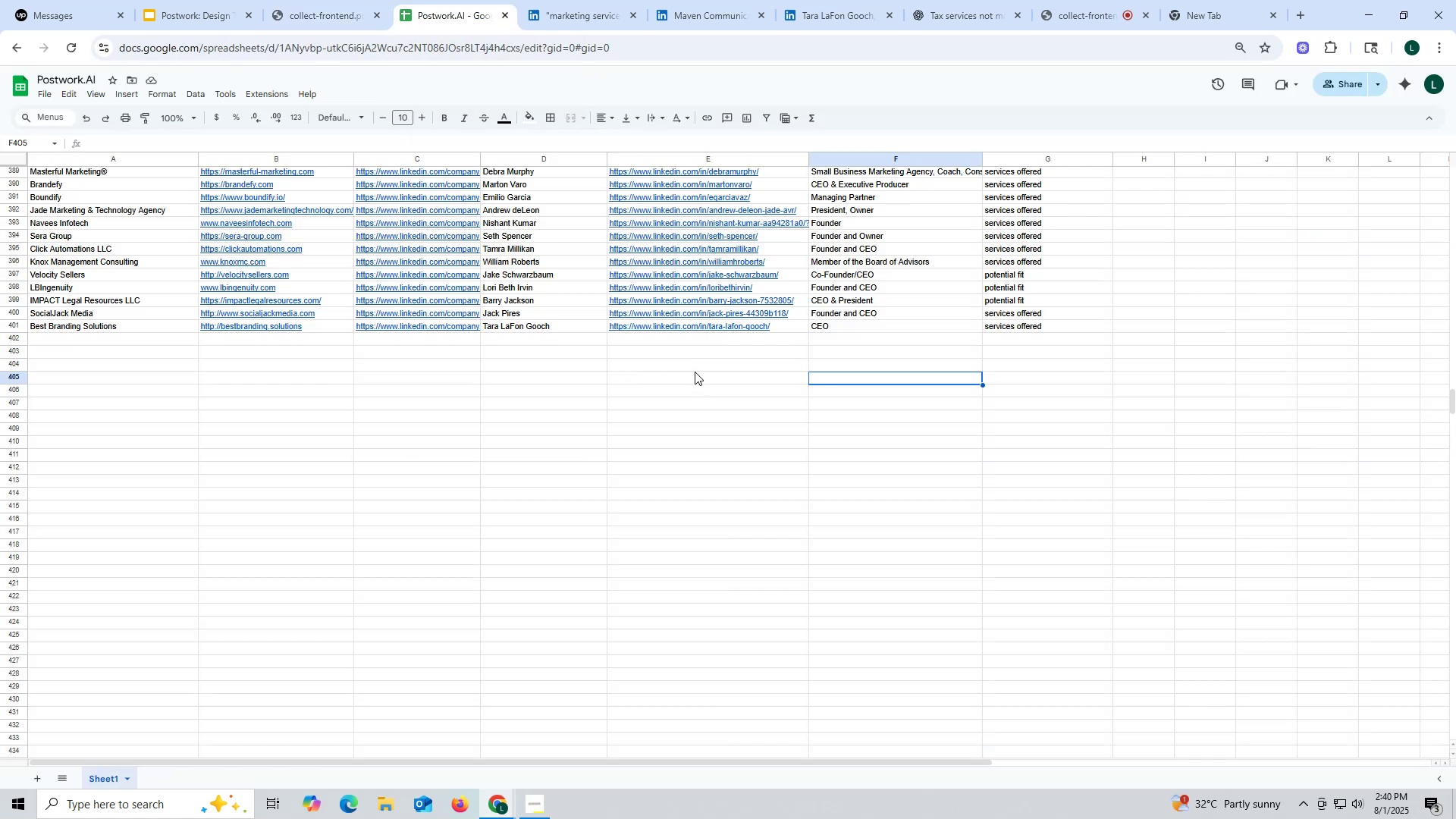 
scroll: coordinate [695, 372], scroll_direction: up, amount: 2.0
 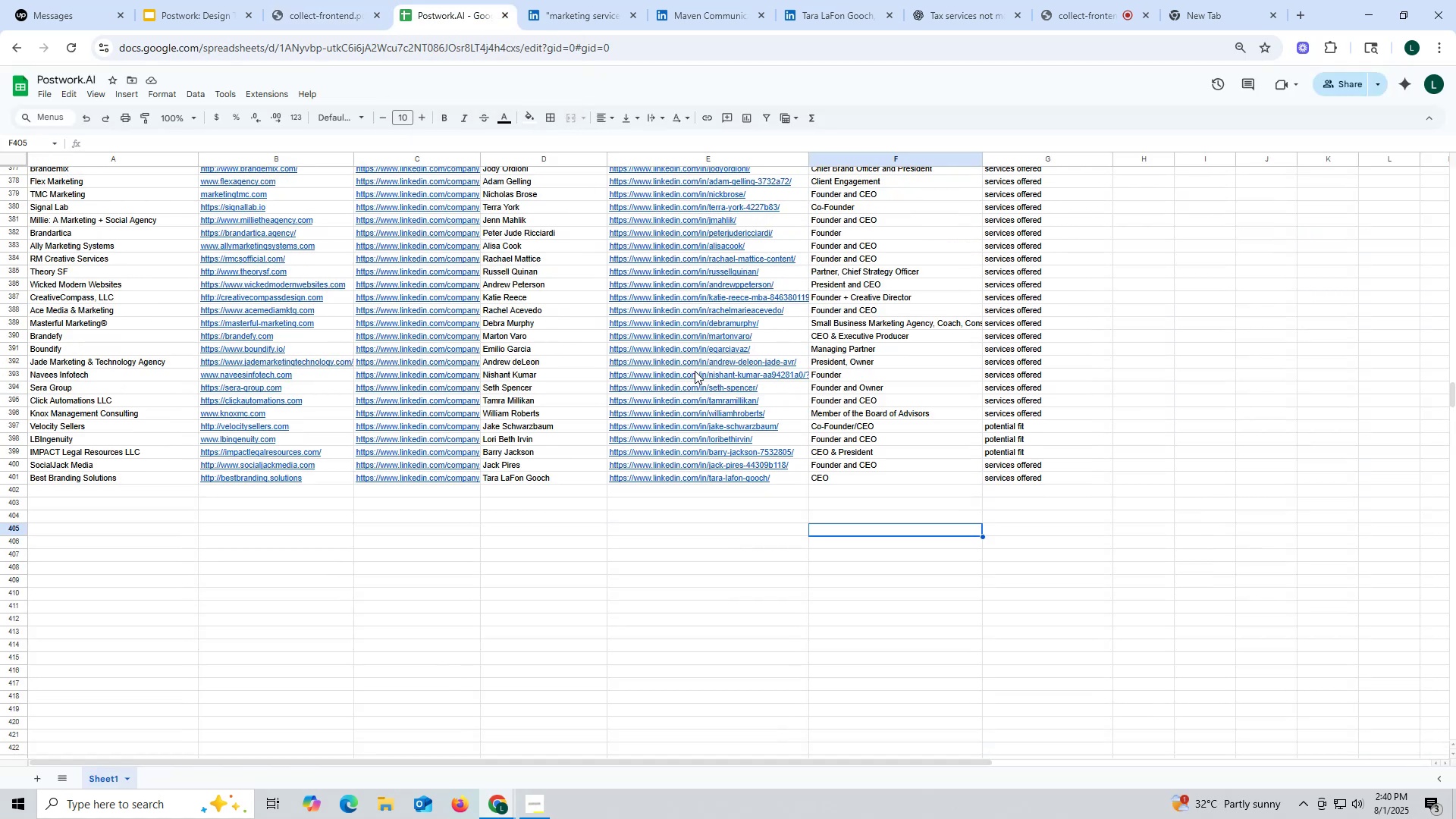 
scroll: coordinate [695, 371], scroll_direction: down, amount: 3.0
 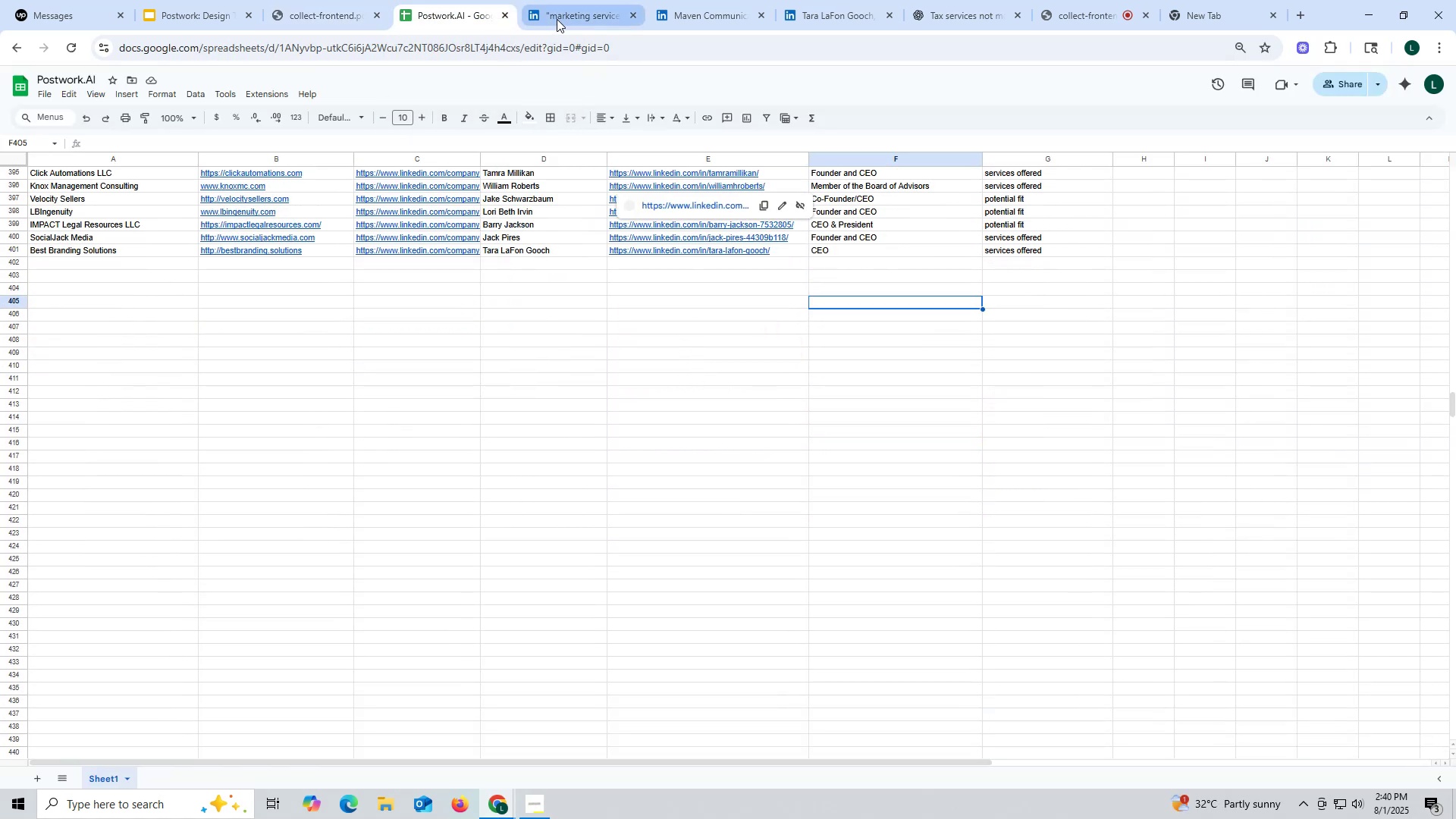 
left_click([557, 18])
 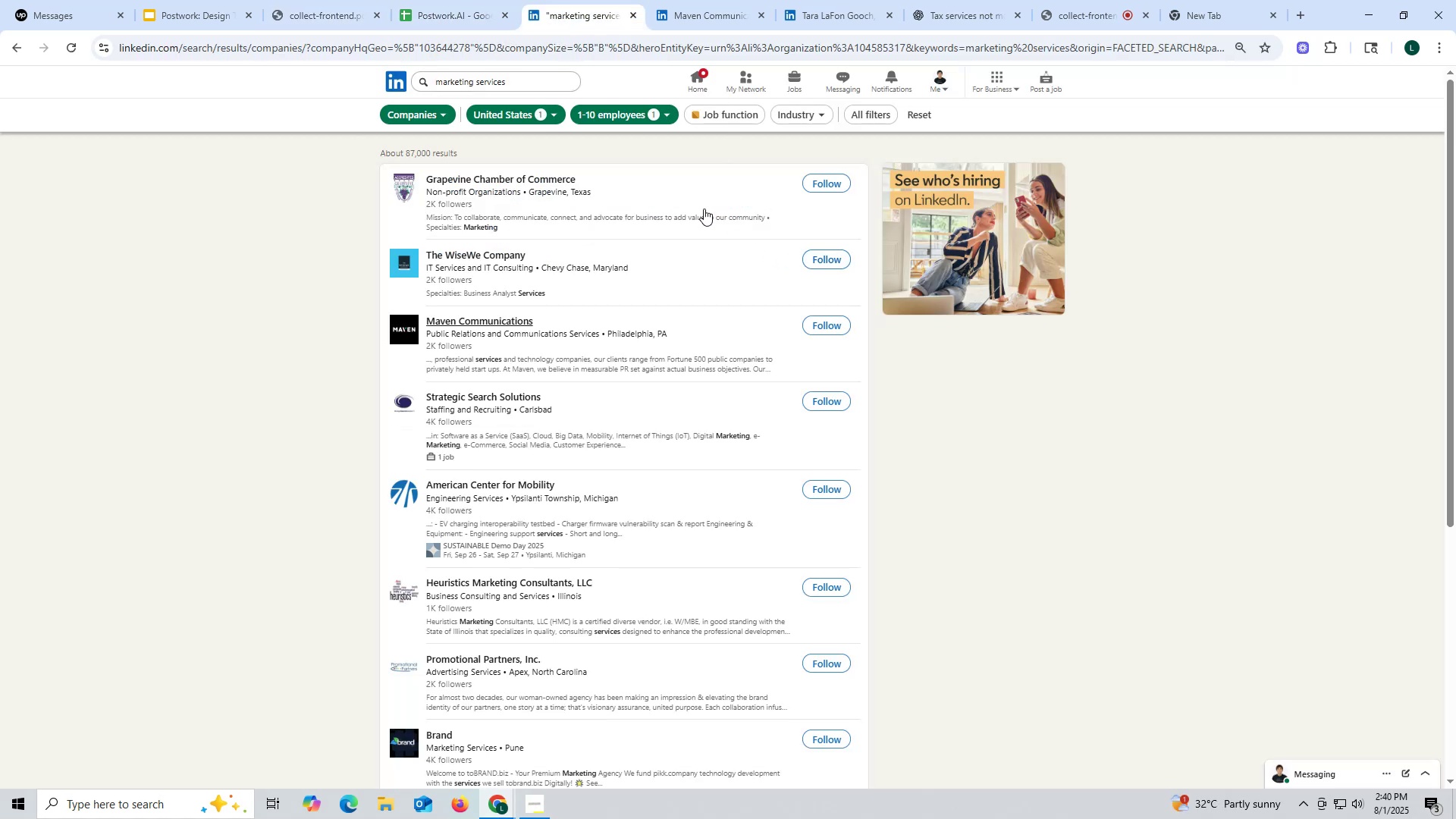 
scroll: coordinate [704, 209], scroll_direction: up, amount: 2.0
 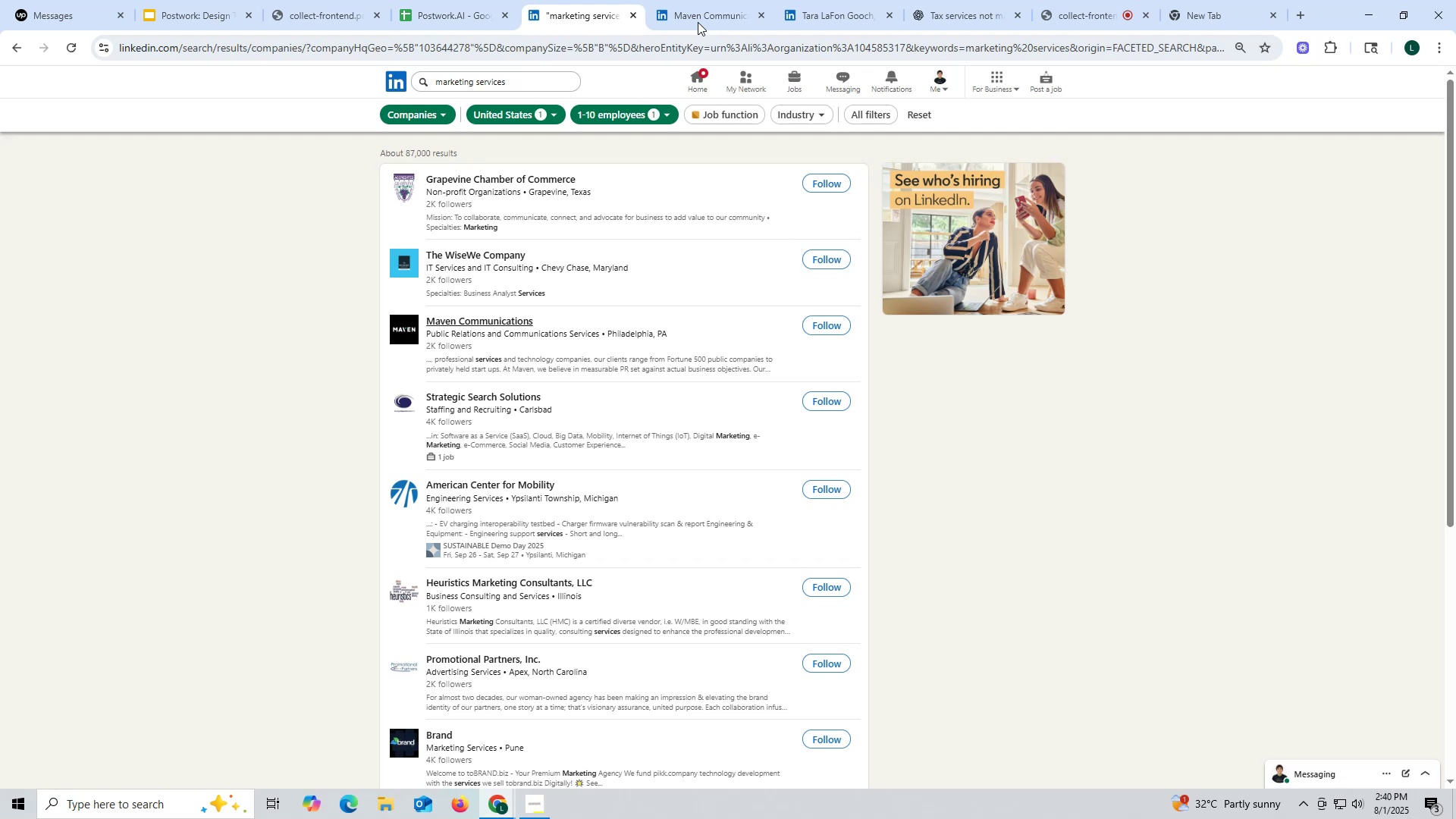 
left_click([698, 19])
 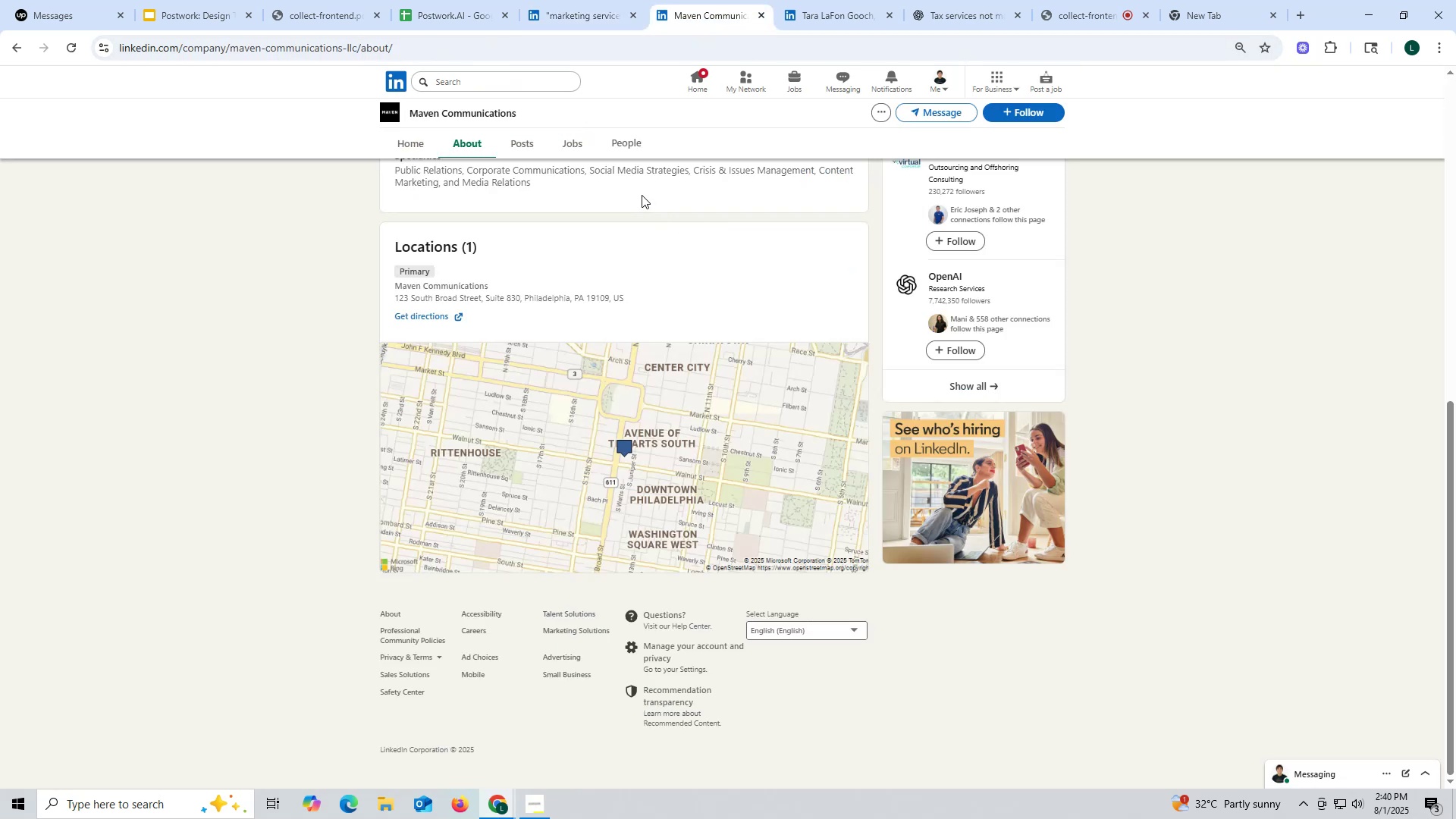 
scroll: coordinate [554, 208], scroll_direction: up, amount: 1.0
 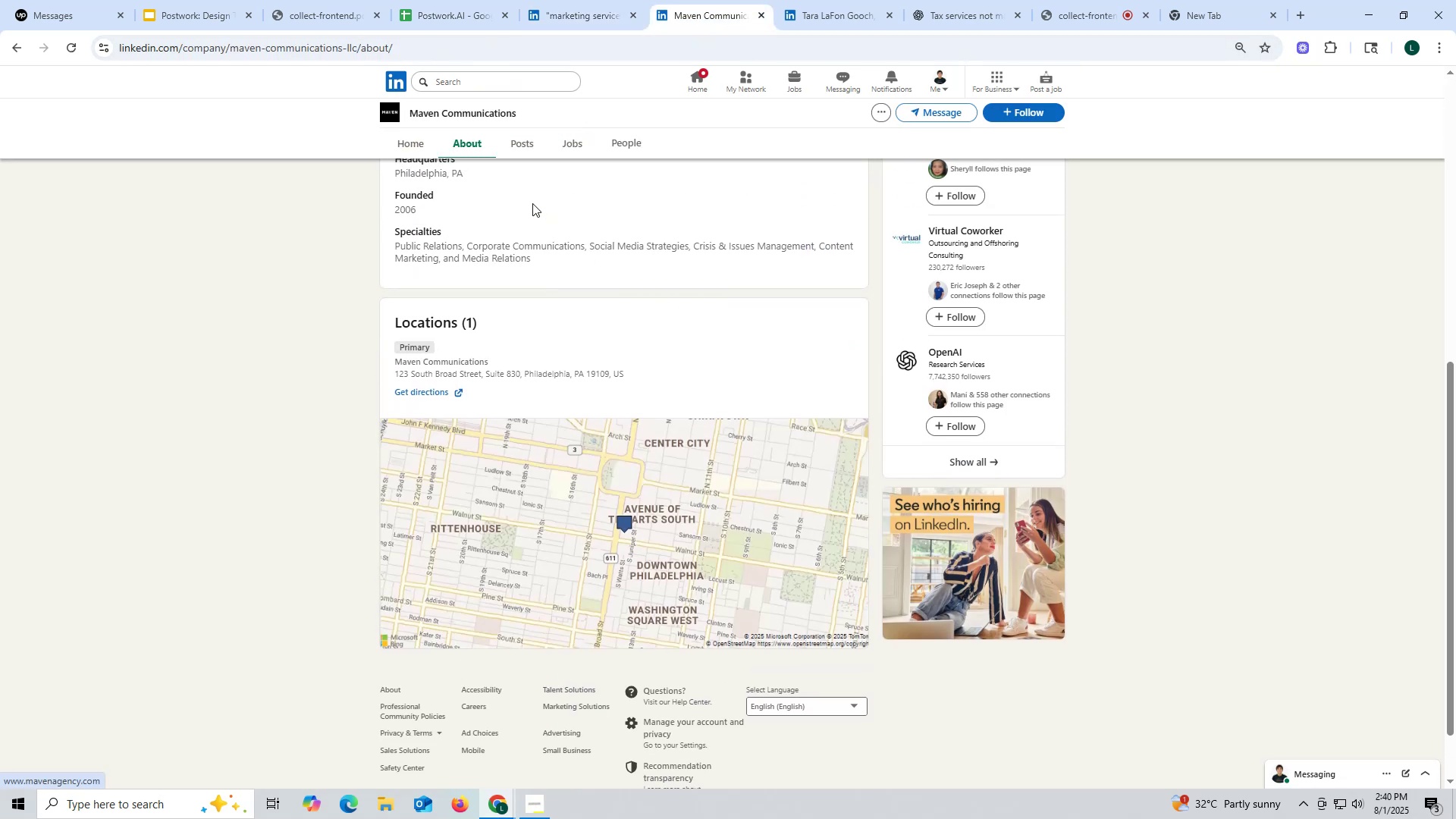 
scroll: coordinate [615, 260], scroll_direction: down, amount: 3.0
 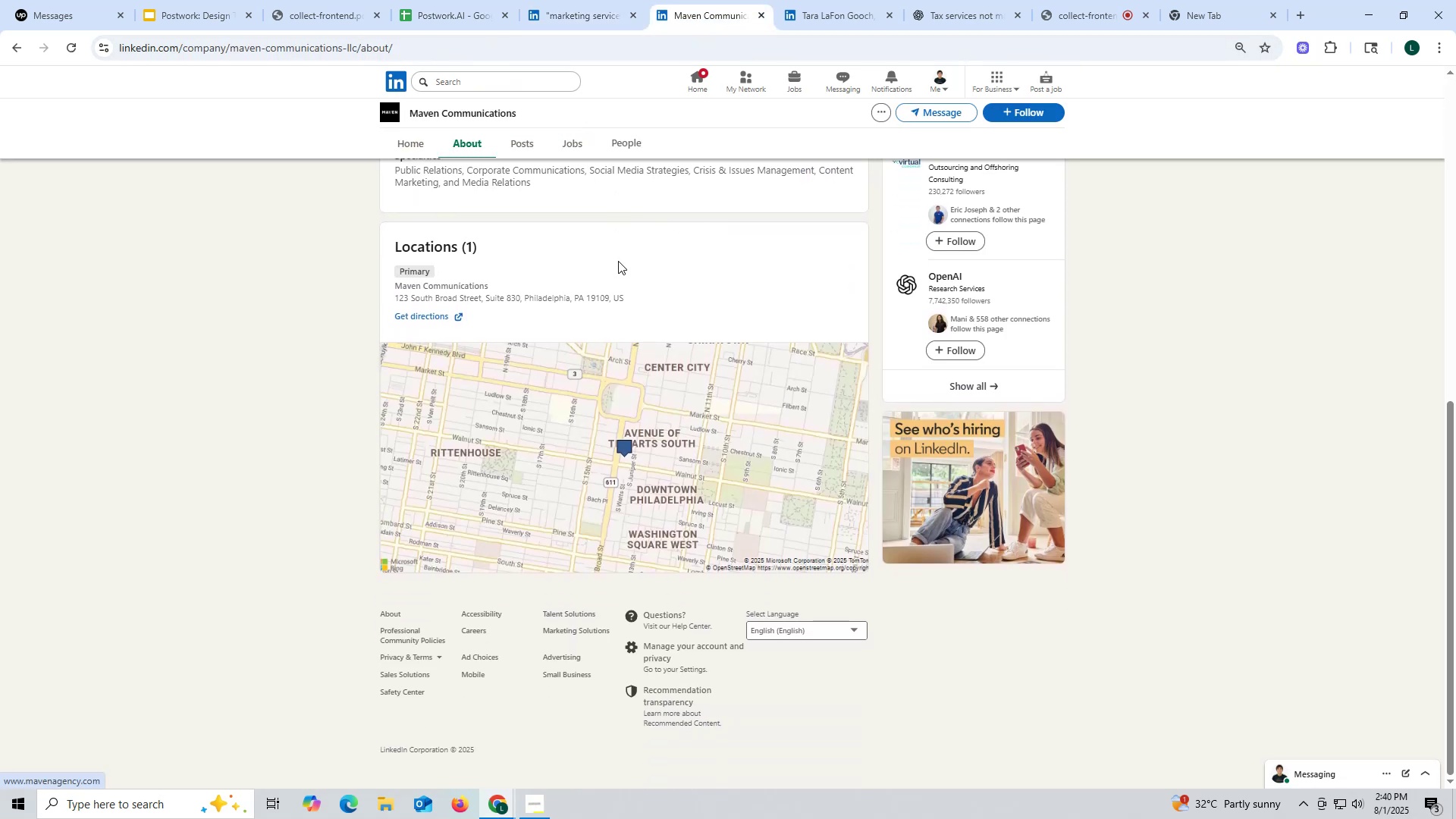 
scroll: coordinate [618, 261], scroll_direction: up, amount: 1.0
 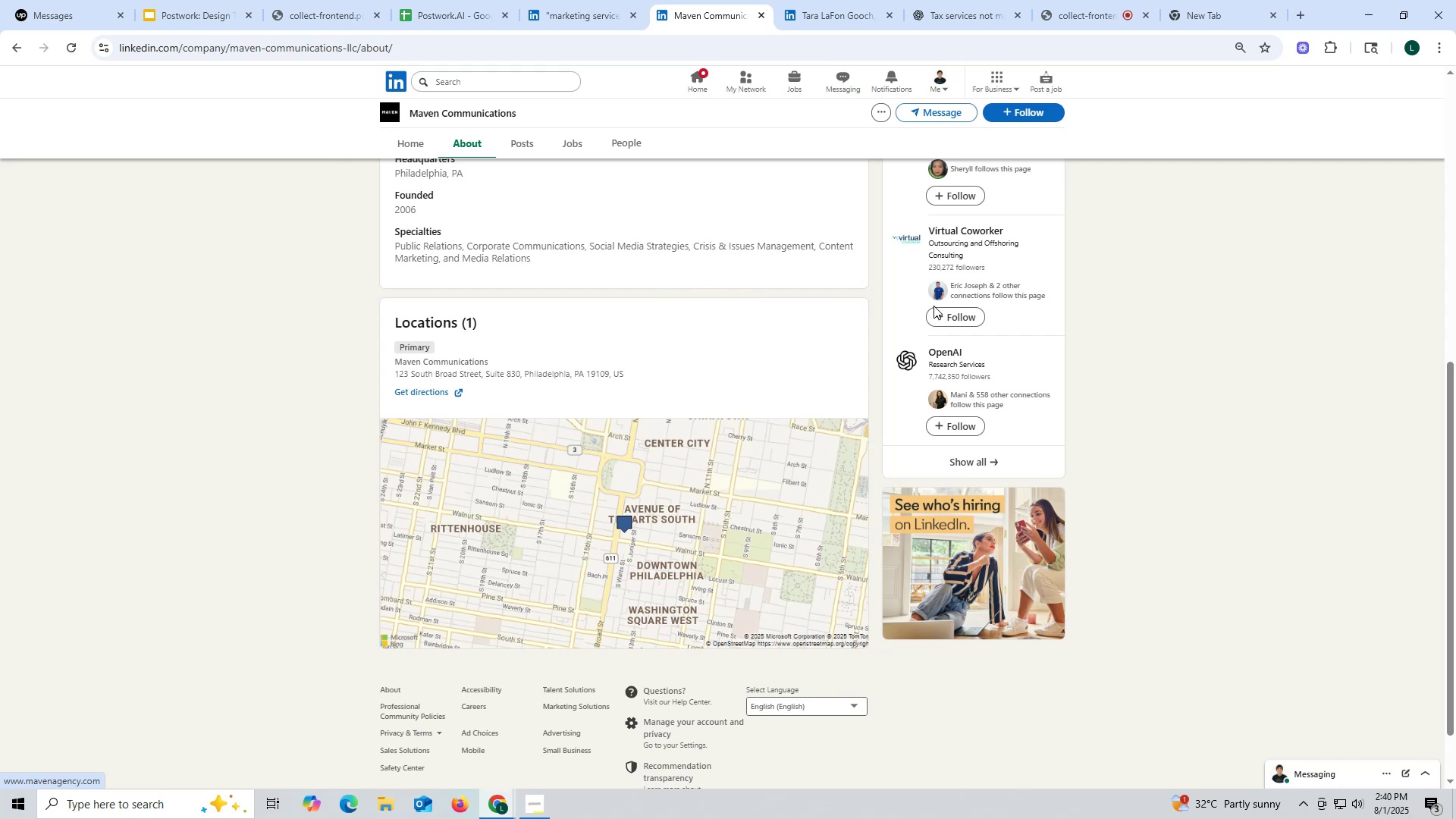 
wait(17.33)
 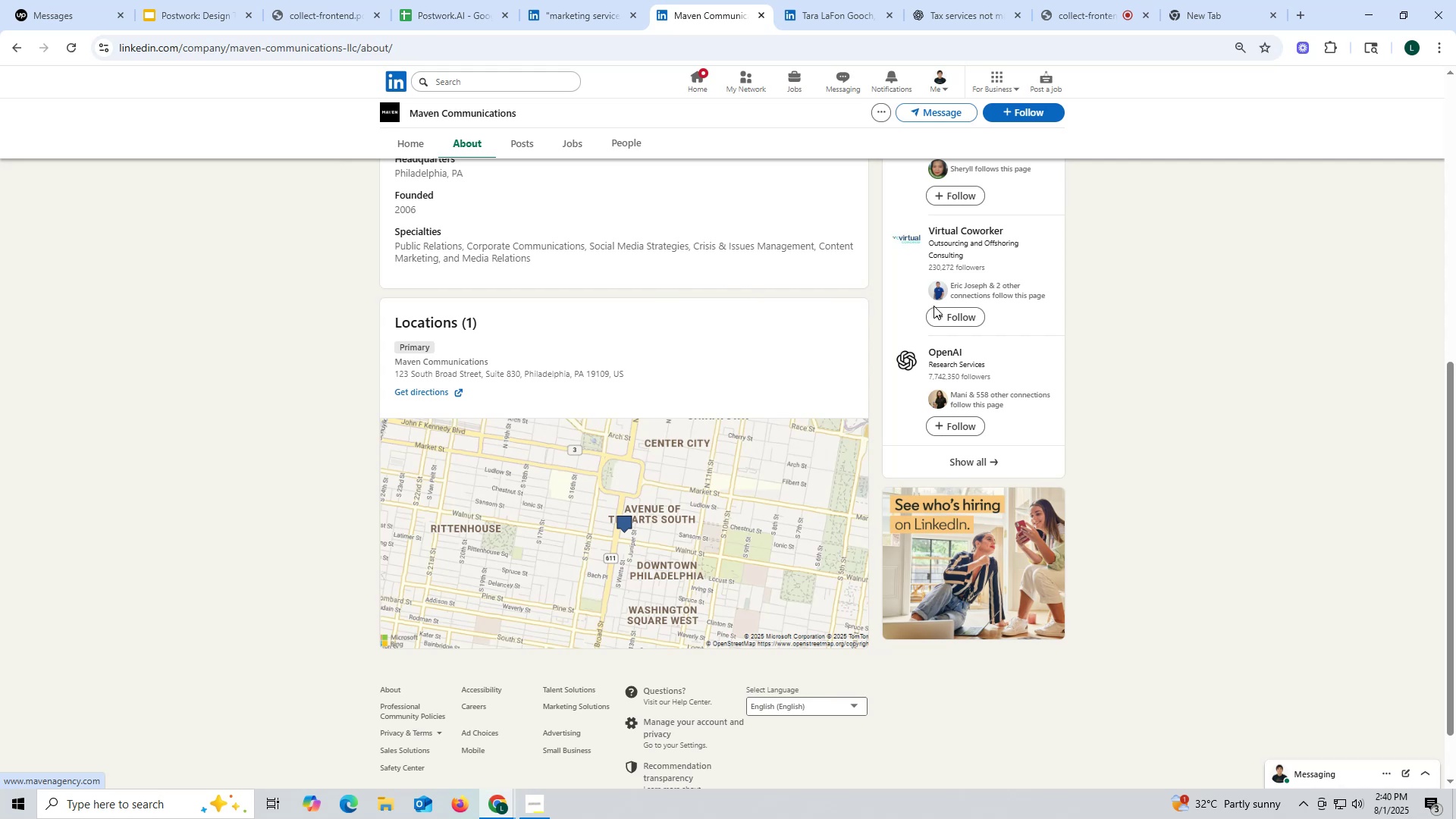 
scroll: coordinate [603, 421], scroll_direction: up, amount: 11.0
 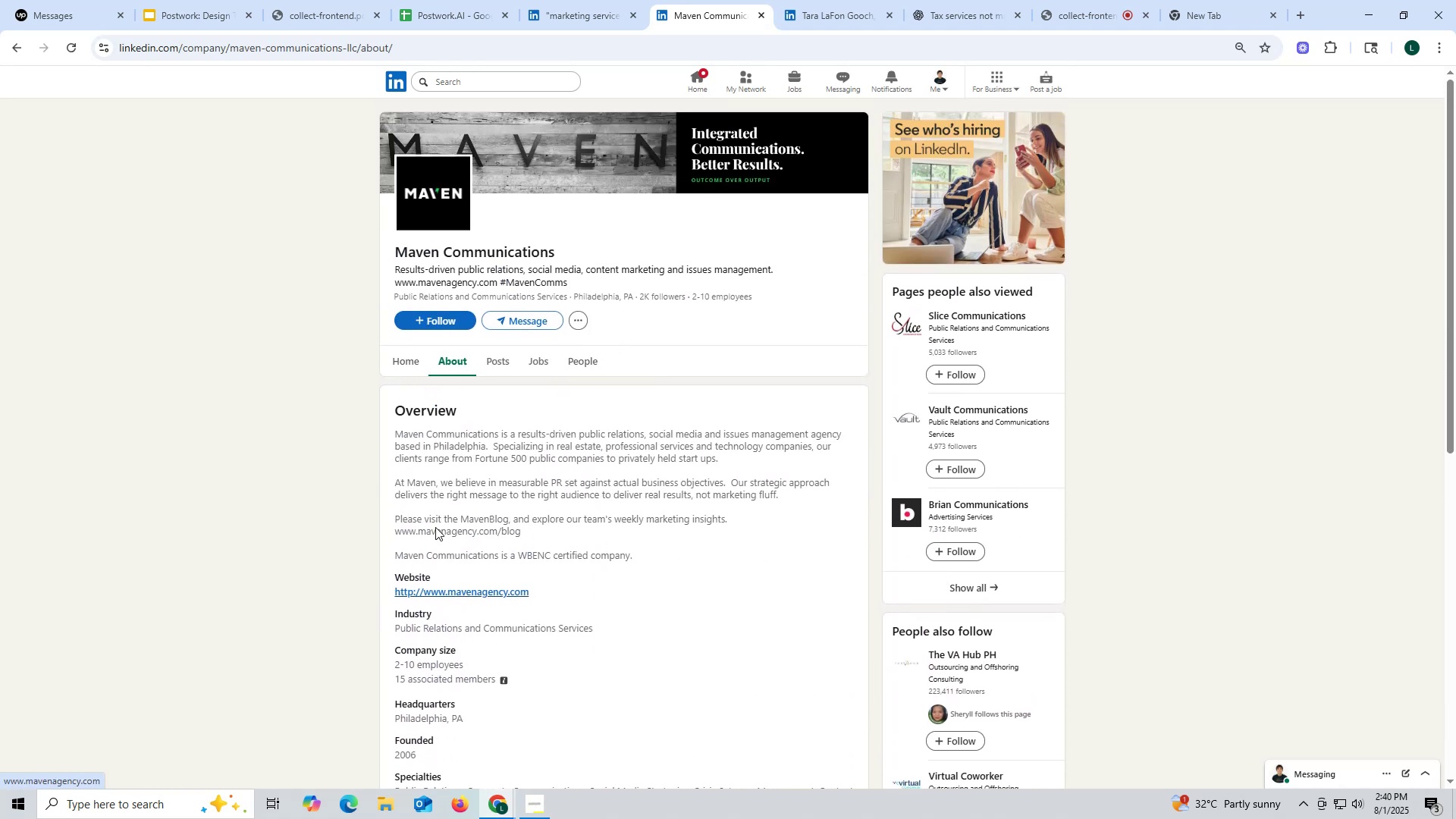 
wait(11.12)
 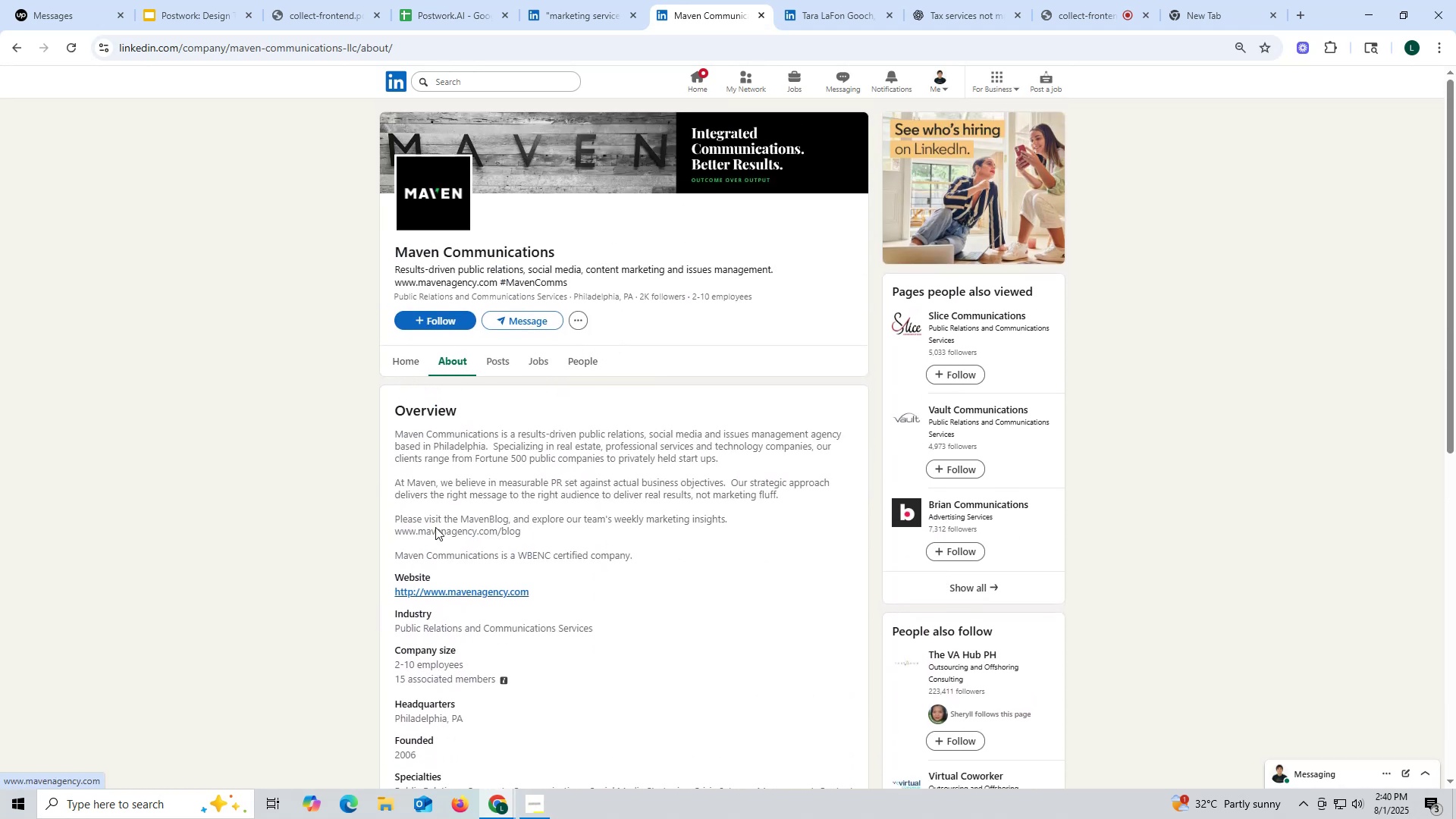 
left_click_drag(start_coordinate=[386, 592], to_coordinate=[605, 592])
 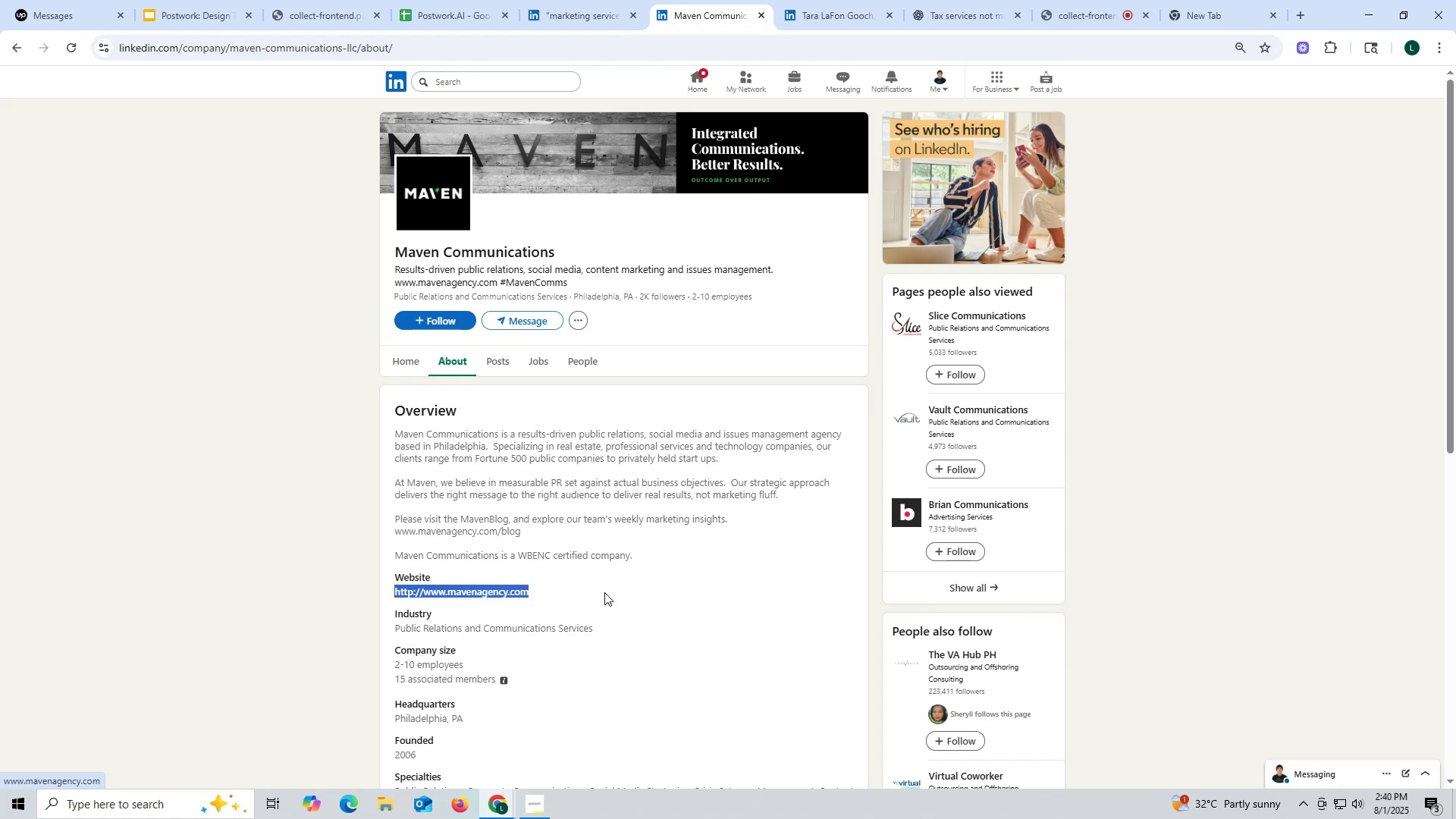 
key(Control+ControlLeft)
 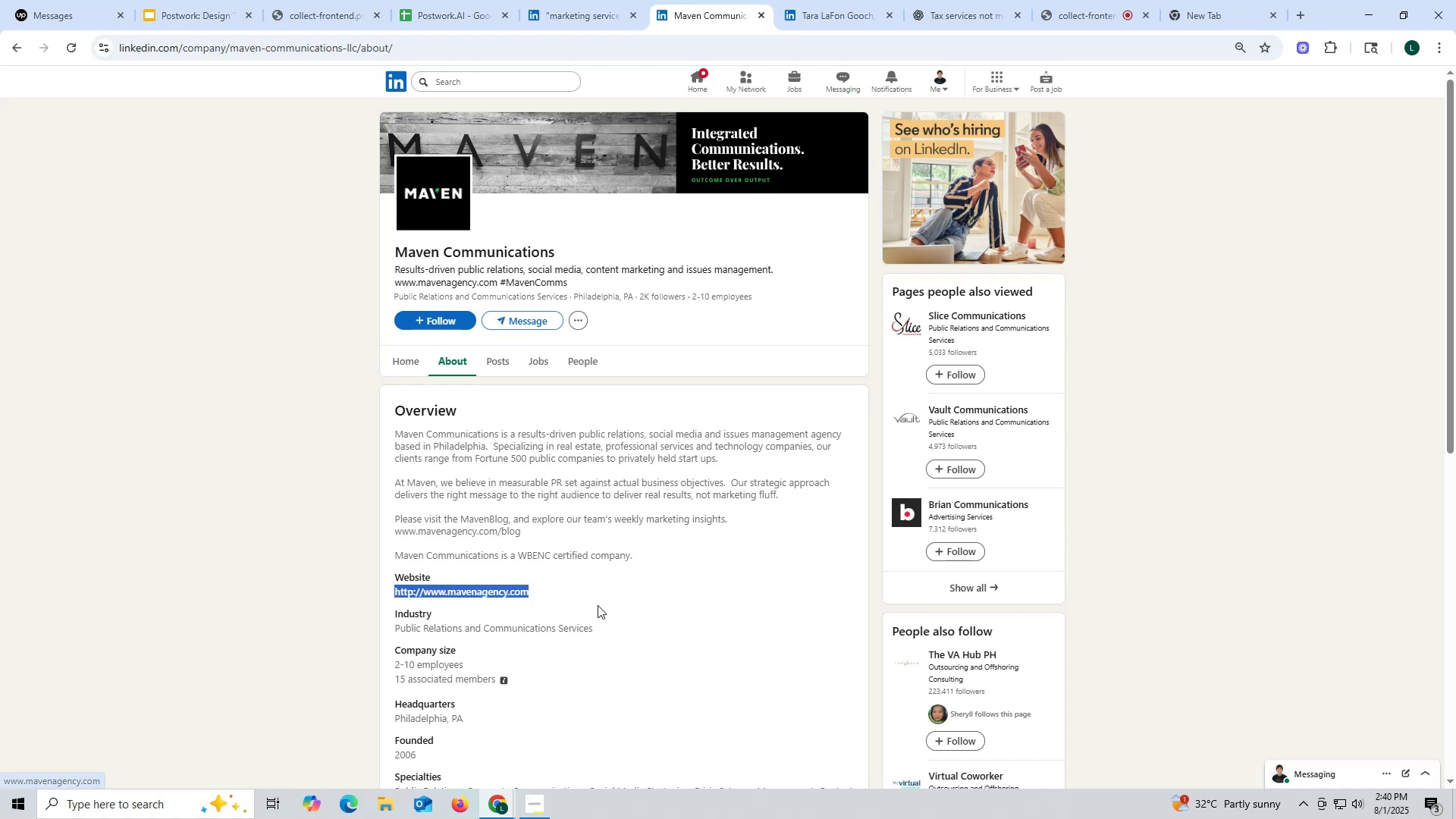 
key(Control+C)
 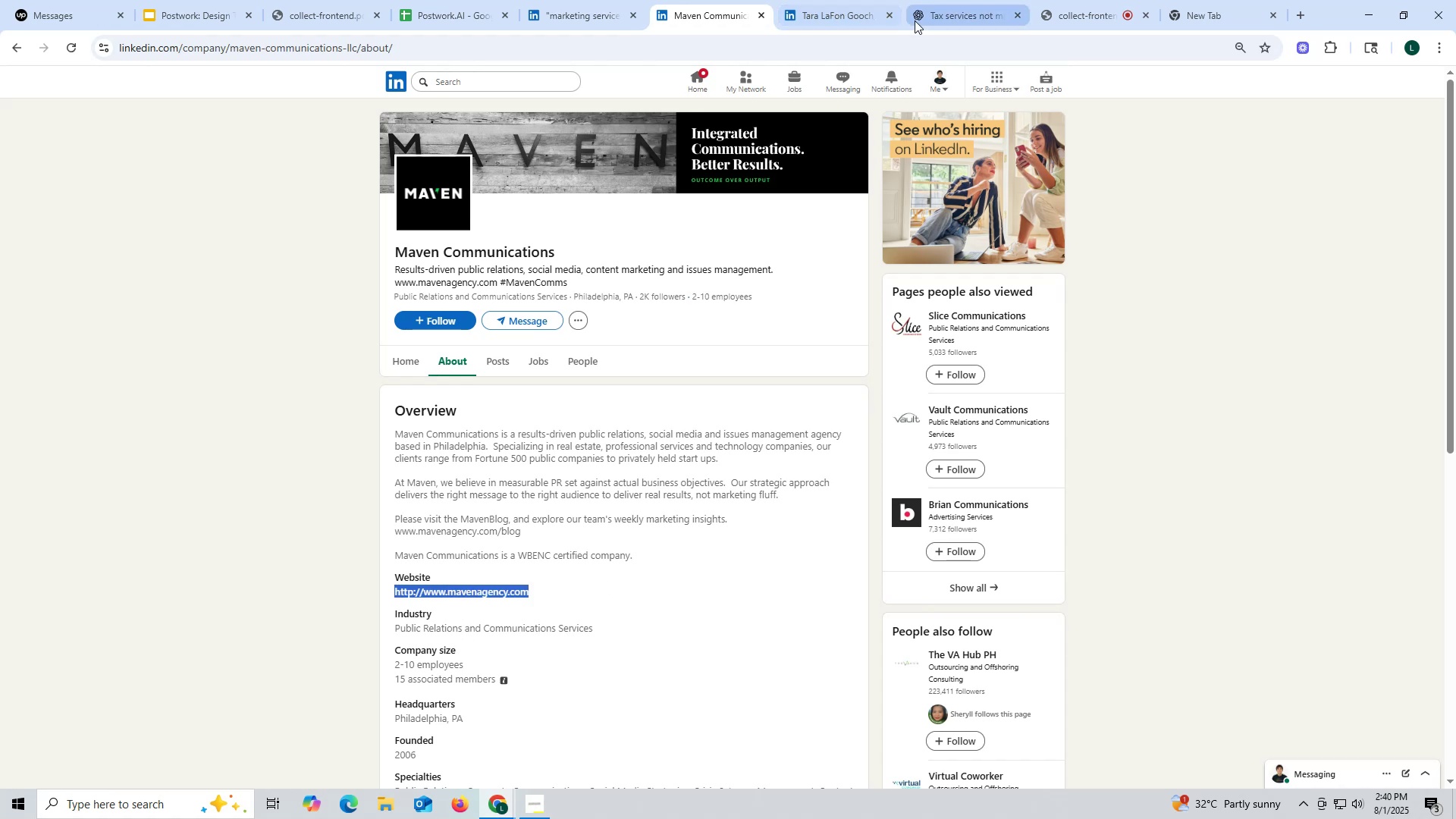 
left_click([917, 17])
 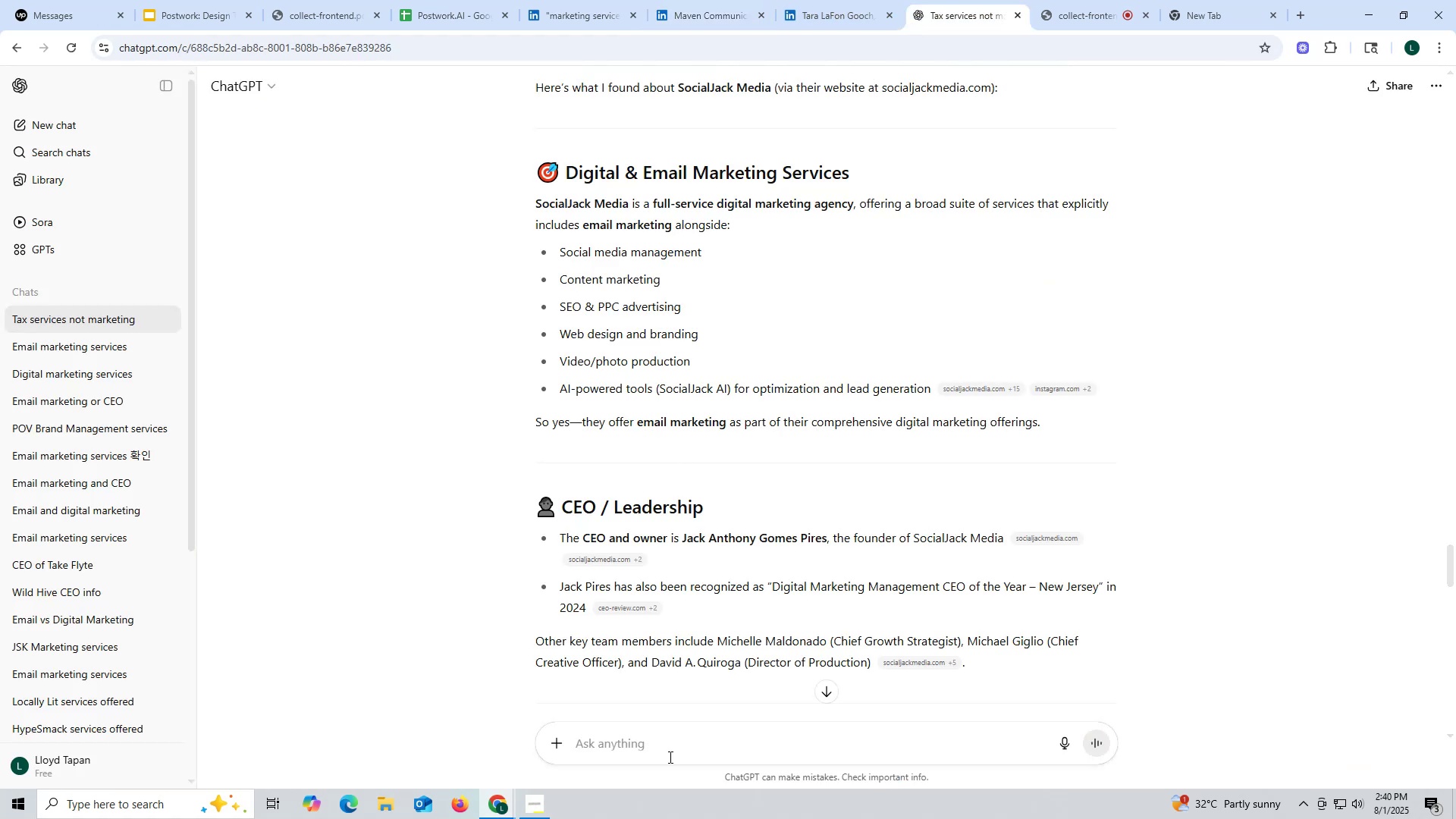 
key(Control+ControlLeft)
 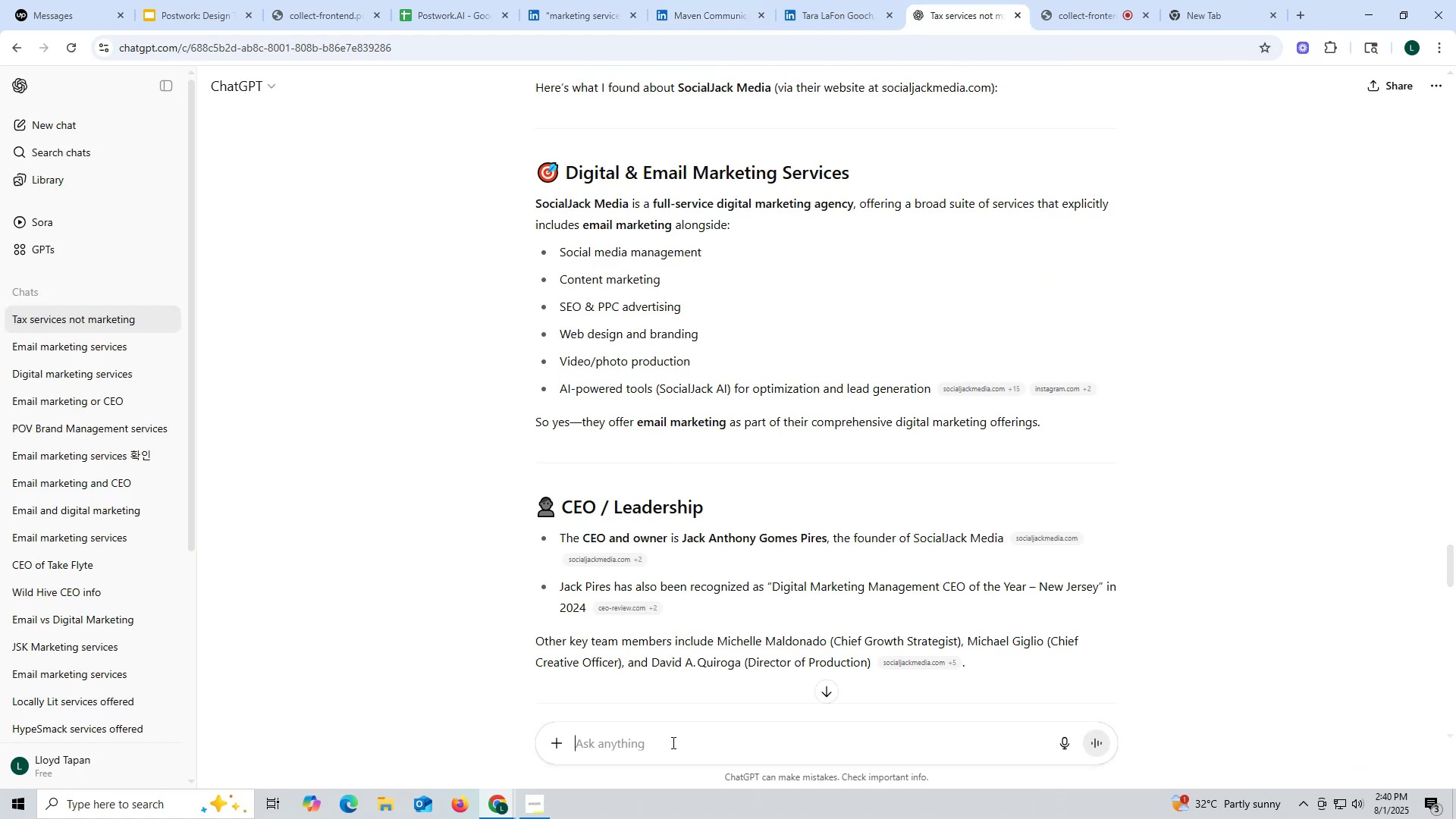 
left_click([672, 742])
 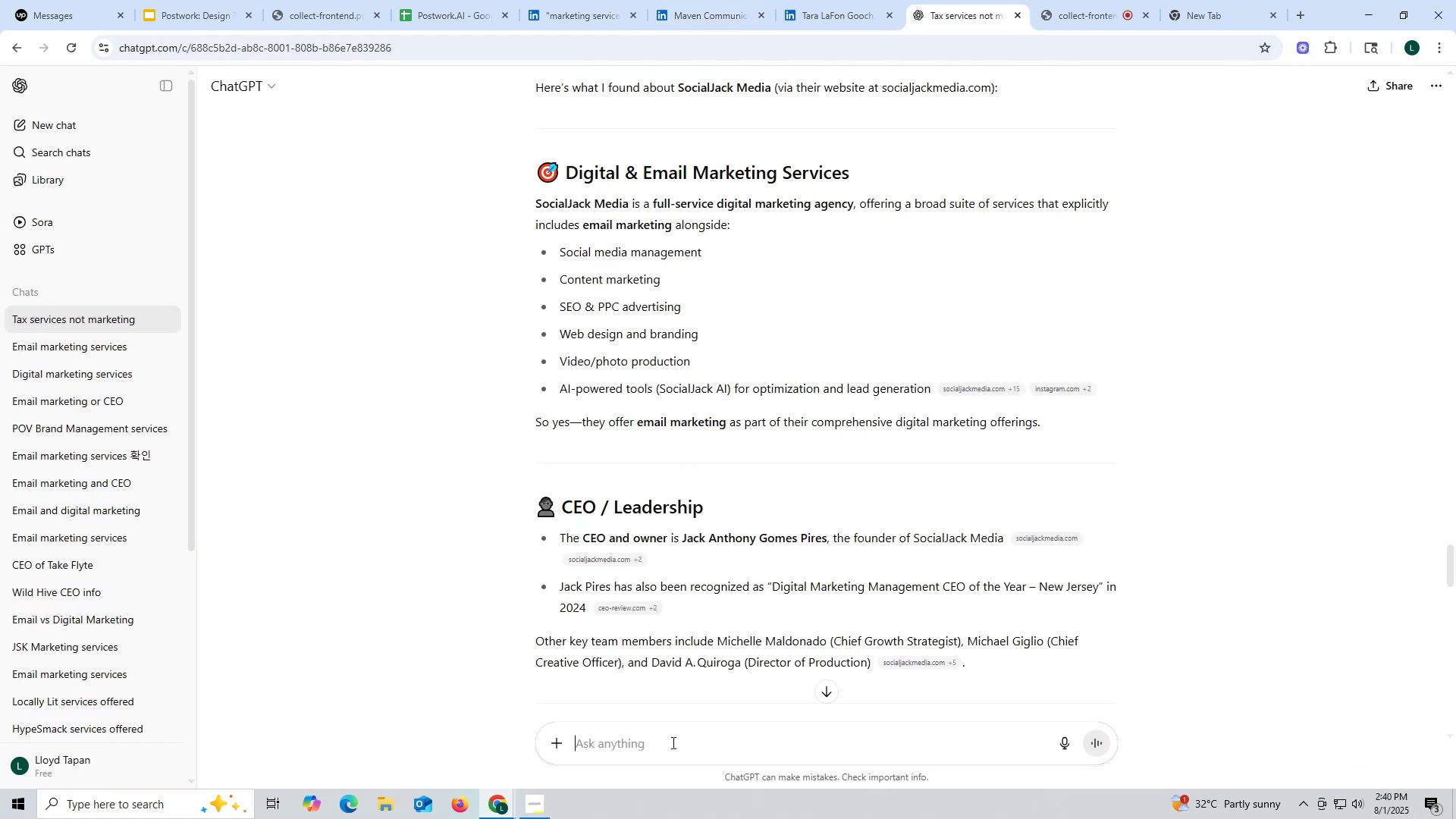 
key(Control+V)
 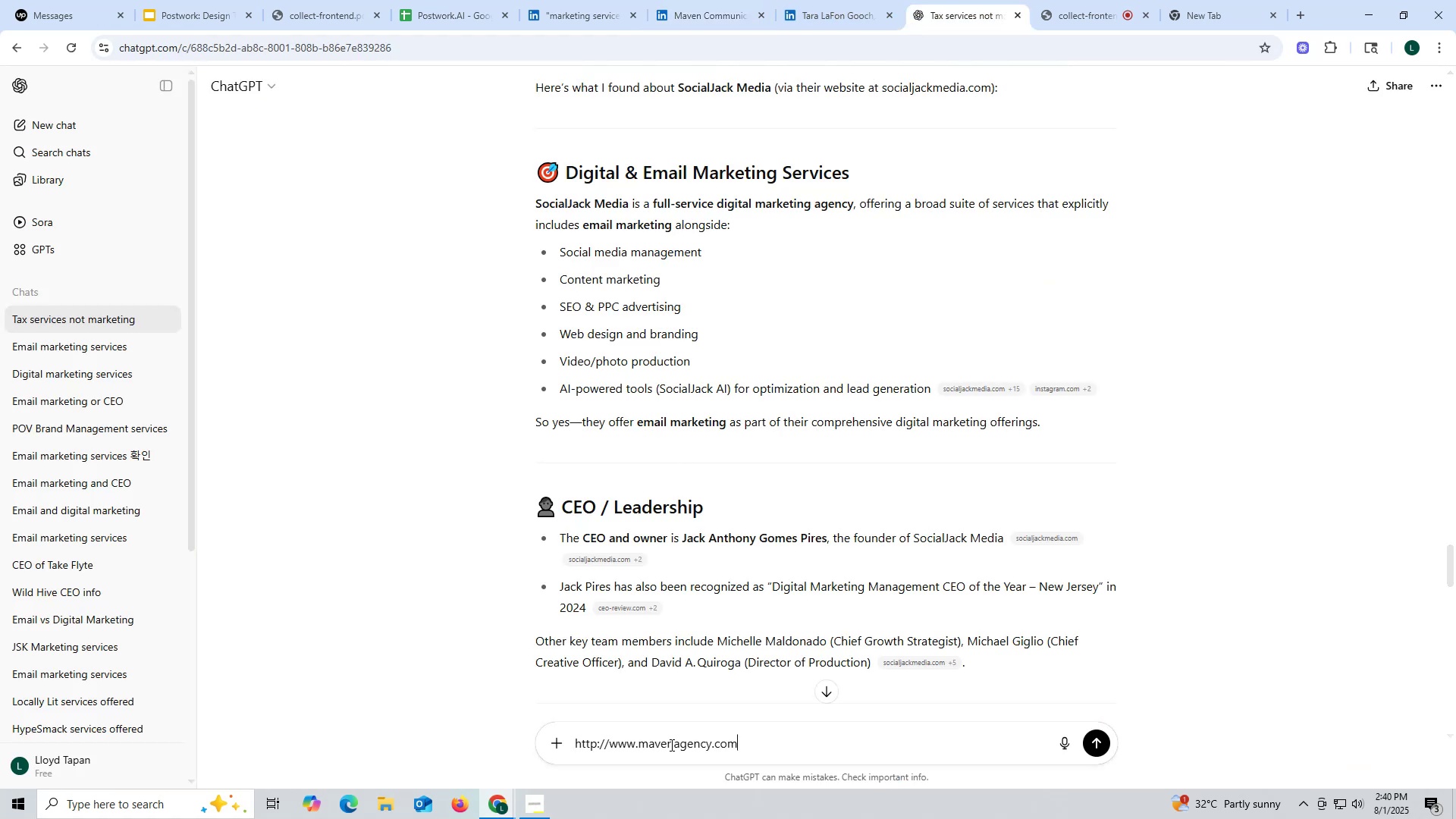 
key(Space)
 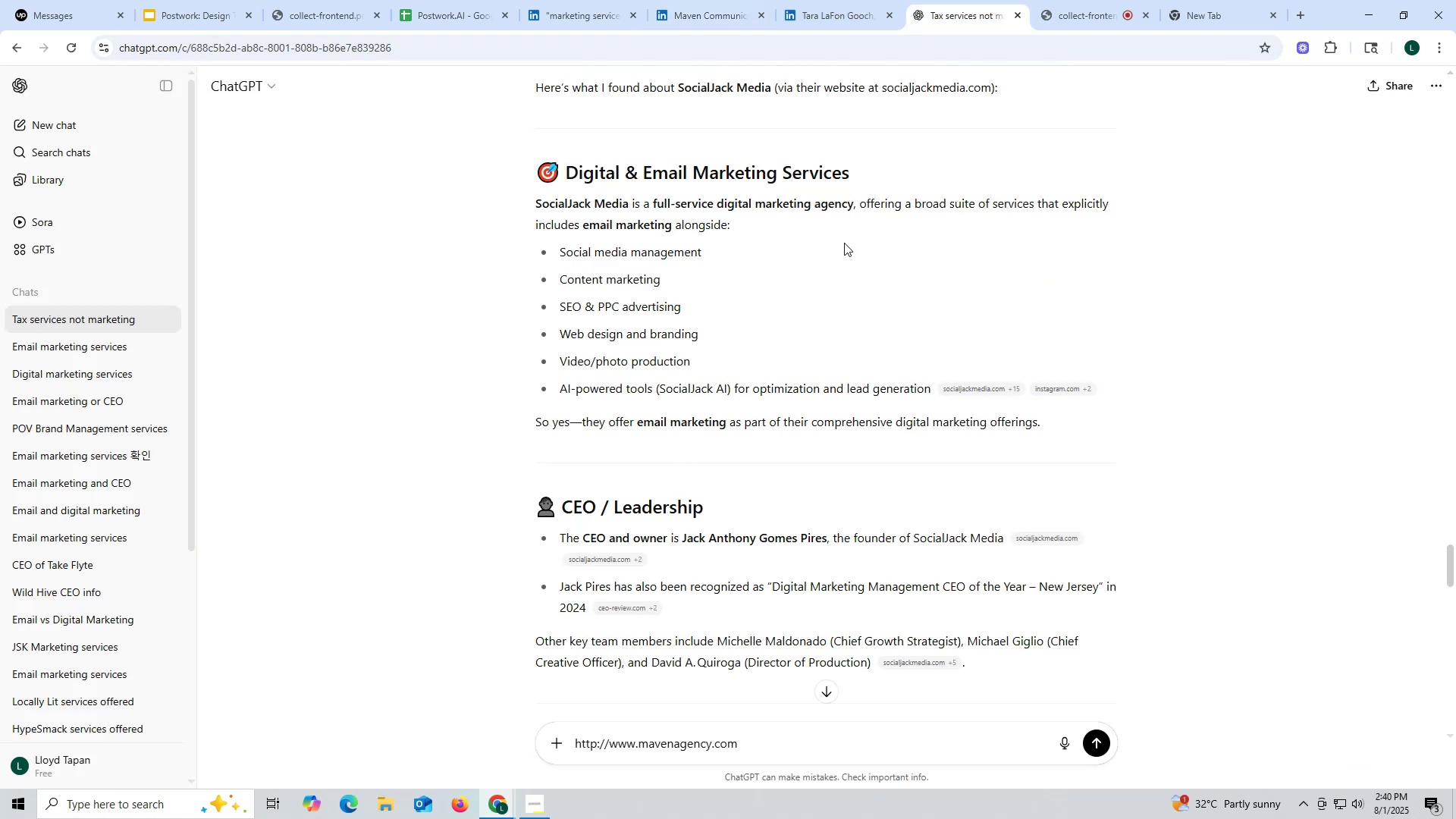 
scroll: coordinate [924, 287], scroll_direction: up, amount: 3.0
 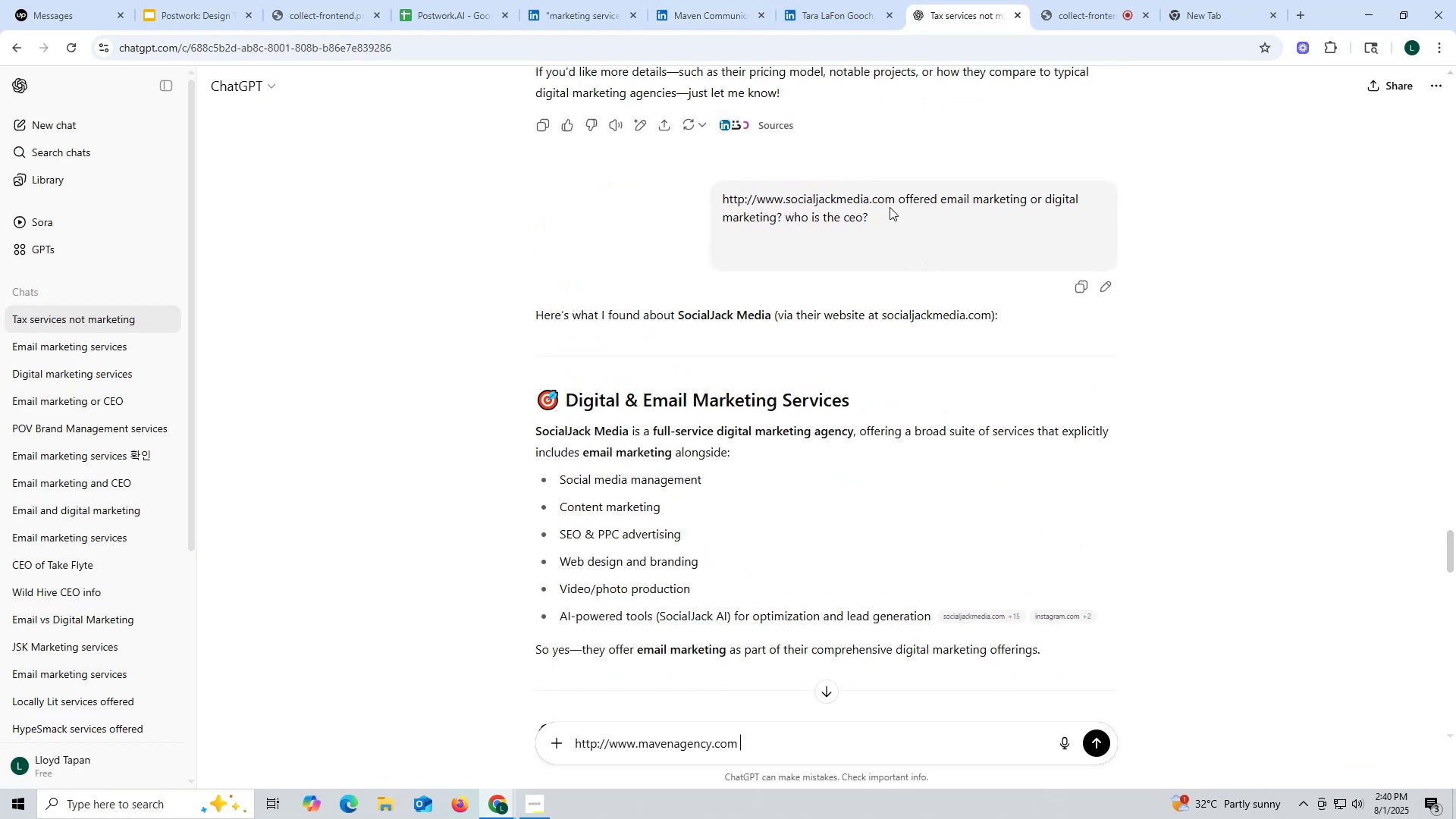 
left_click_drag(start_coordinate=[896, 199], to_coordinate=[925, 212])
 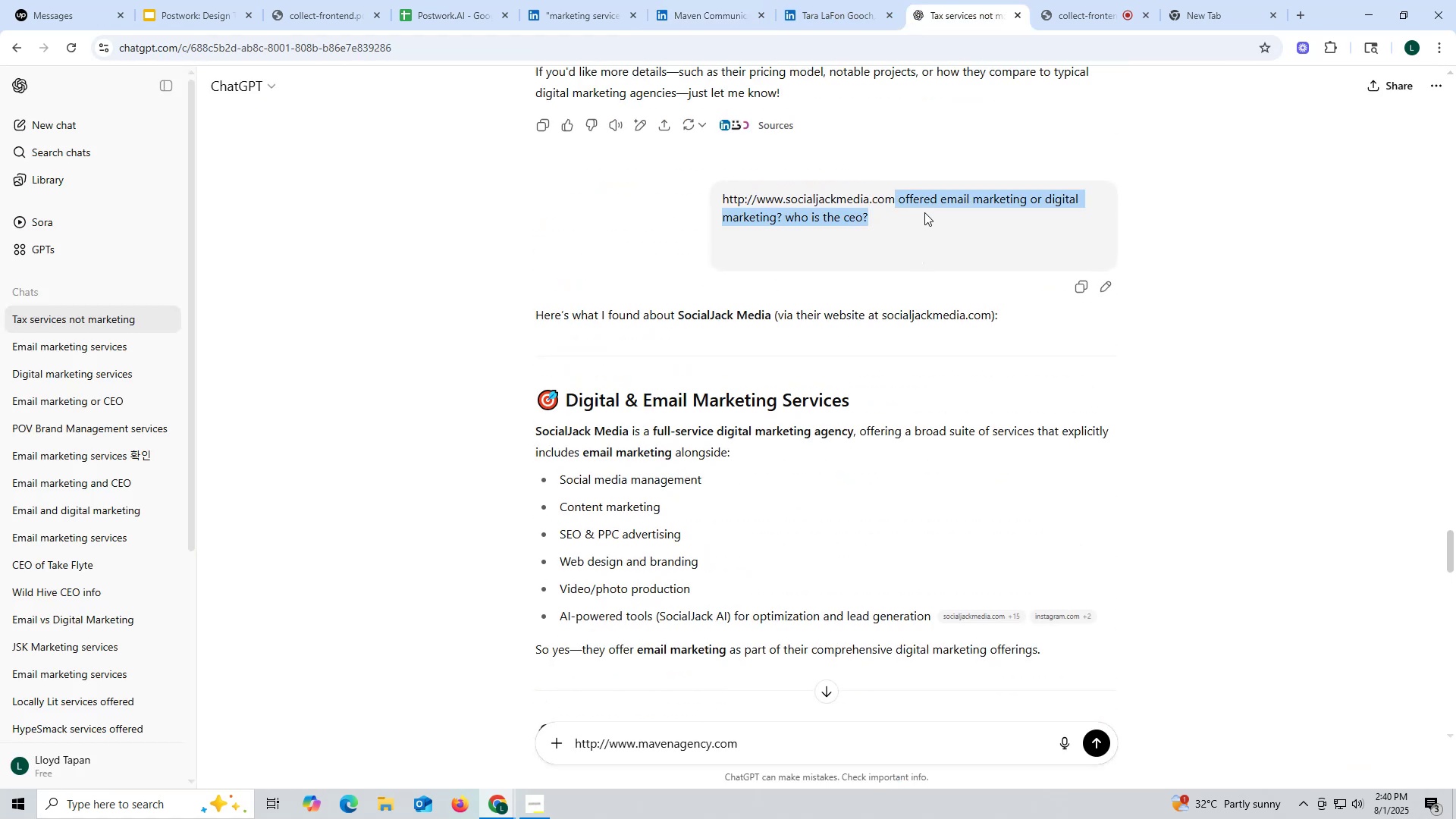 
key(Control+ControlLeft)
 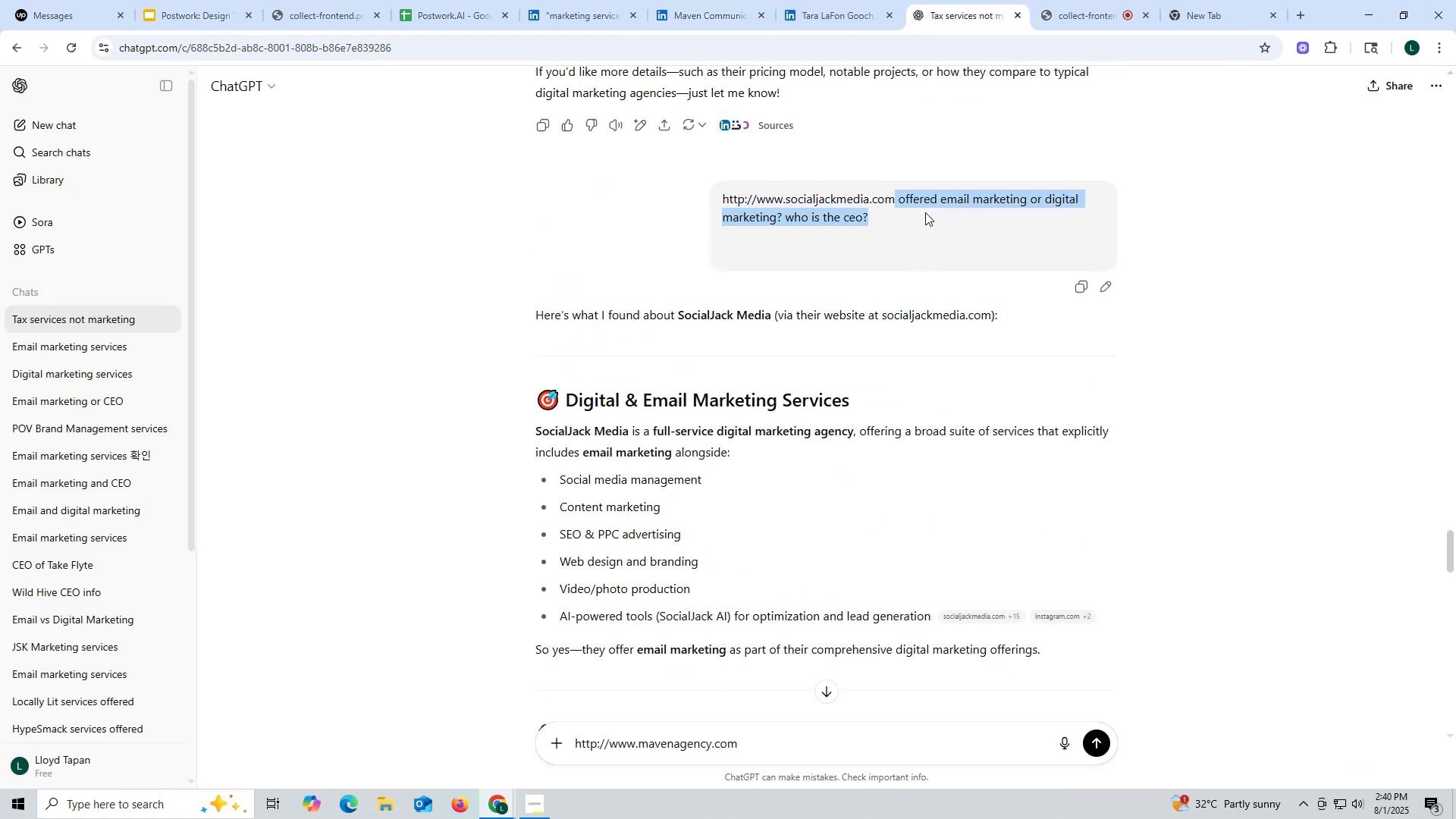 
key(Control+C)
 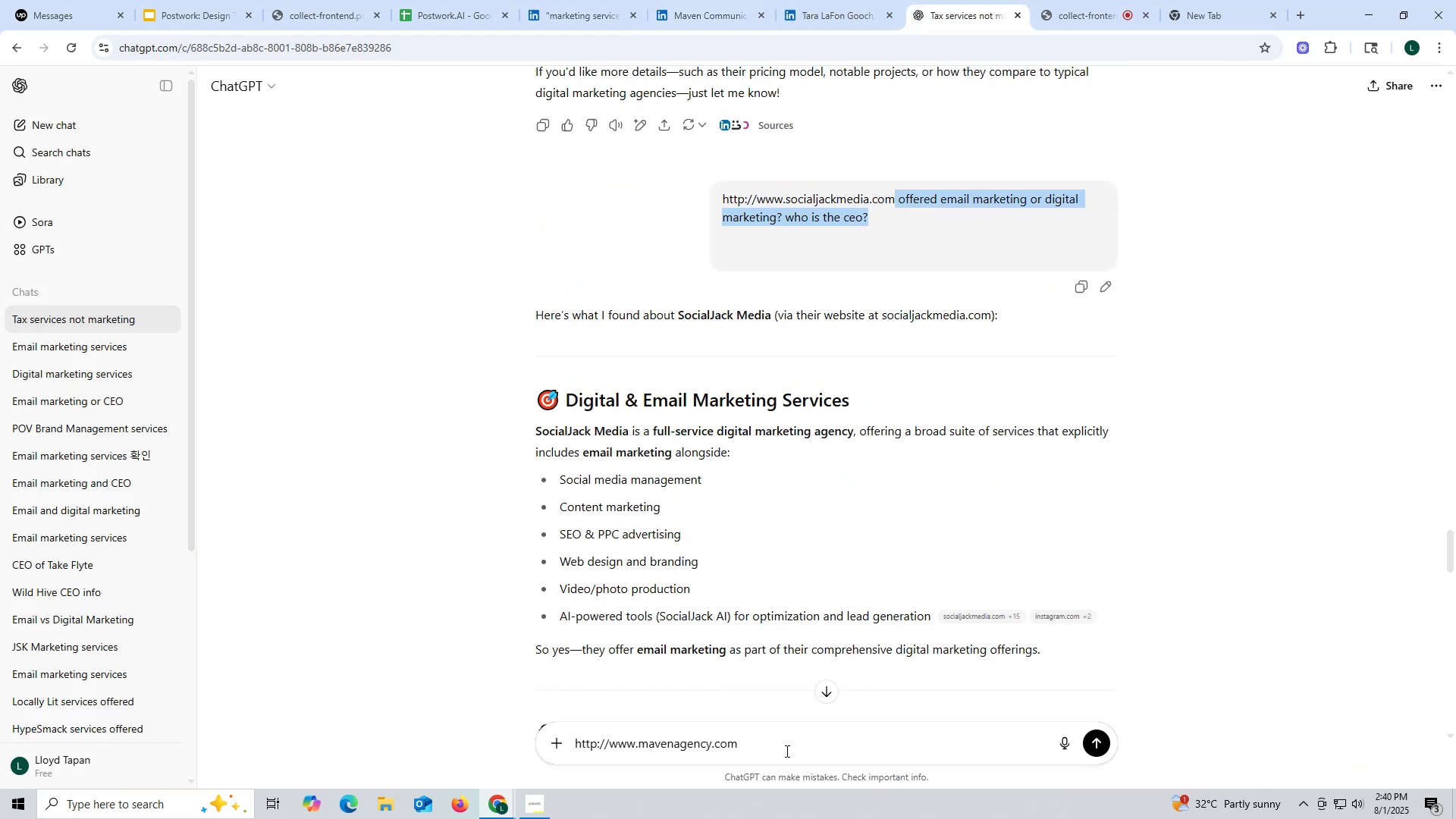 
left_click([786, 752])
 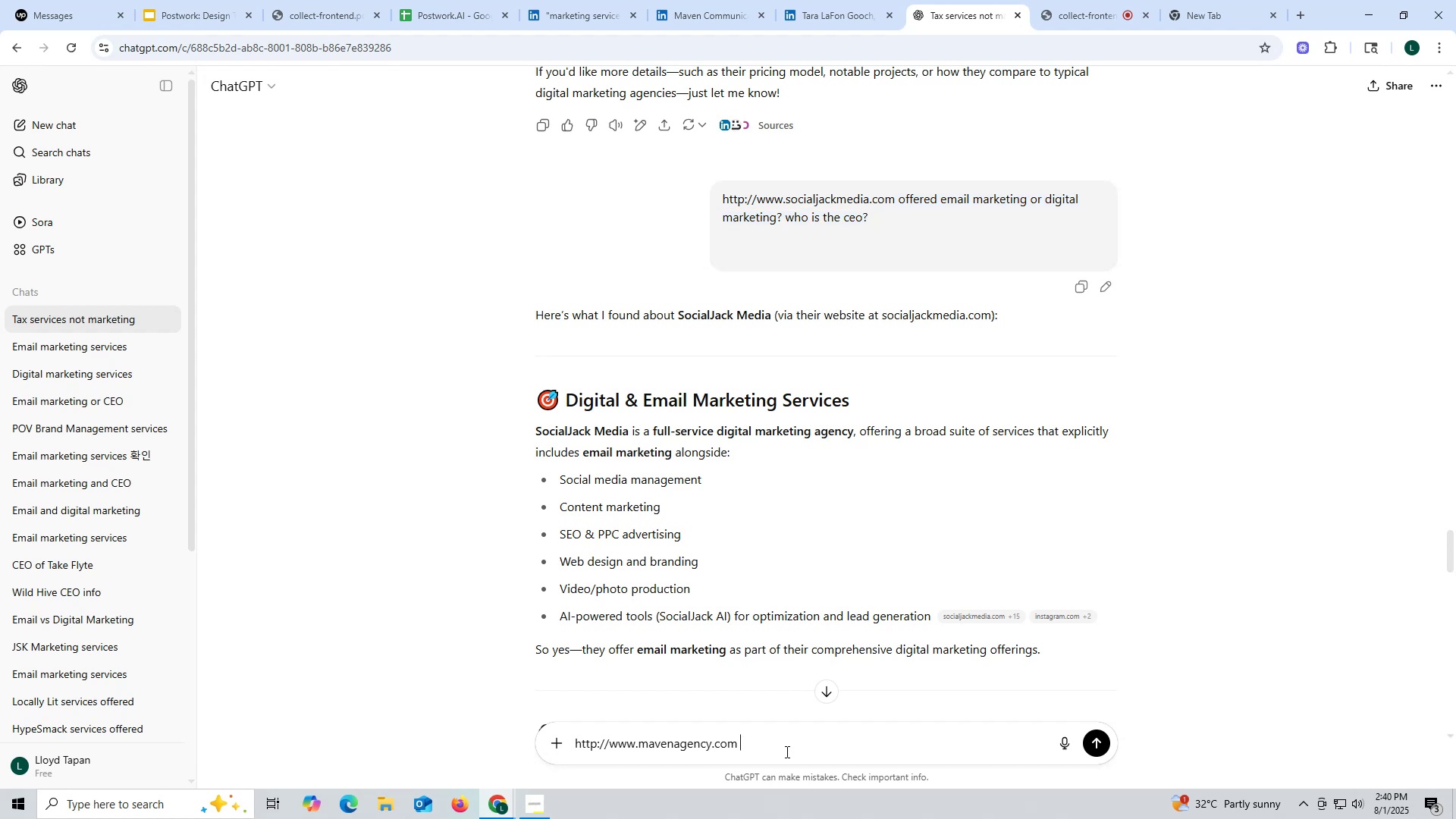 
key(Control+ControlLeft)
 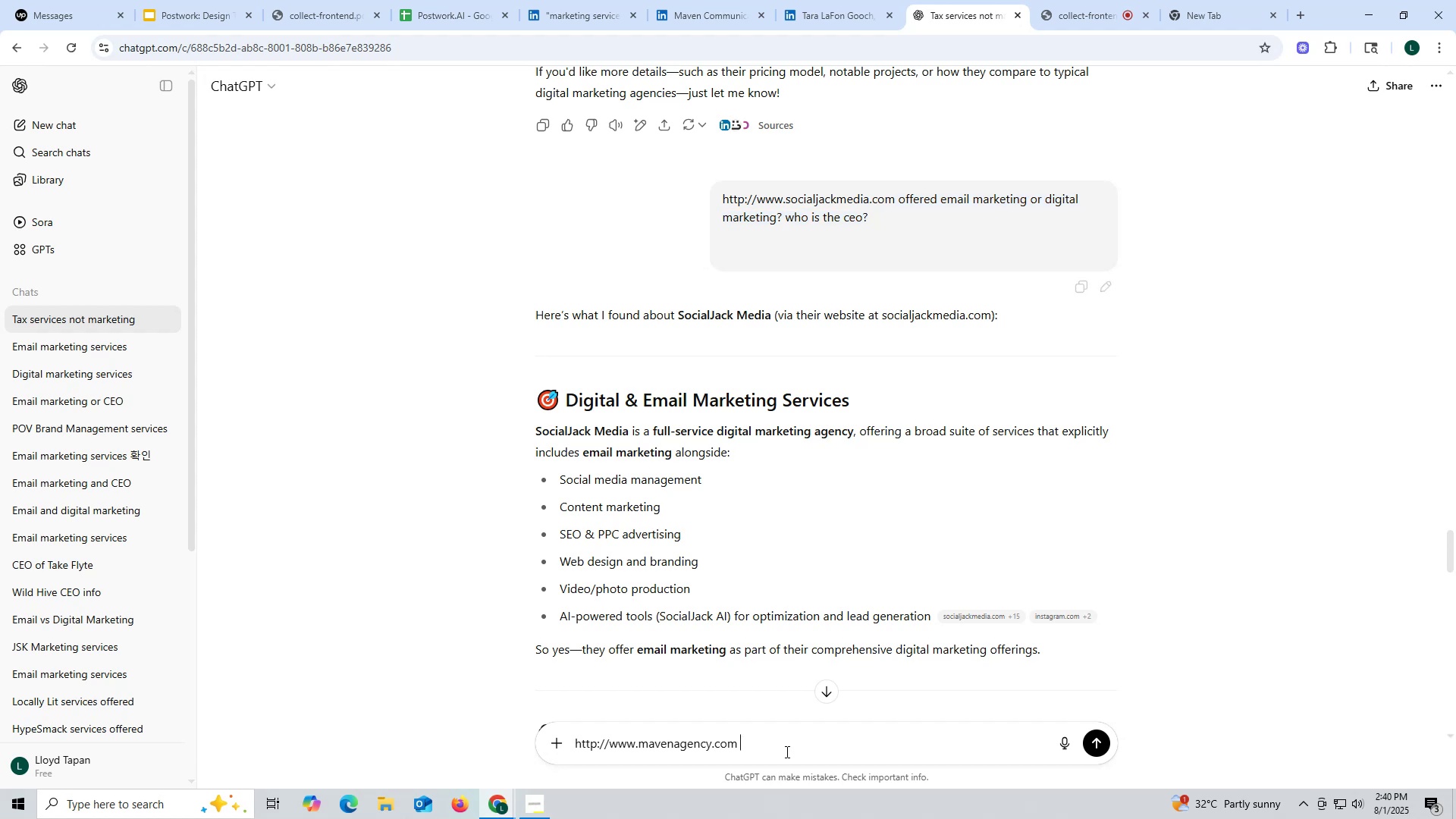 
key(Control+V)
 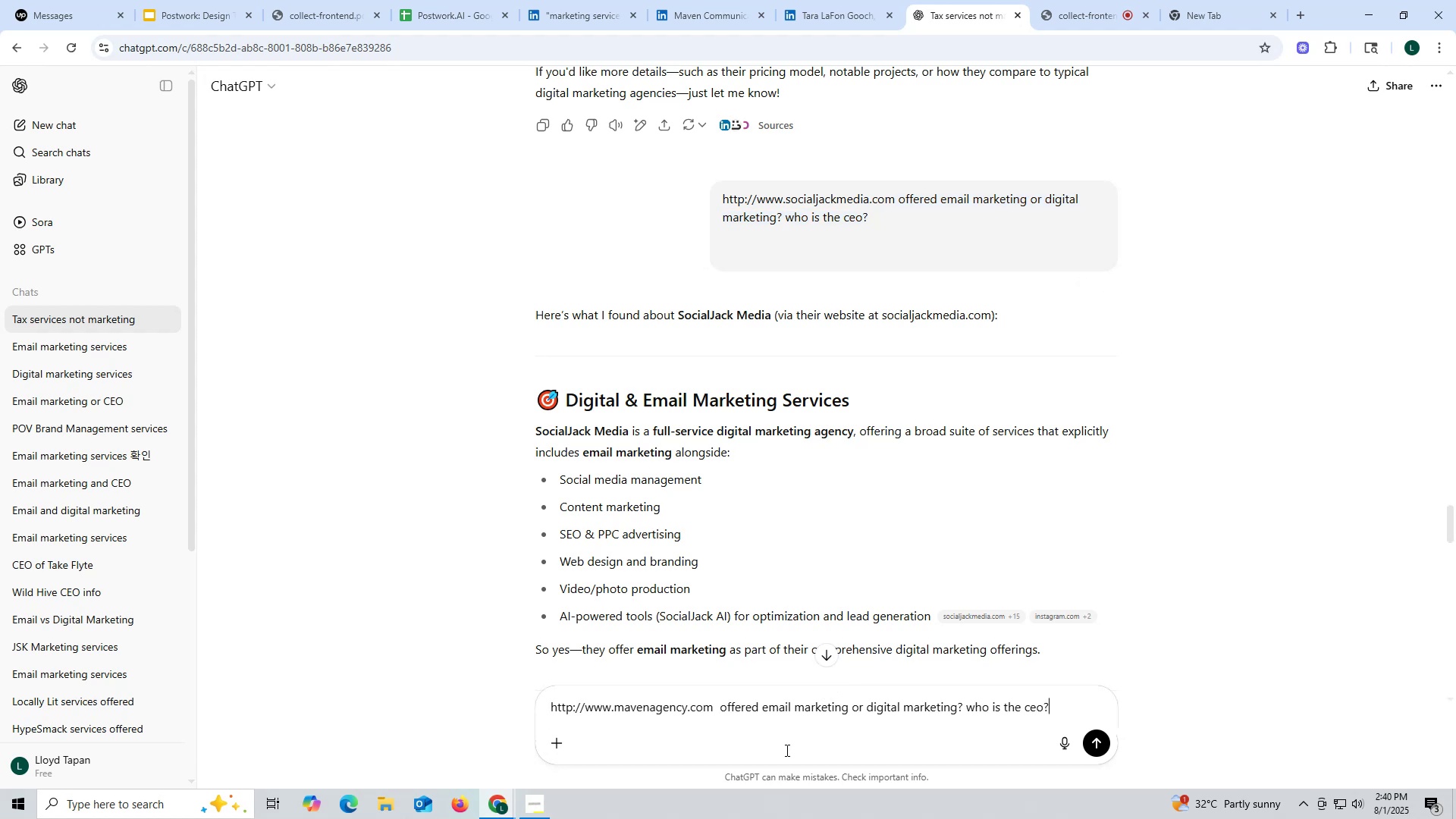 
key(Enter)
 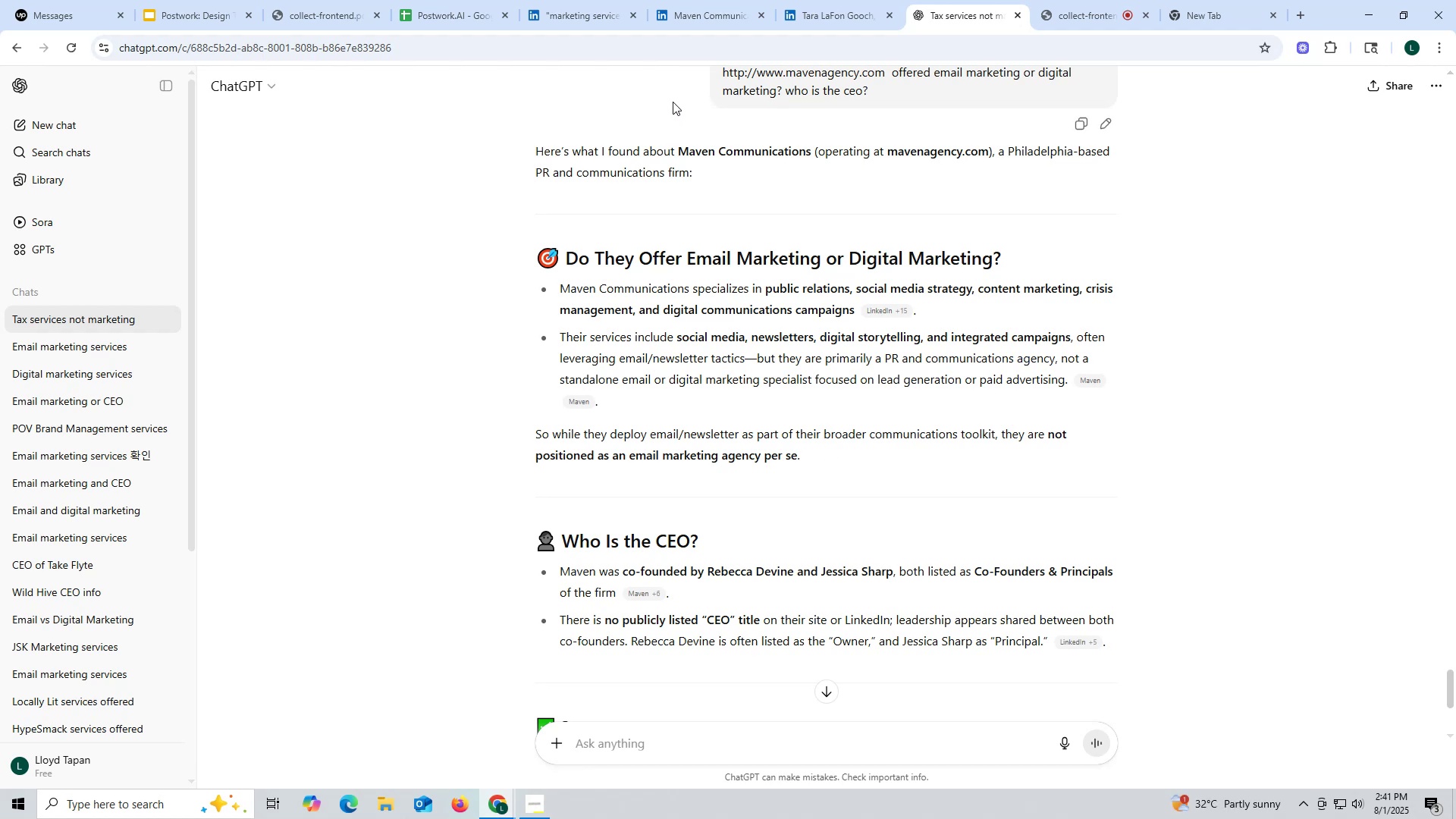 
wait(20.74)
 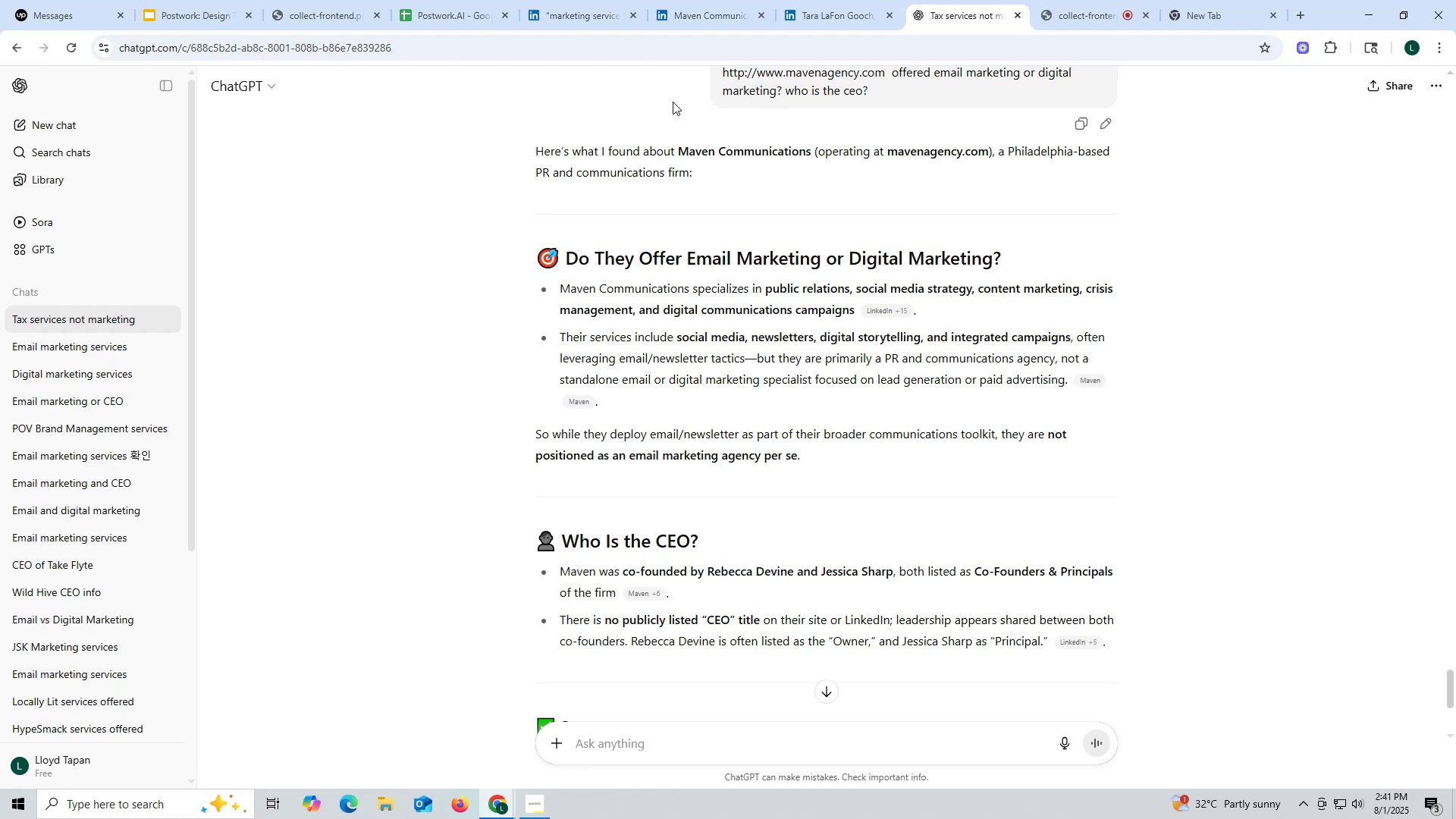 
left_click([701, 10])
 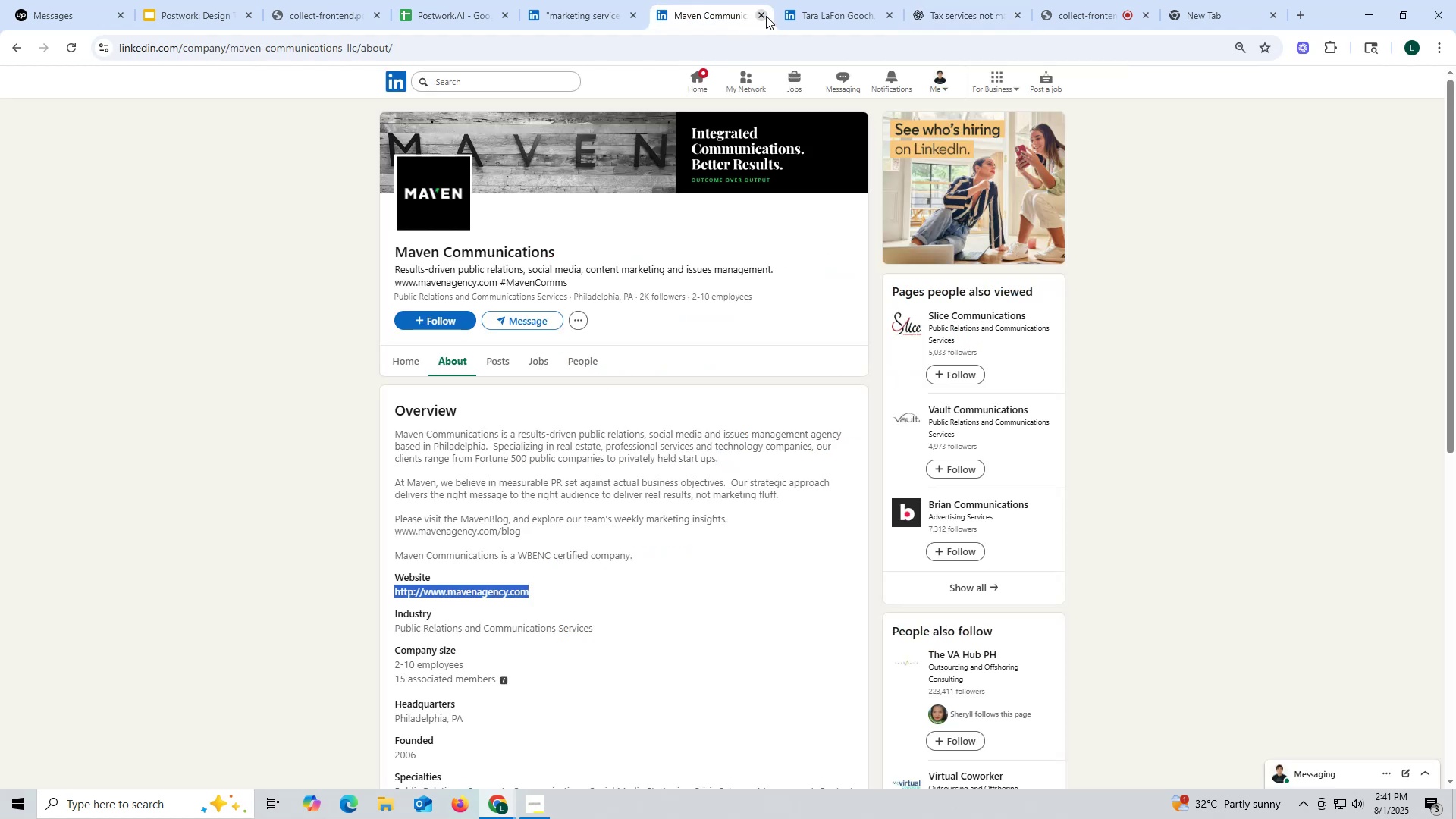 
left_click([761, 8])
 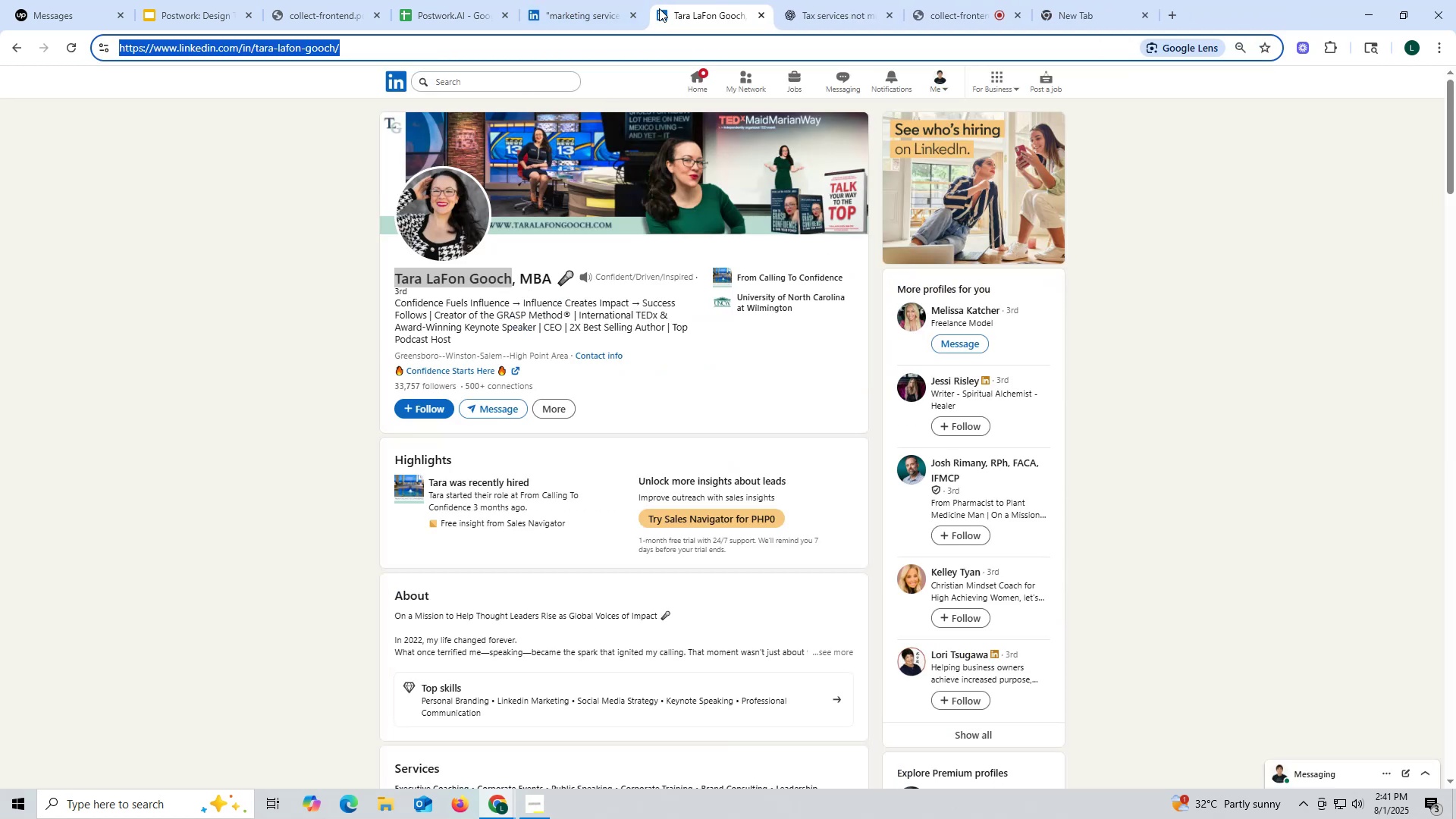 
left_click_drag(start_coordinate=[583, 8], to_coordinate=[579, 10])
 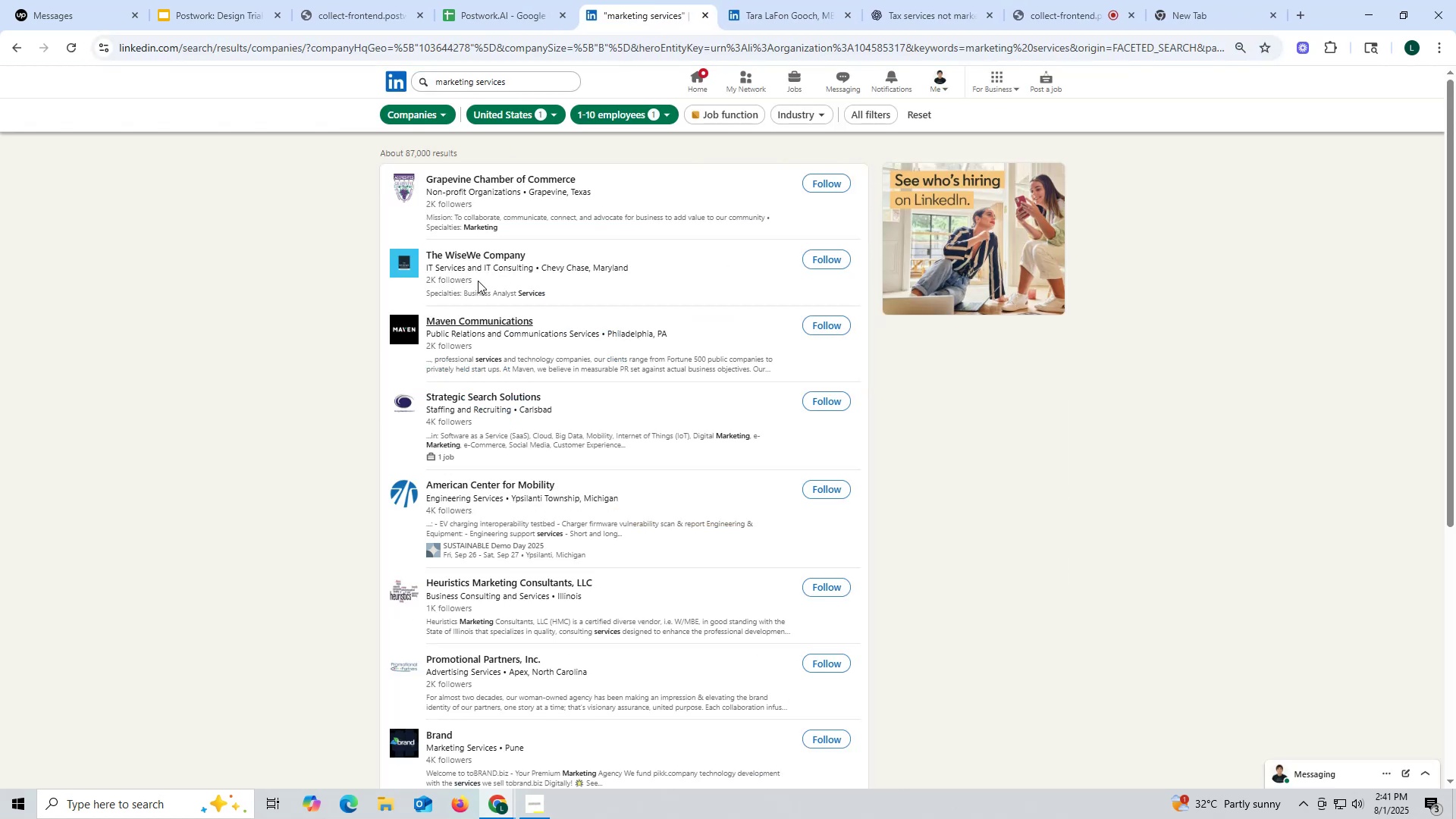 
scroll: coordinate [470, 290], scroll_direction: down, amount: 1.0
 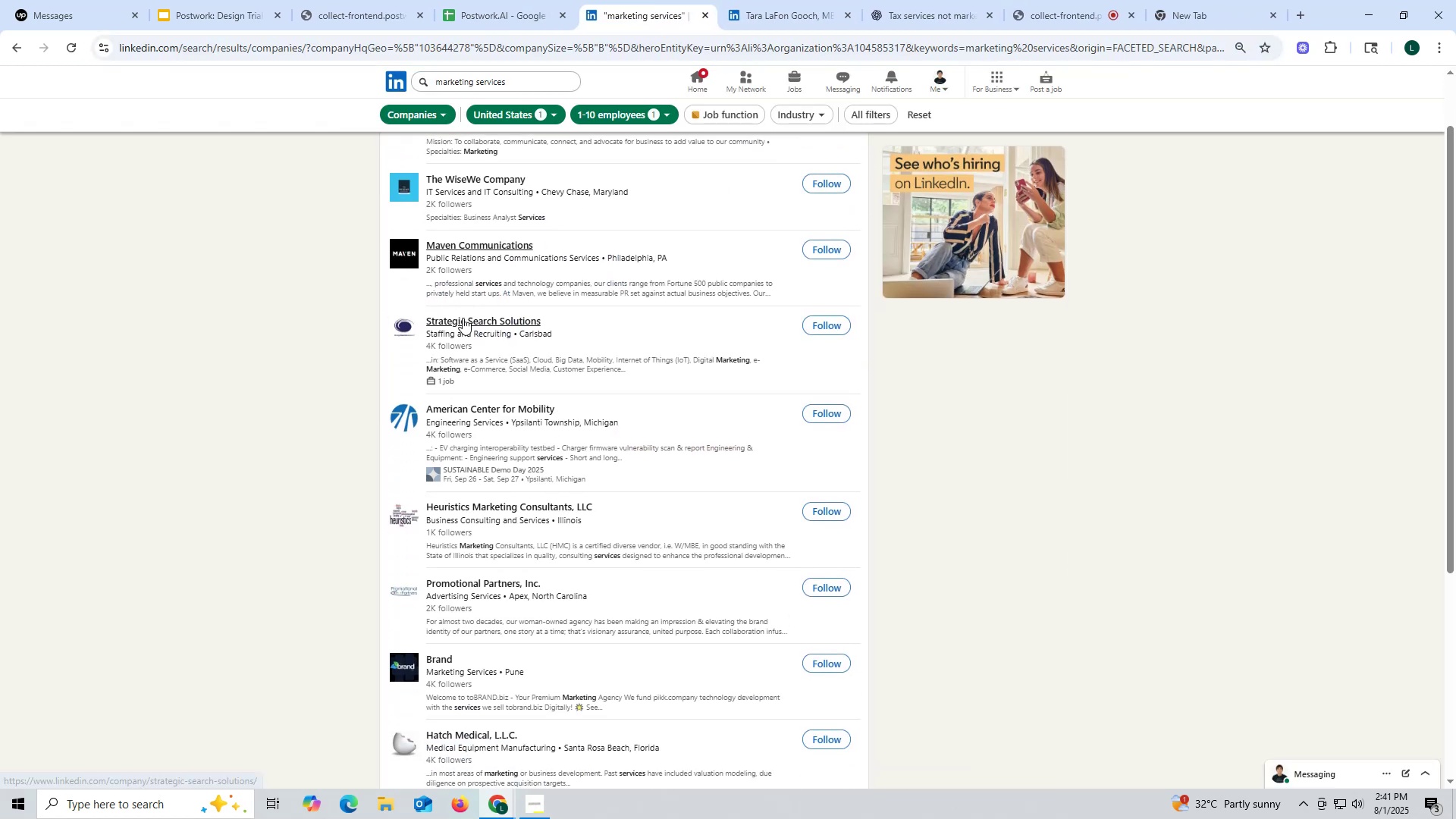 
right_click([463, 324])
 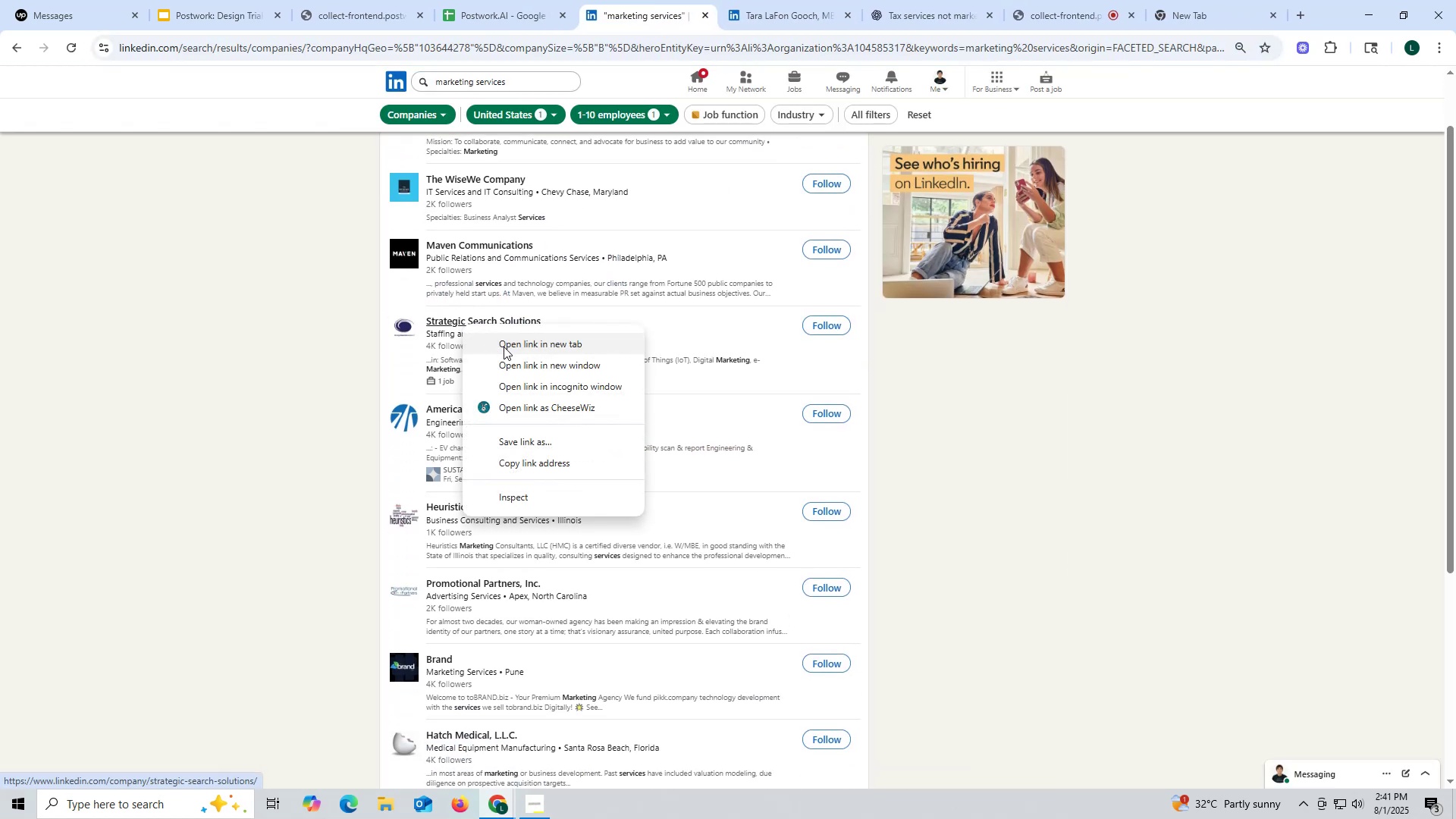 
left_click([504, 347])
 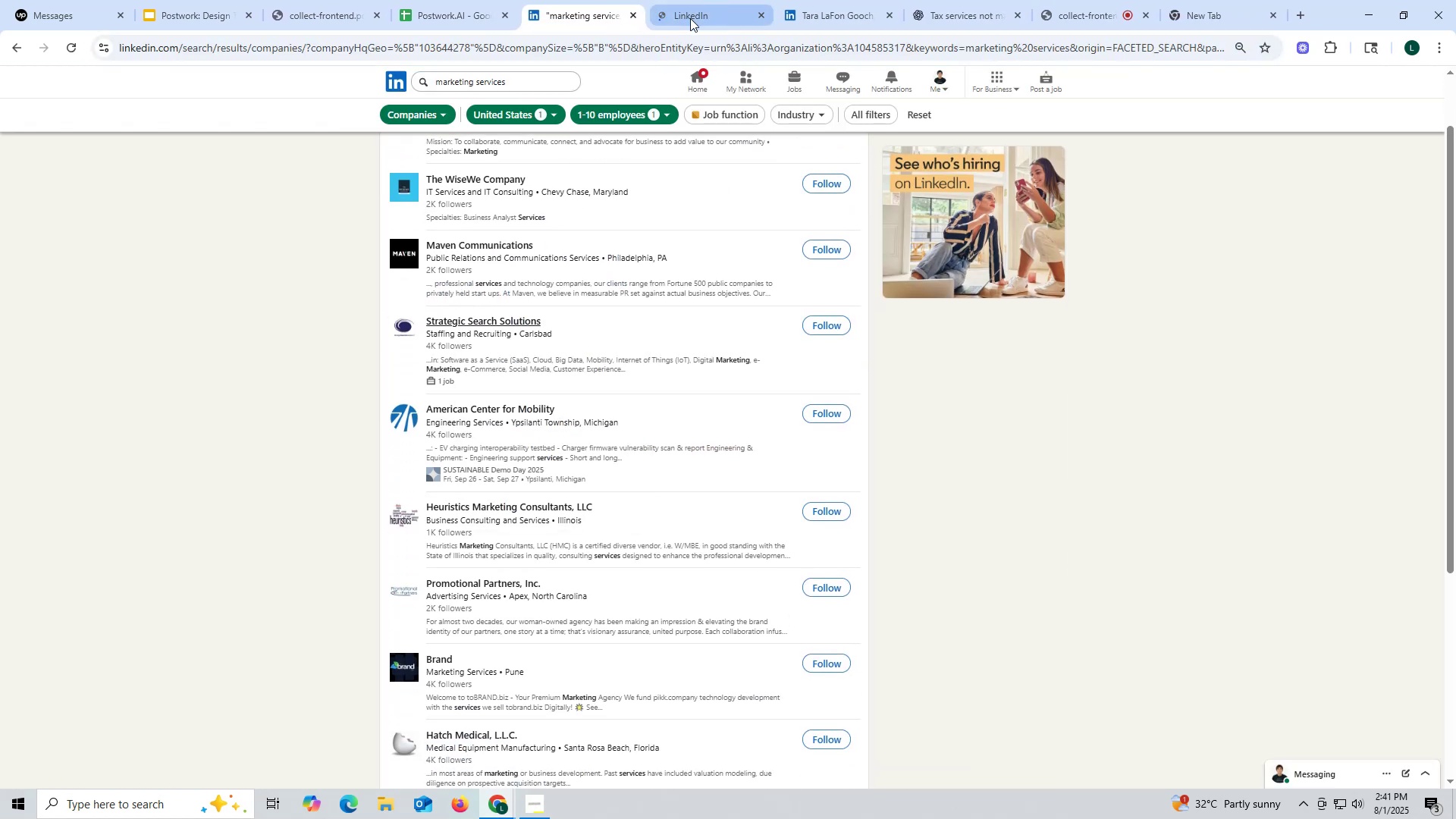 
left_click([689, 15])
 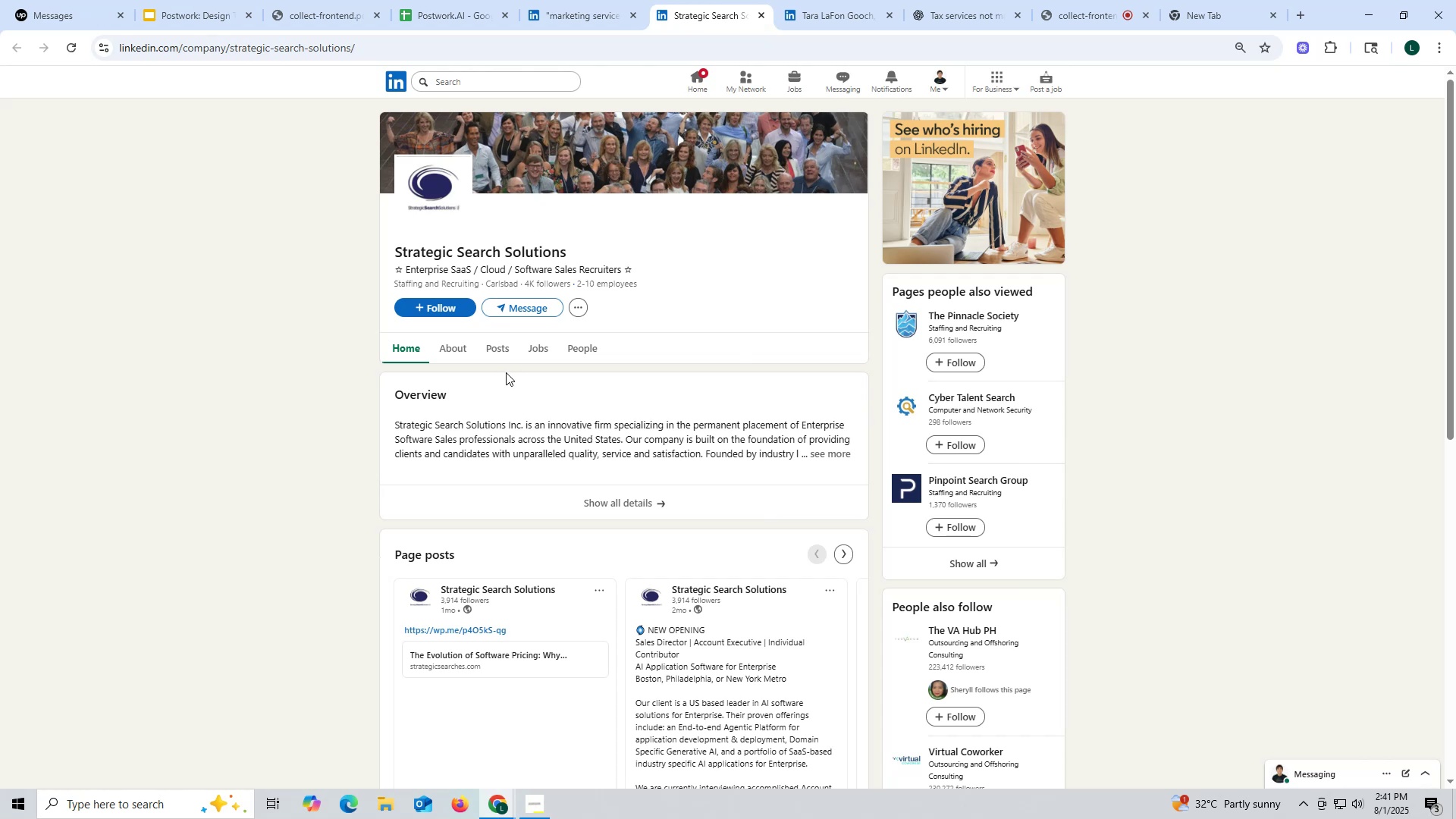 
left_click([506, 356])
 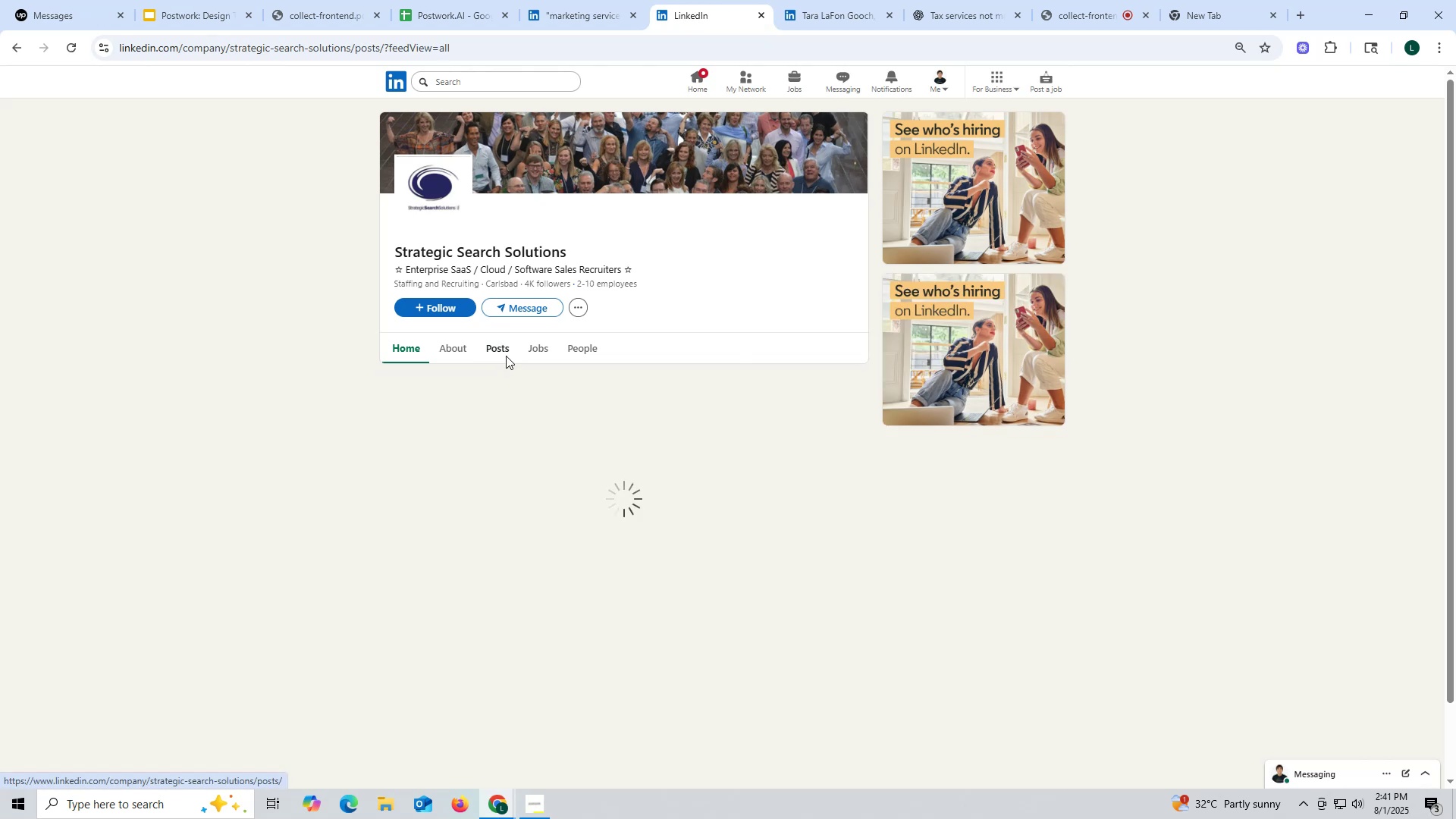 
mouse_move([488, 357])
 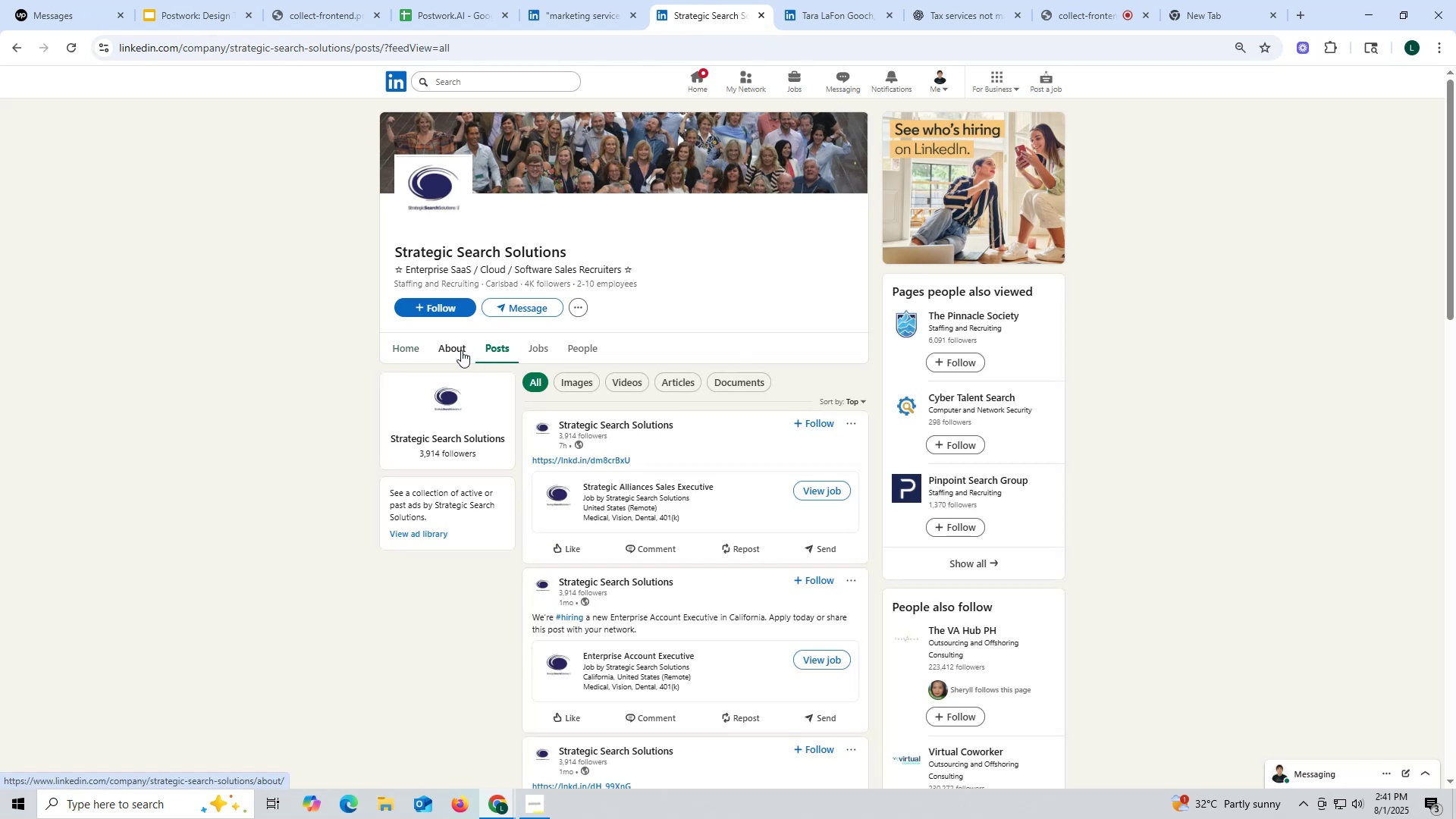 
left_click([461, 350])
 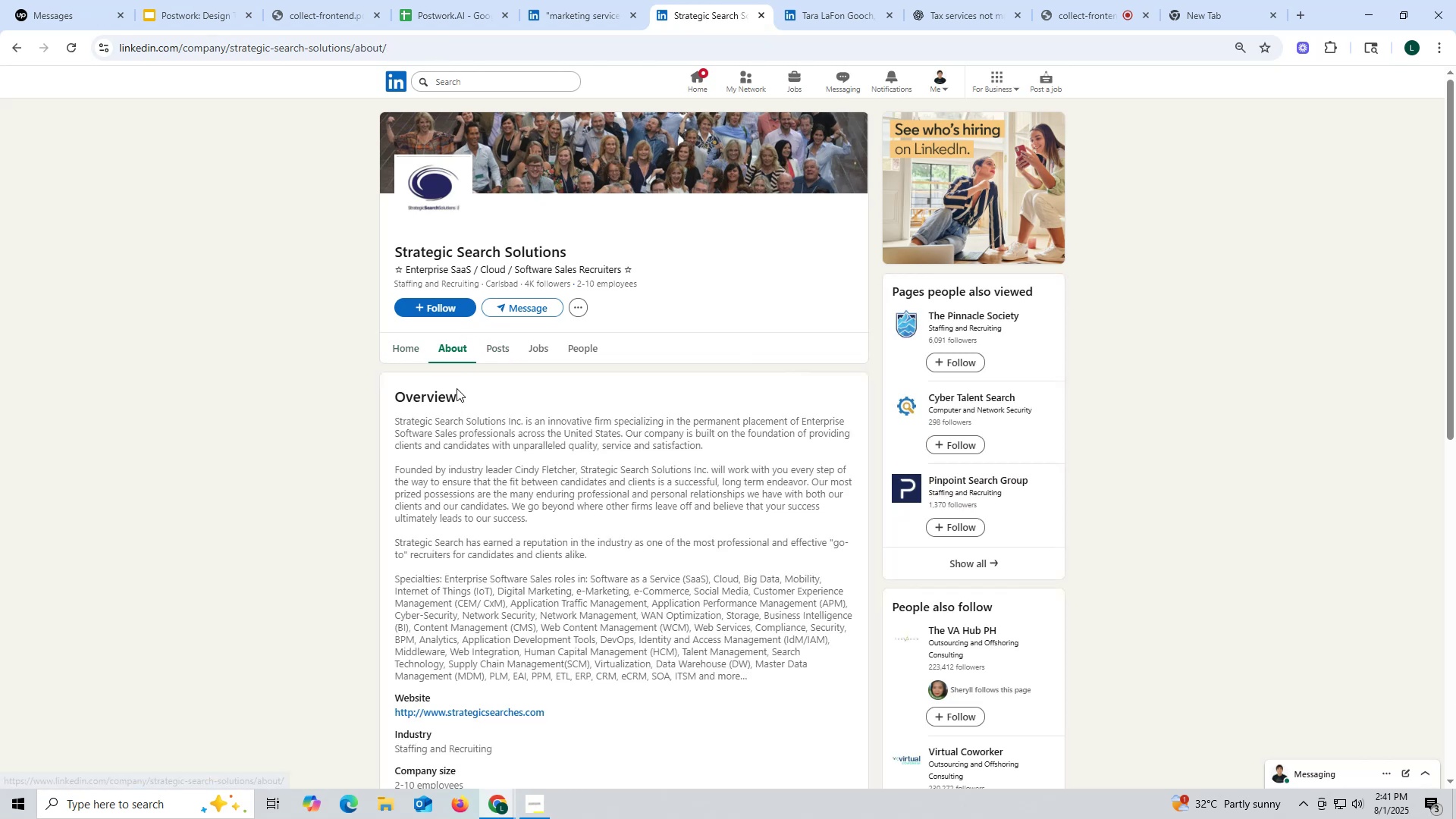 
scroll: coordinate [442, 391], scroll_direction: down, amount: 5.0
 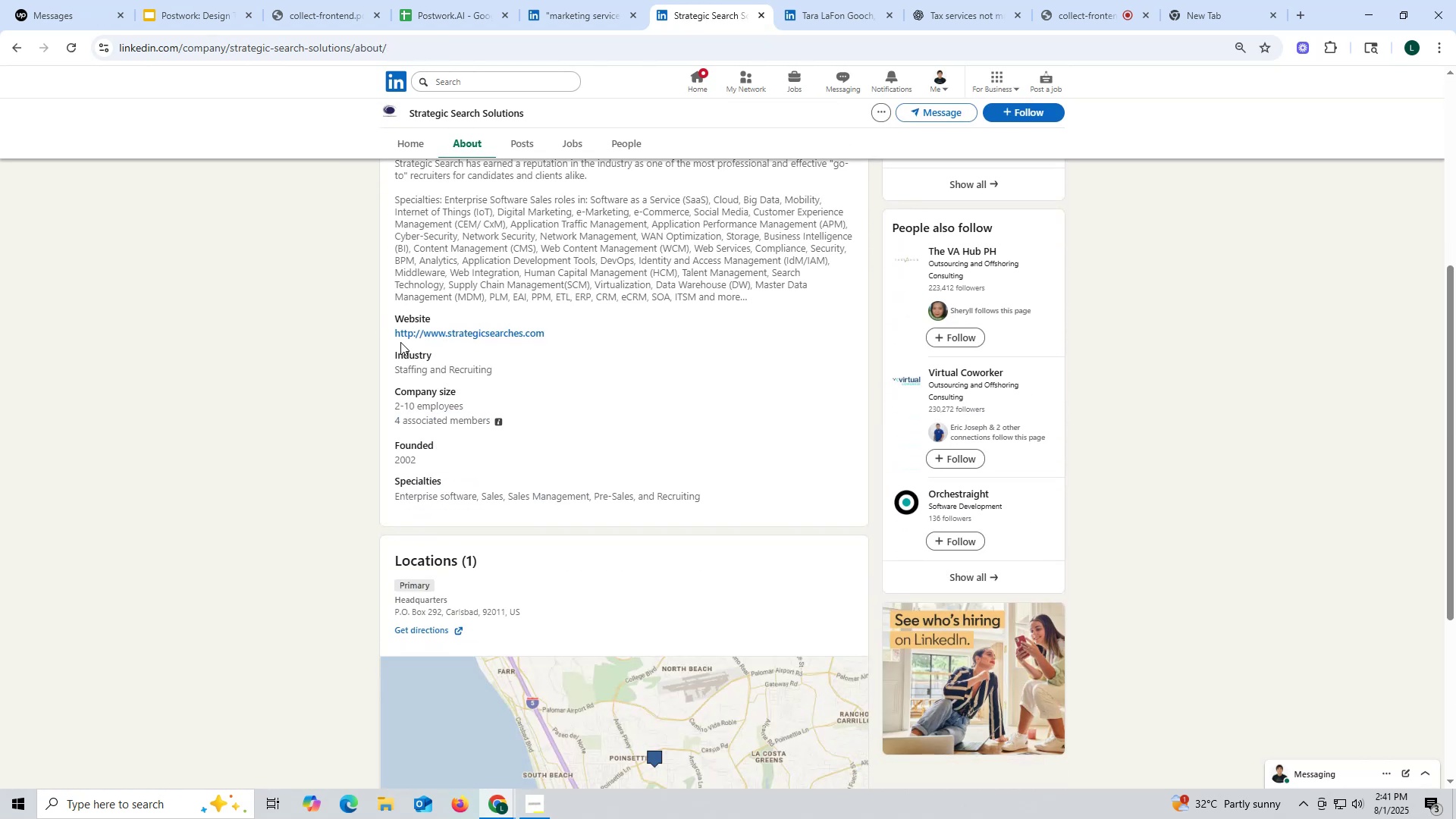 
left_click_drag(start_coordinate=[381, 332], to_coordinate=[568, 328])
 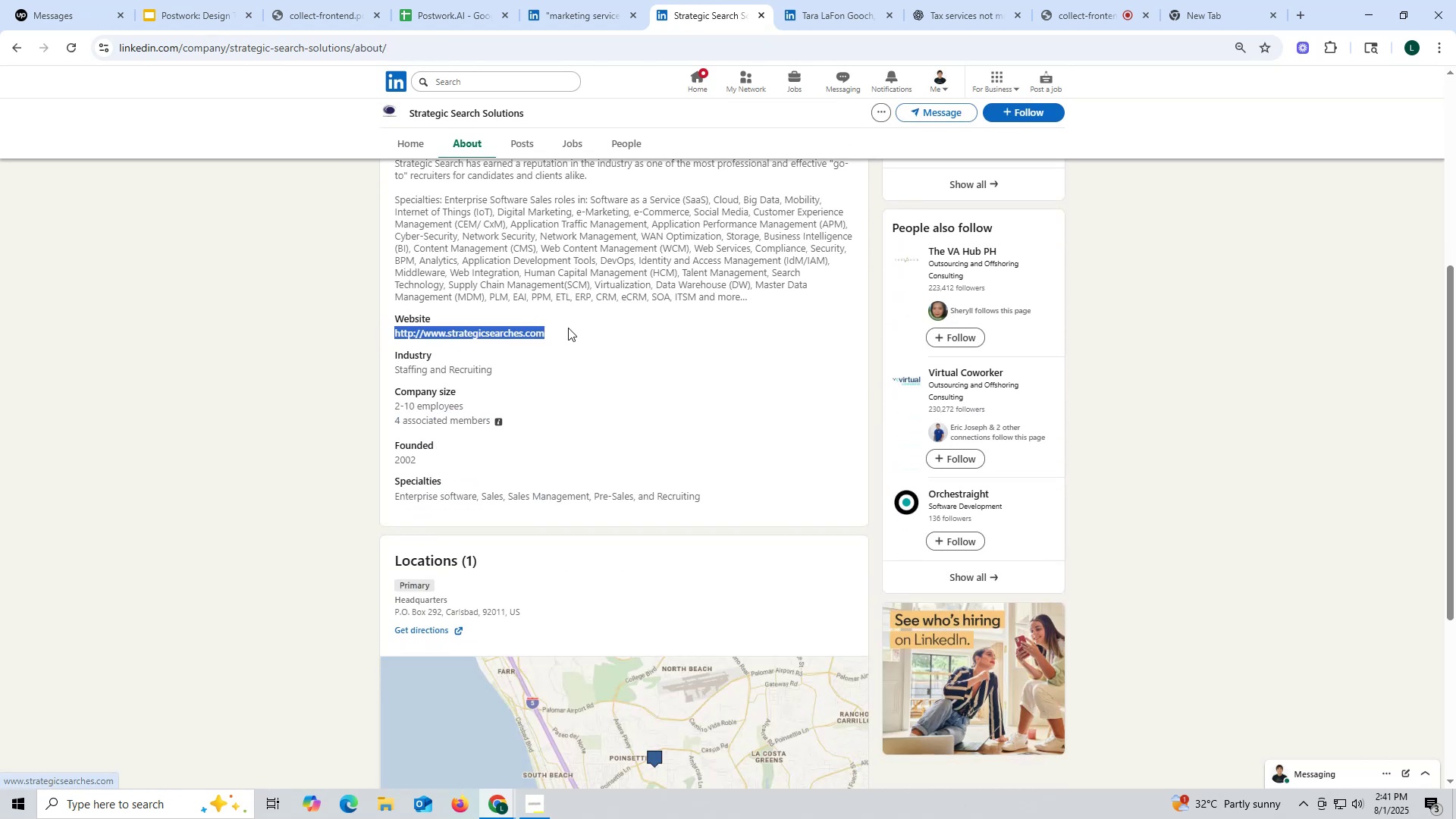 
key(Control+ControlLeft)
 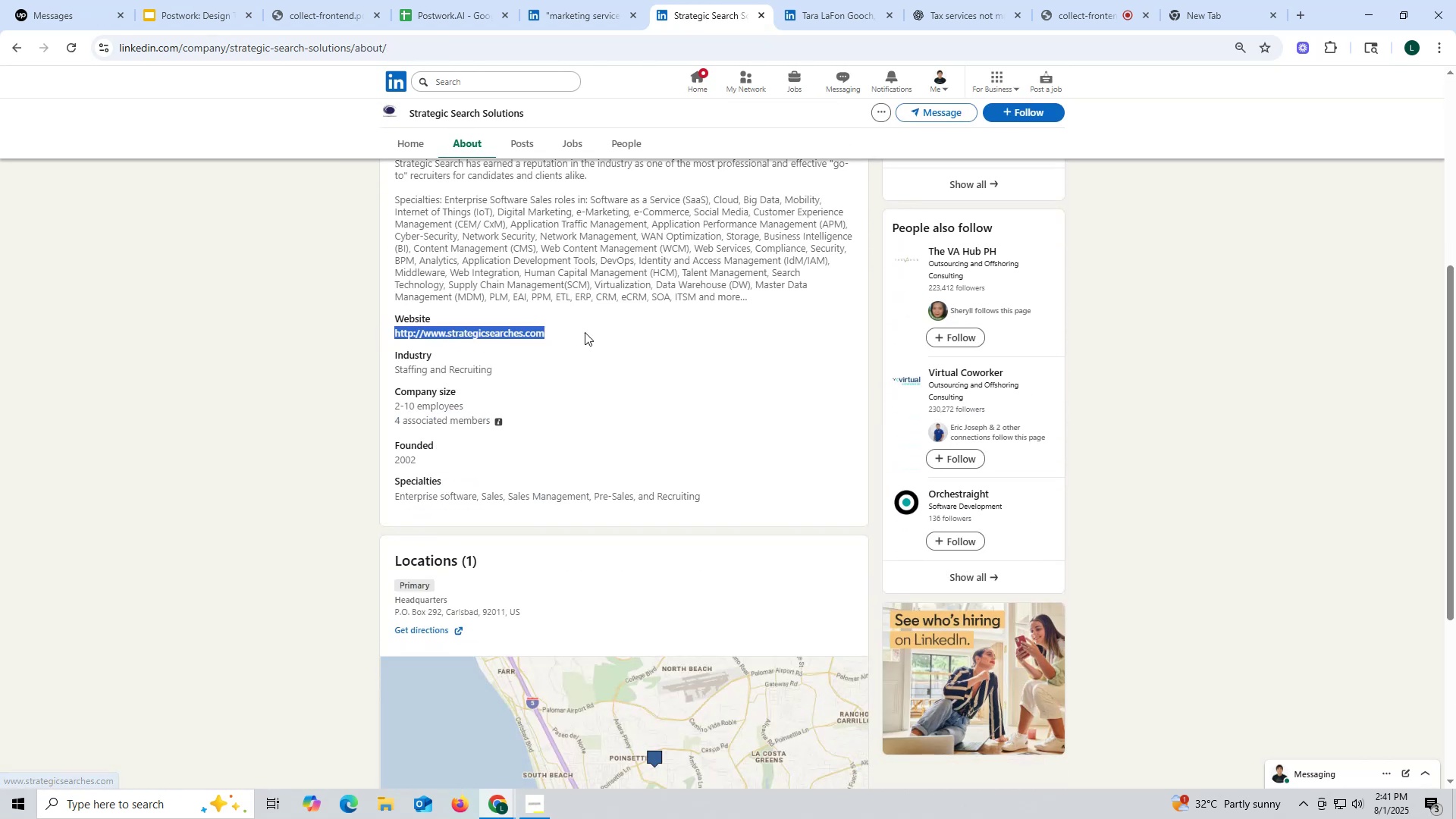 
key(Control+C)
 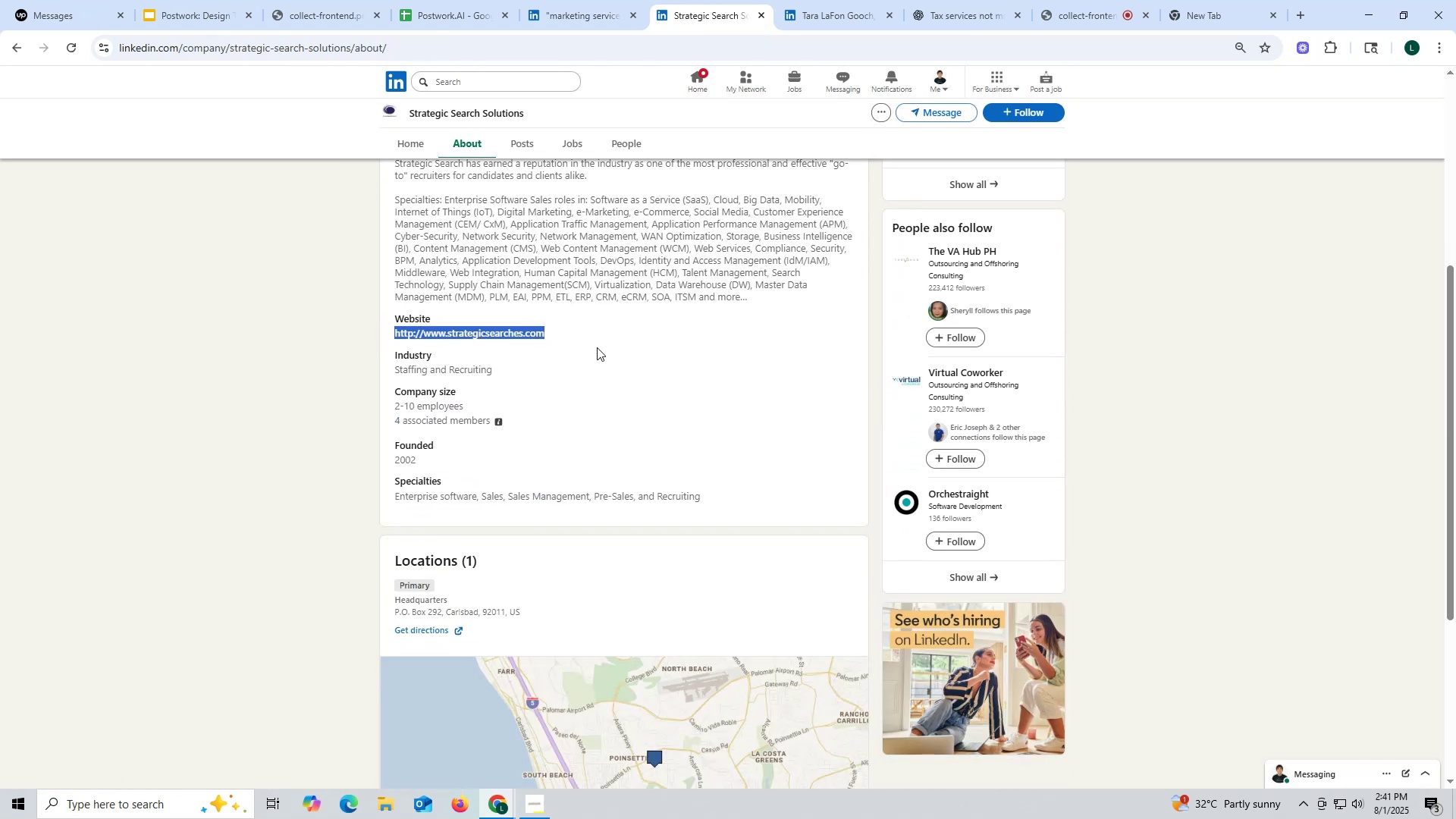 
key(Control+ControlLeft)
 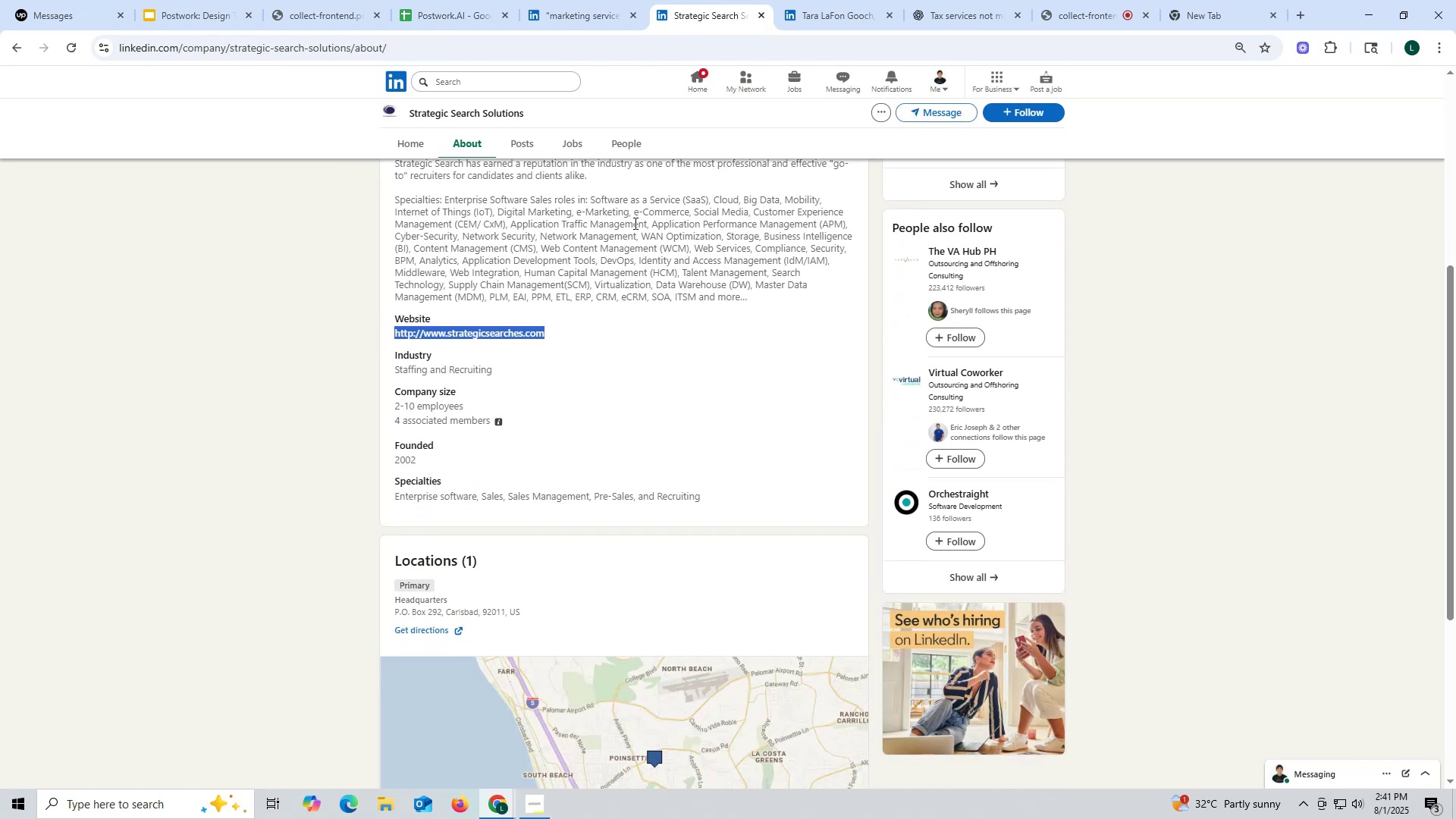 
key(Control+C)
 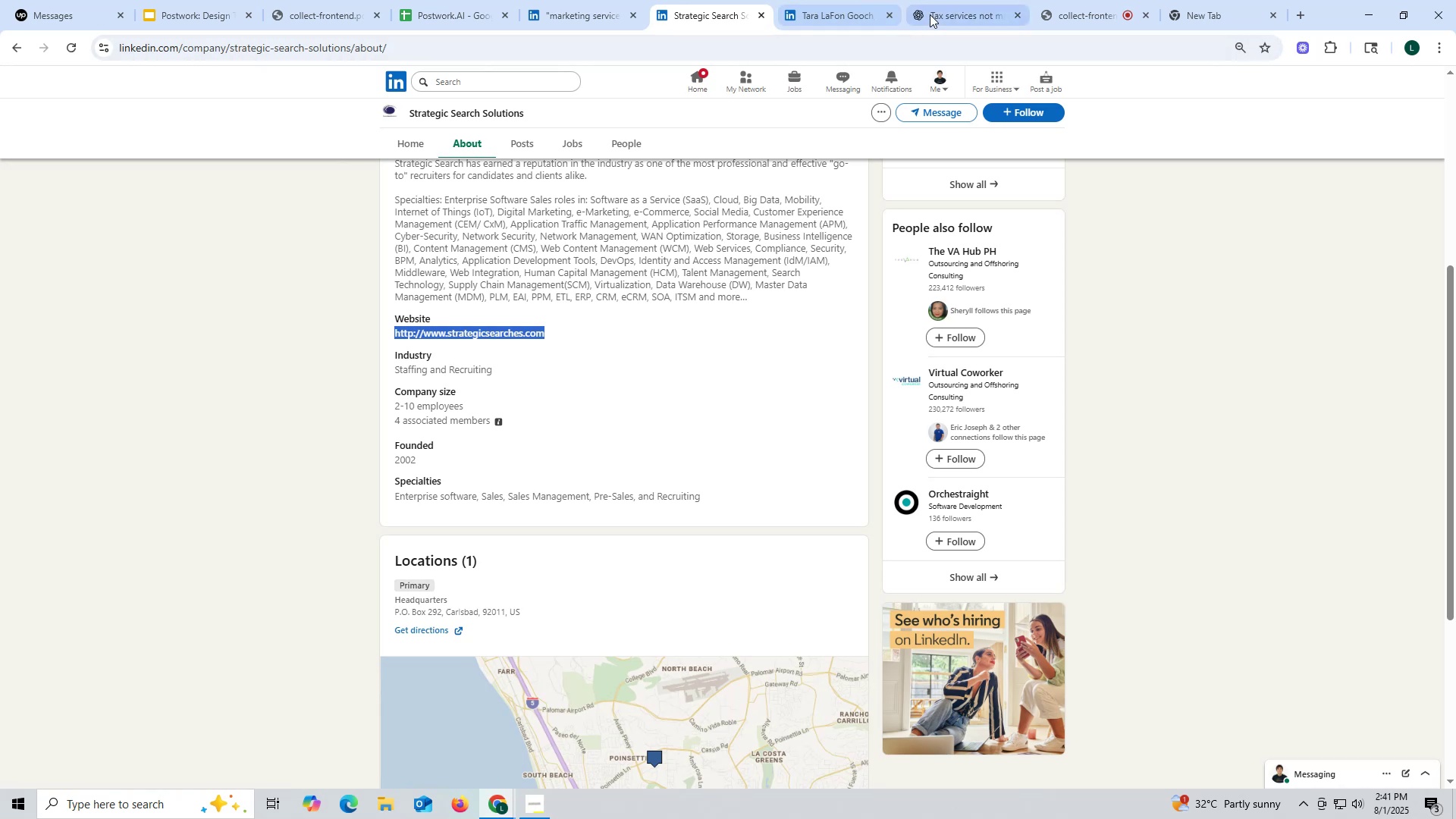 
left_click([930, 14])
 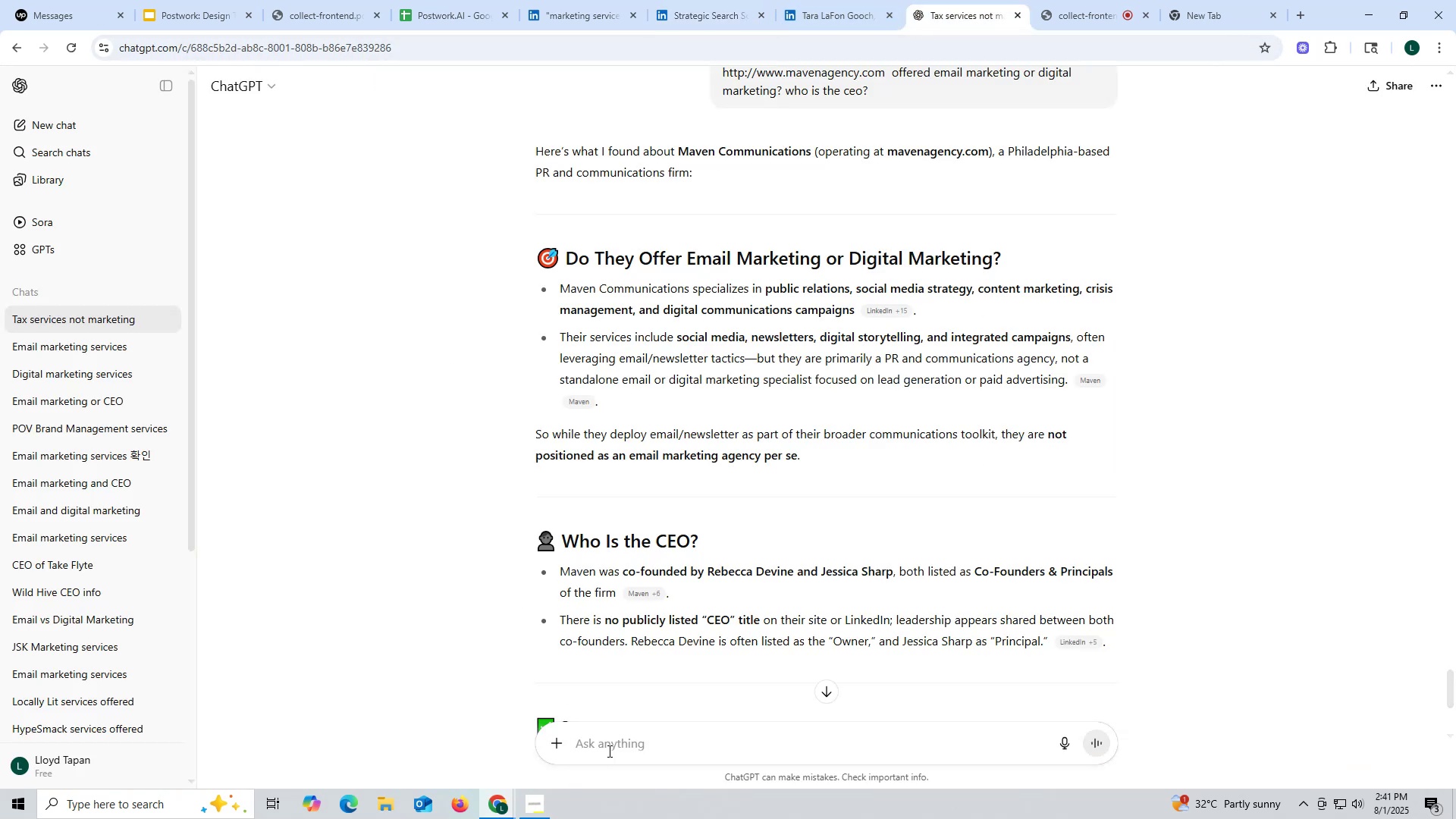 
key(Control+ControlLeft)
 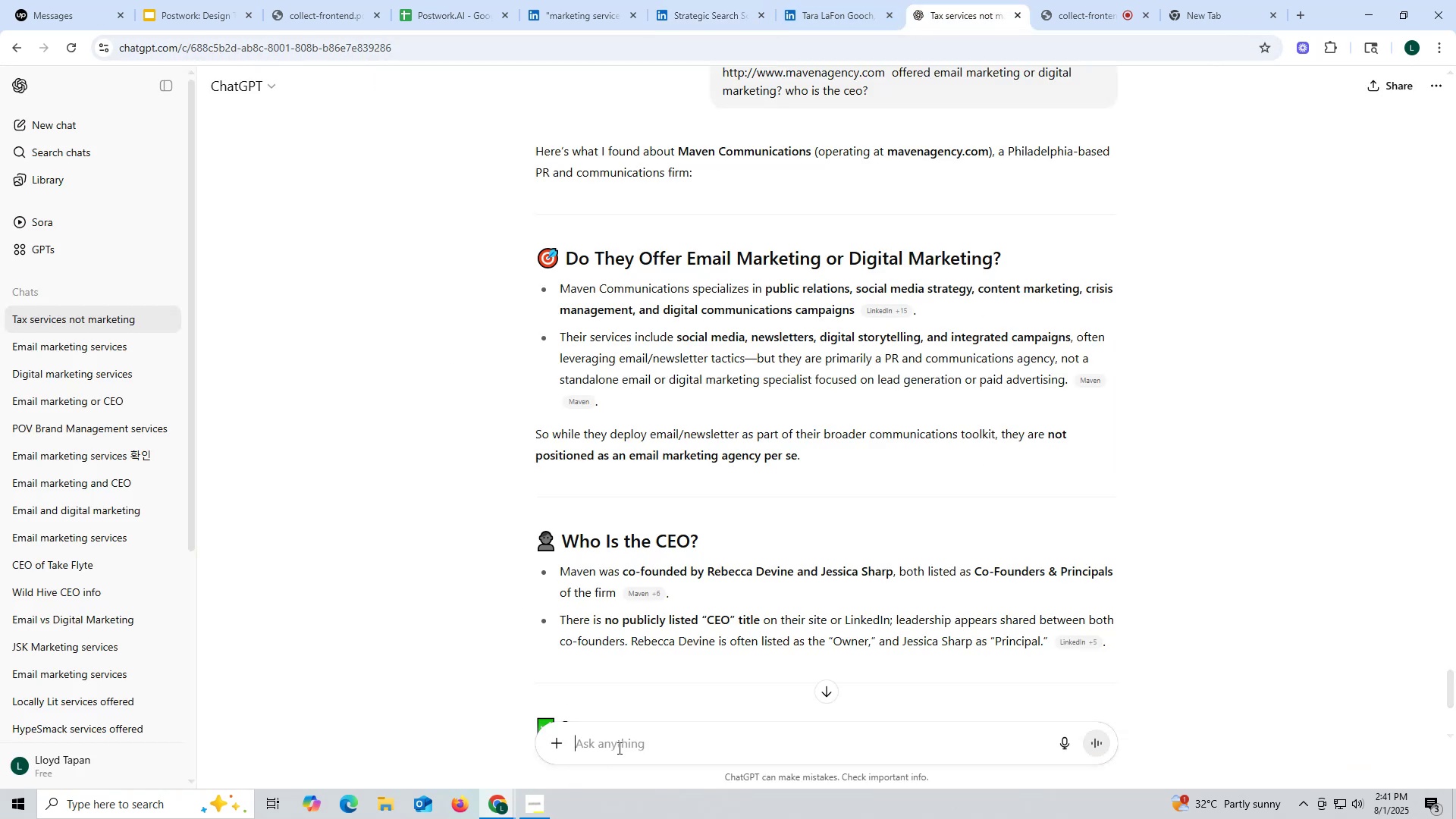 
key(Control+V)
 